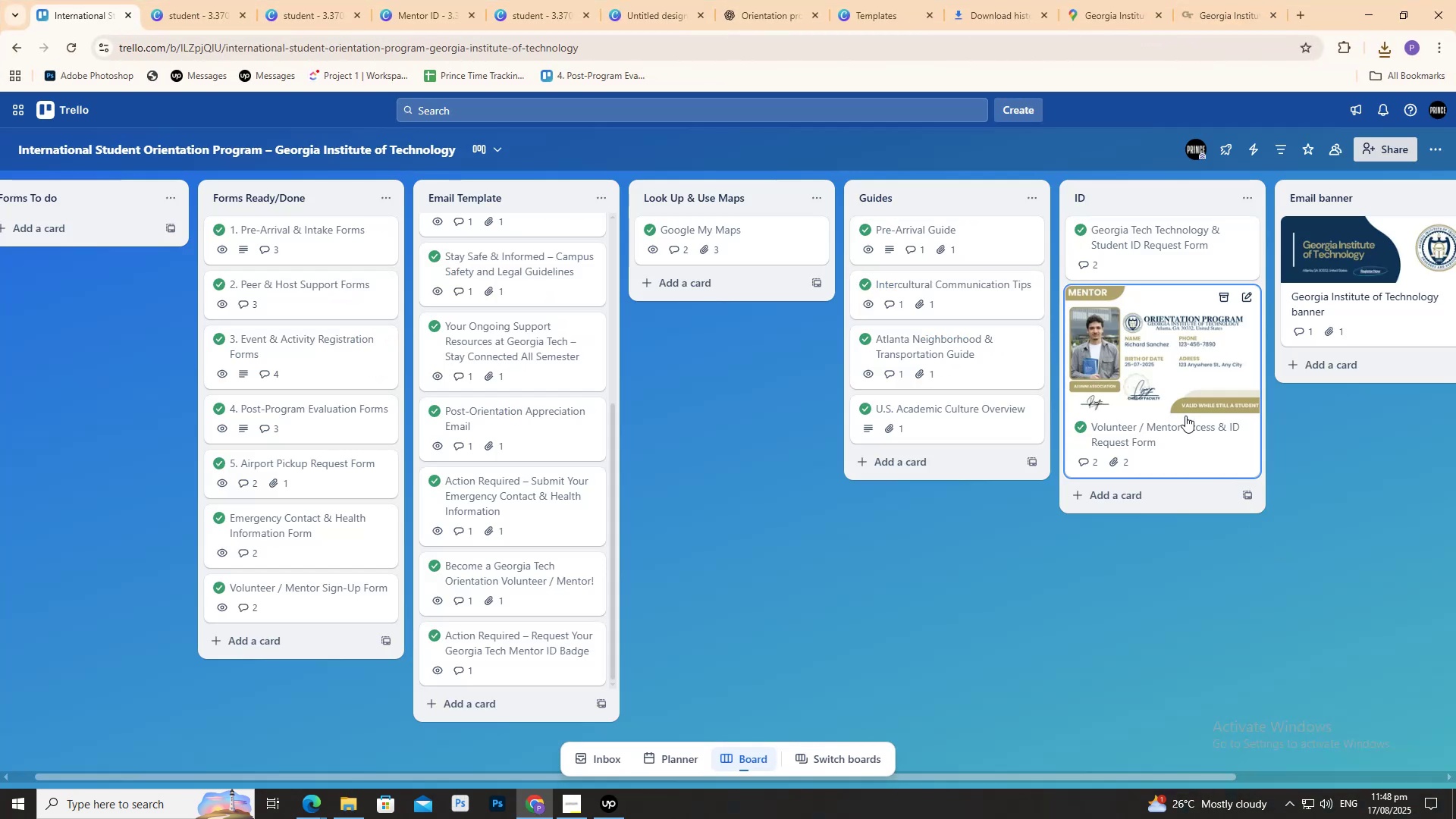 
left_click([1161, 365])
 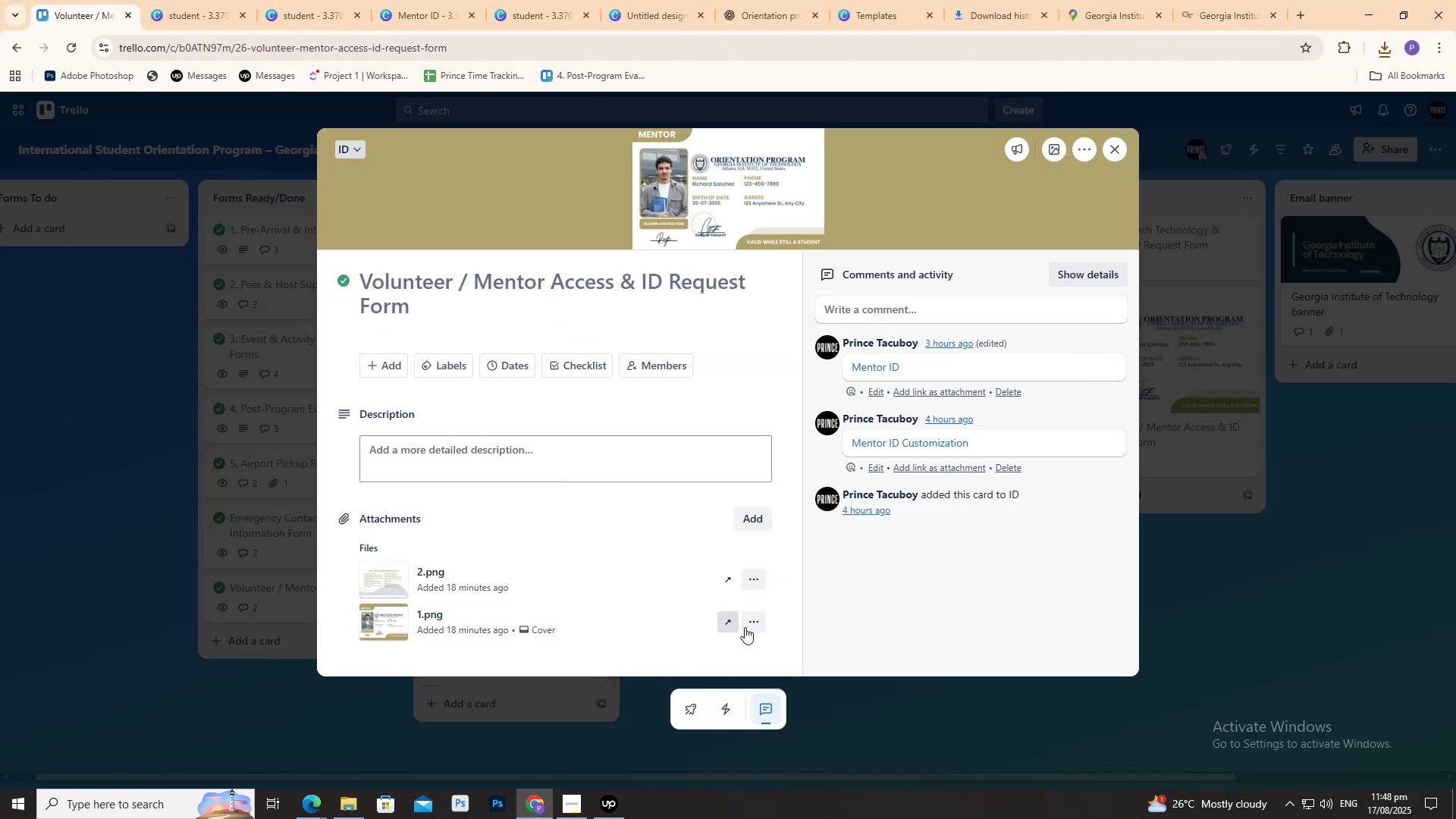 
left_click([747, 592])
 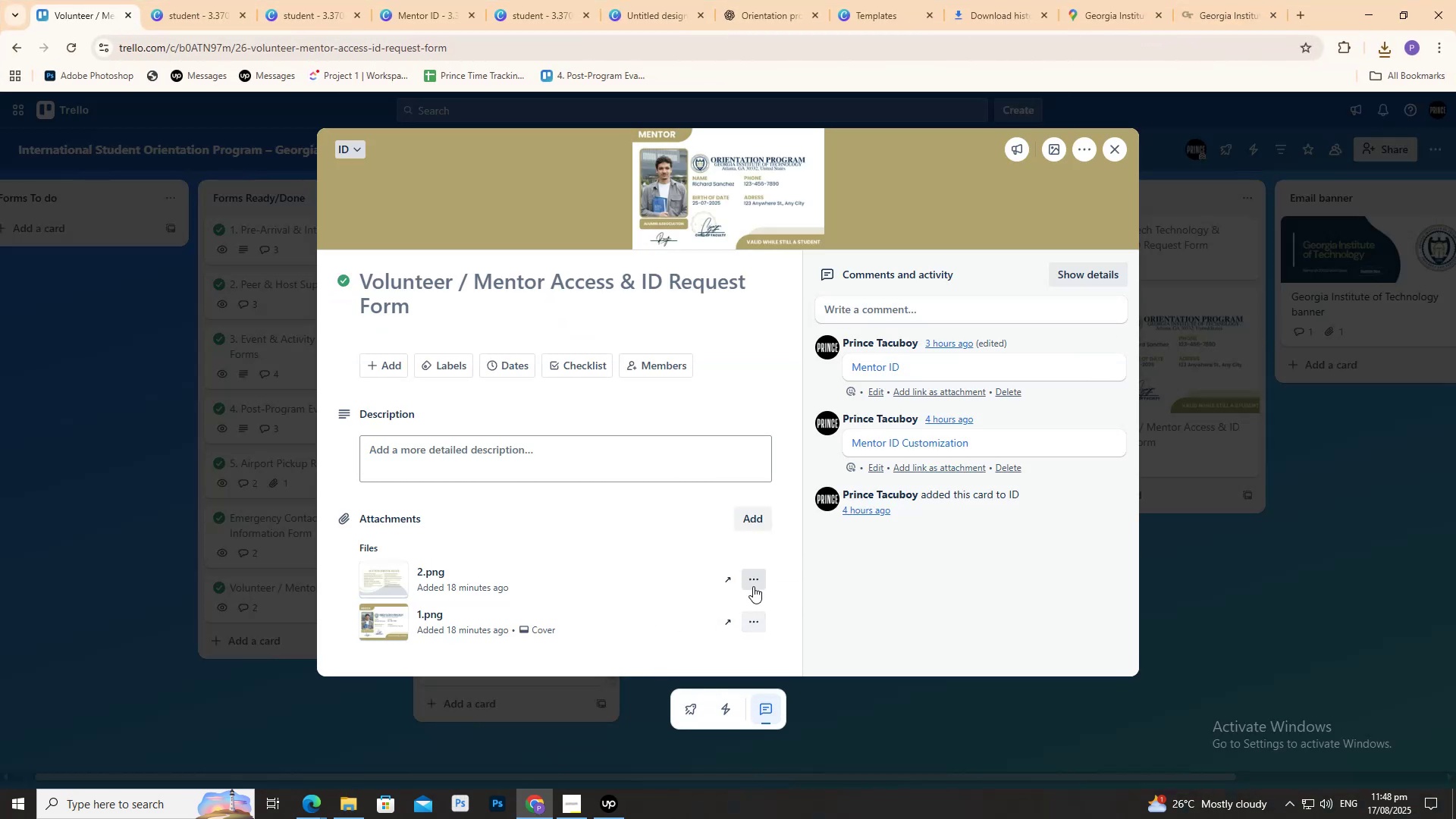 
left_click([753, 583])
 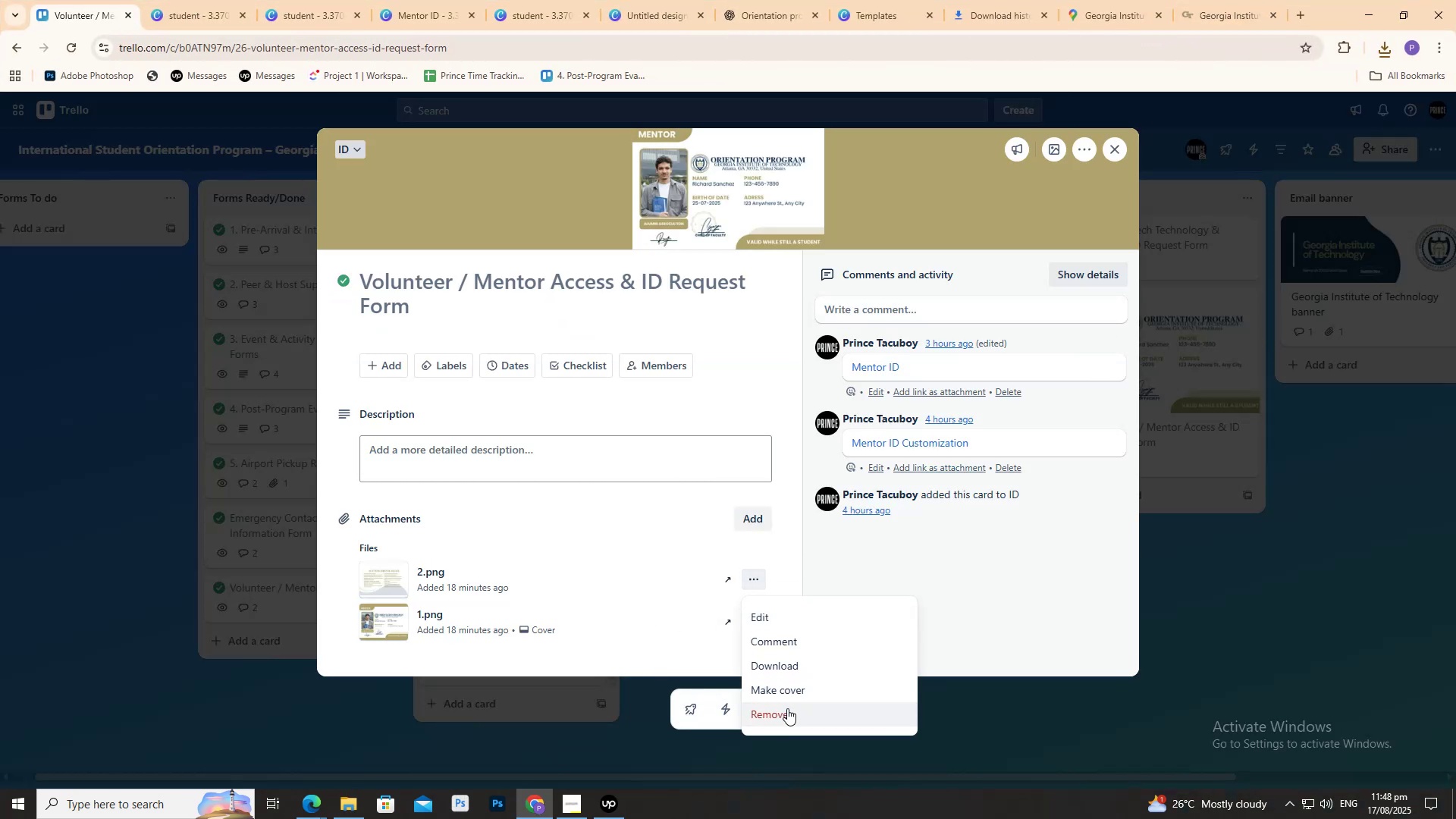 
left_click([790, 710])
 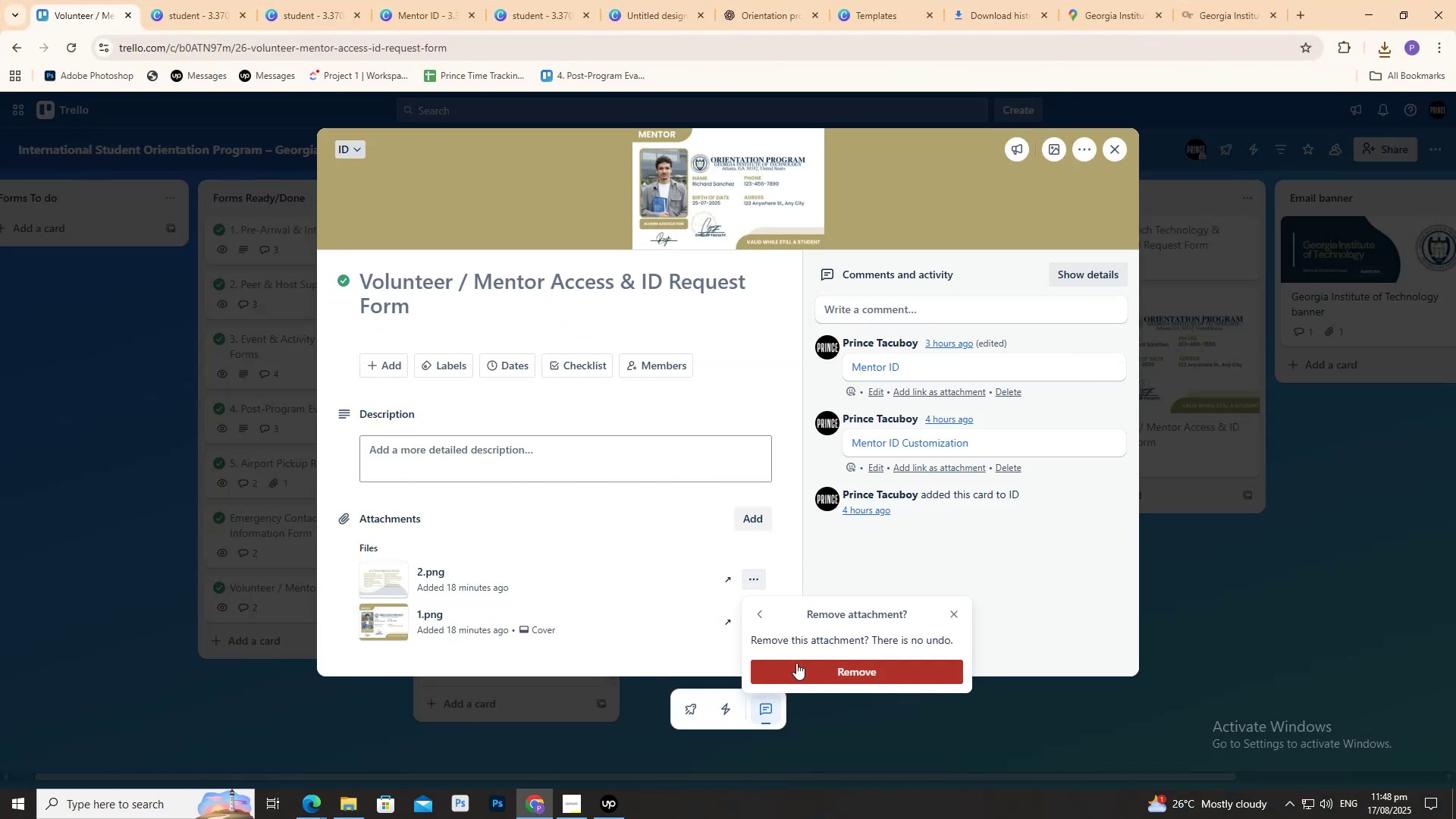 
left_click([805, 669])
 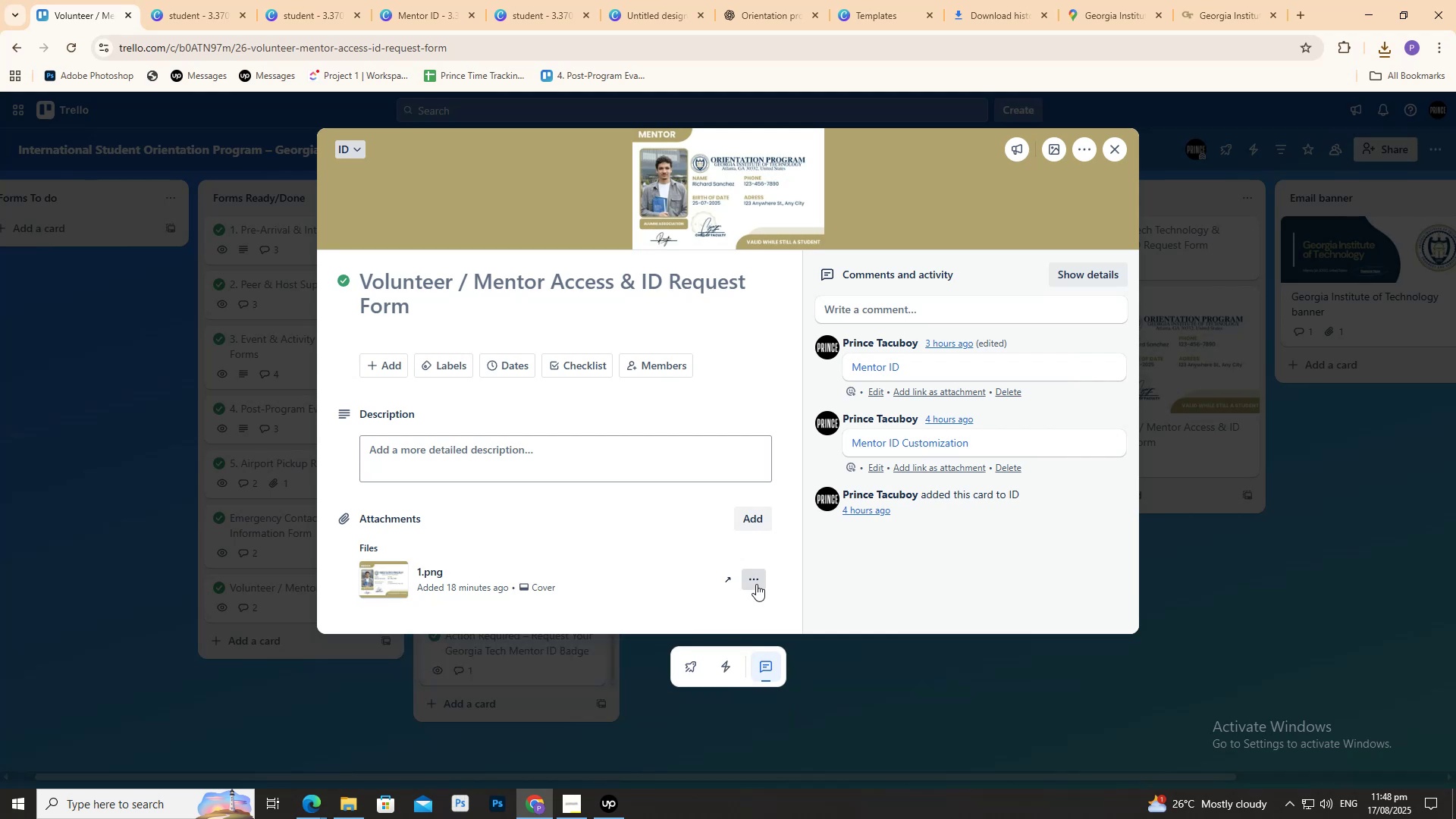 
left_click([756, 581])
 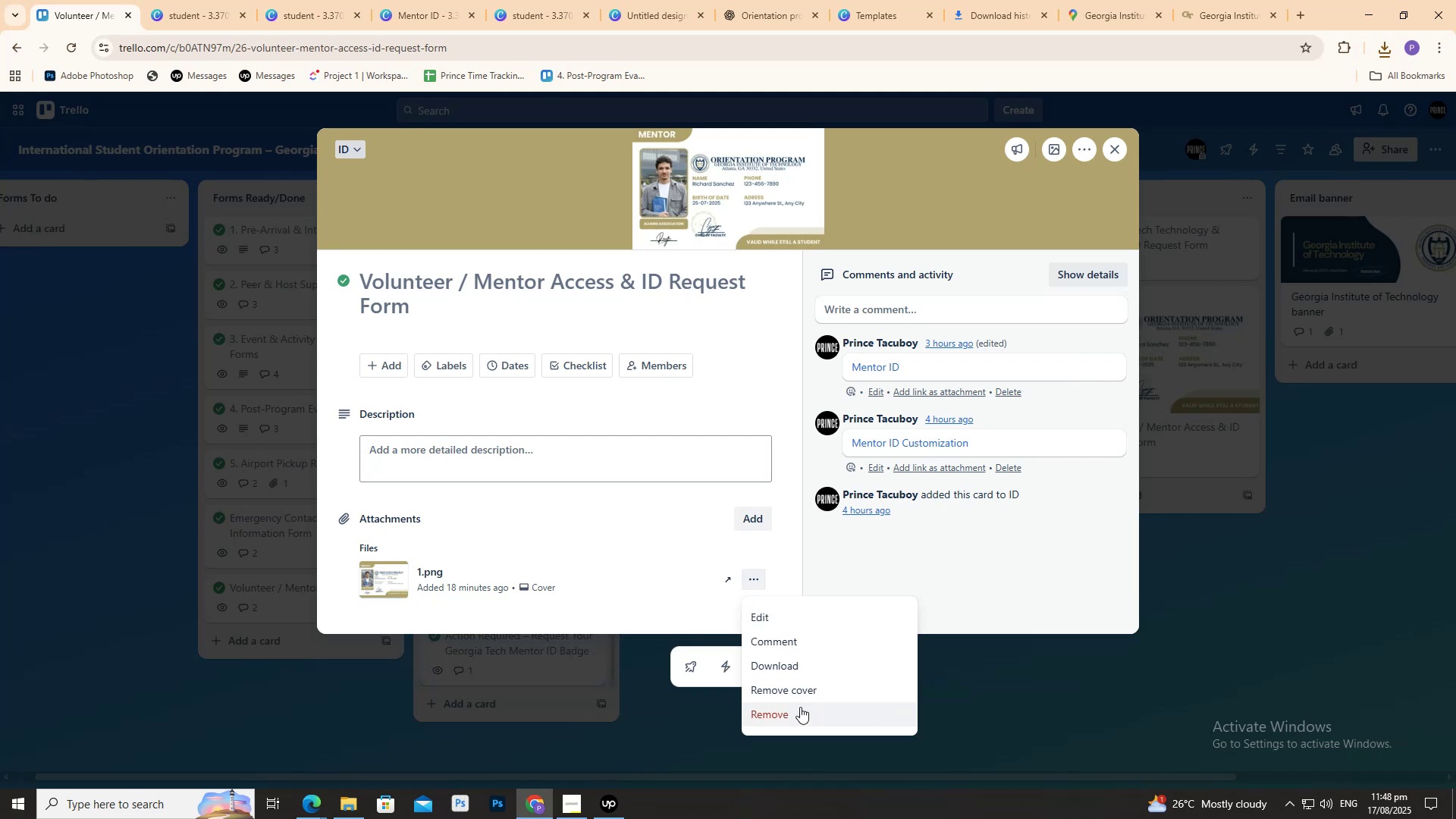 
left_click([802, 708])
 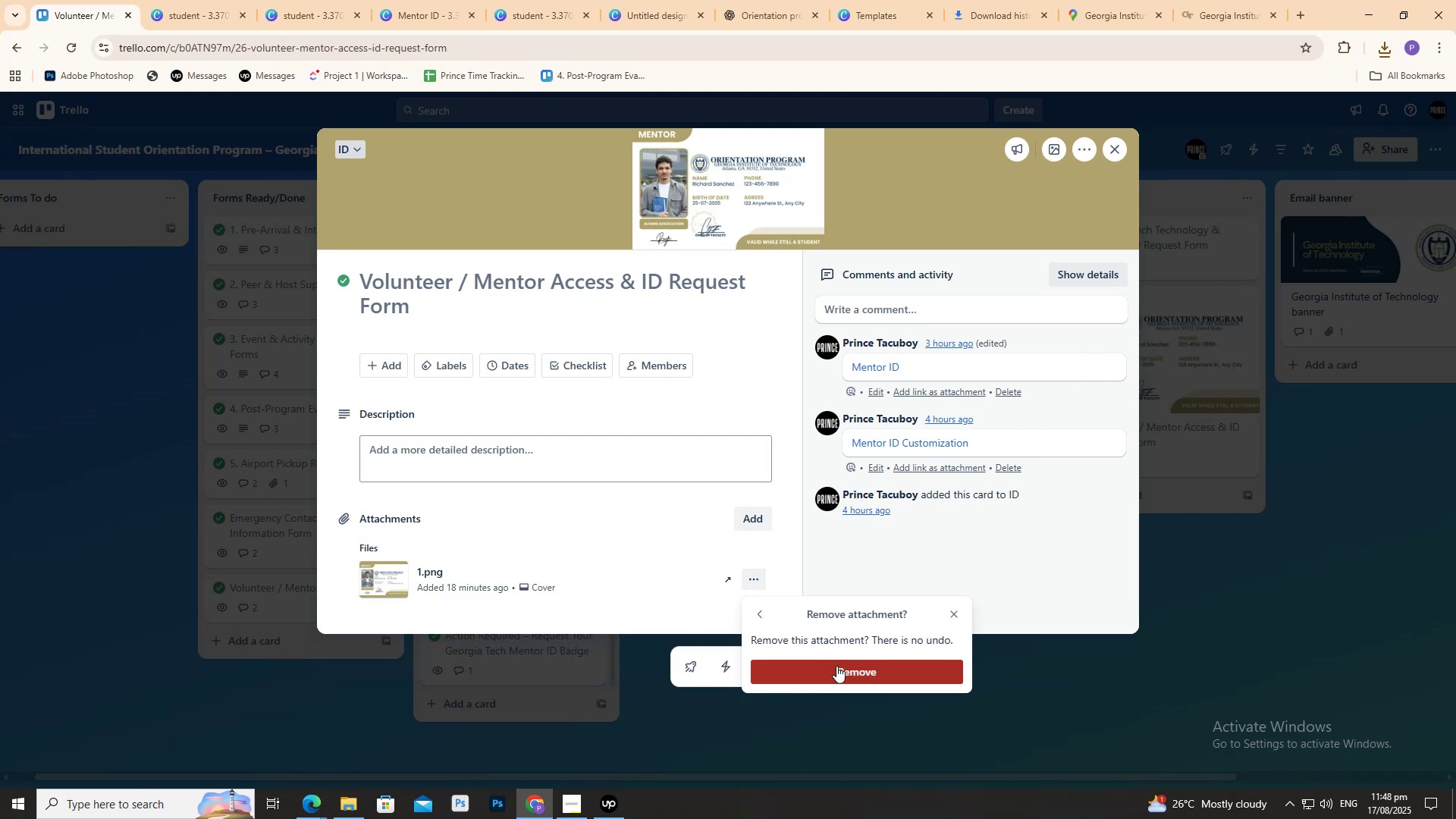 
left_click([840, 668])
 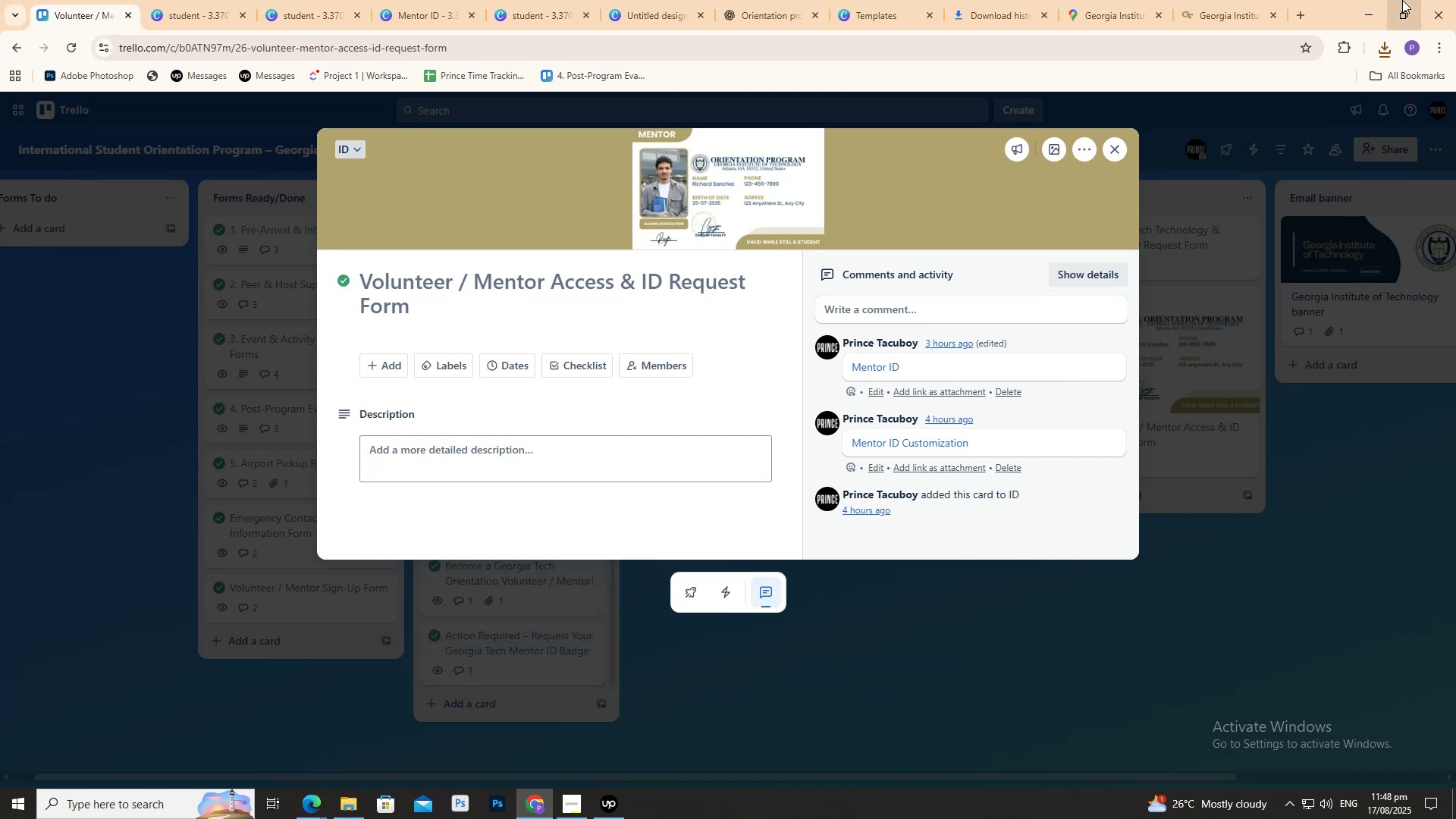 
left_click([1402, 0])
 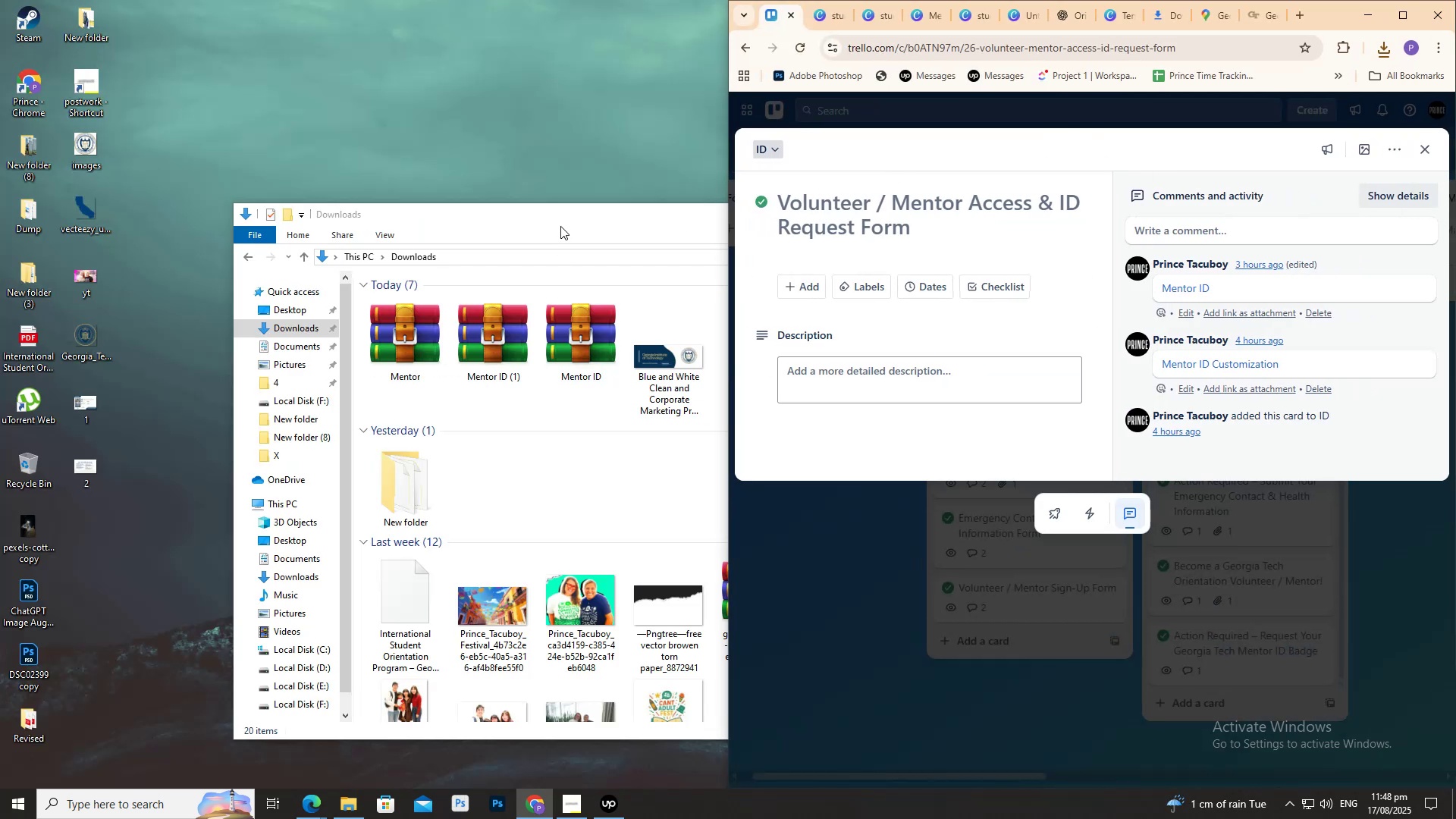 
left_click([582, 212])
 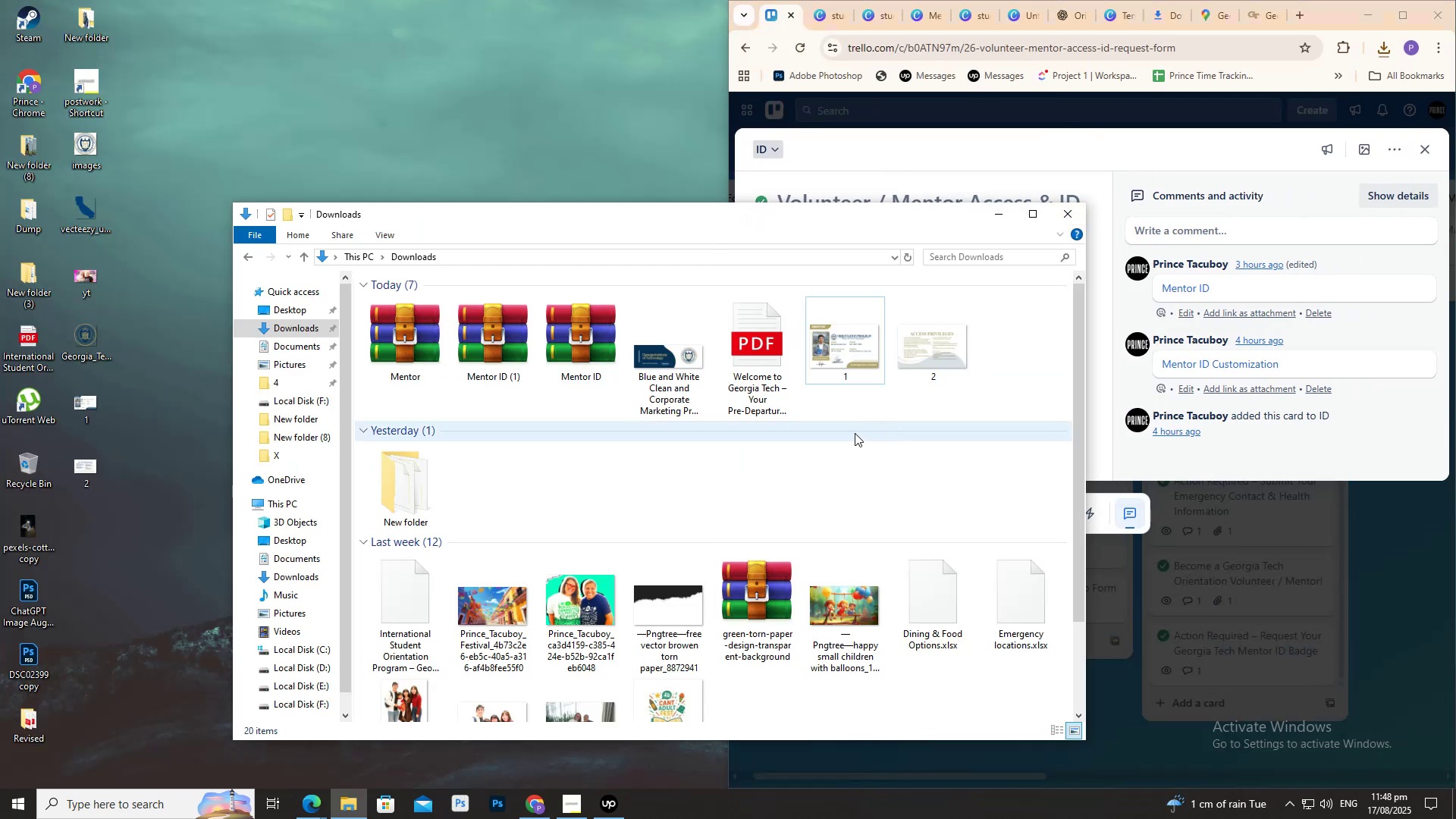 
left_click_drag(start_coordinate=[833, 406], to_coordinate=[941, 360])
 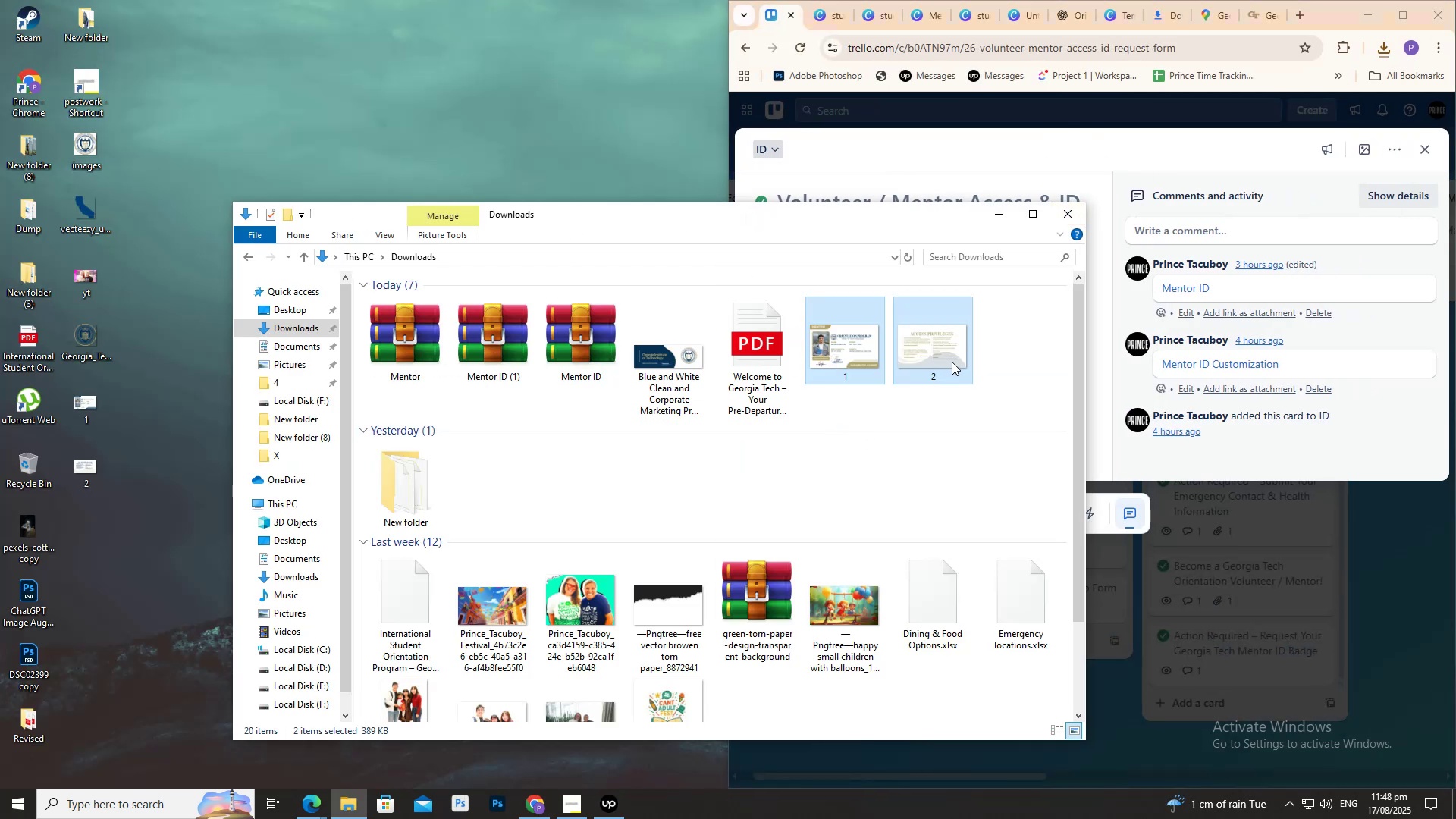 
left_click_drag(start_coordinate=[951, 362], to_coordinate=[1225, 369])
 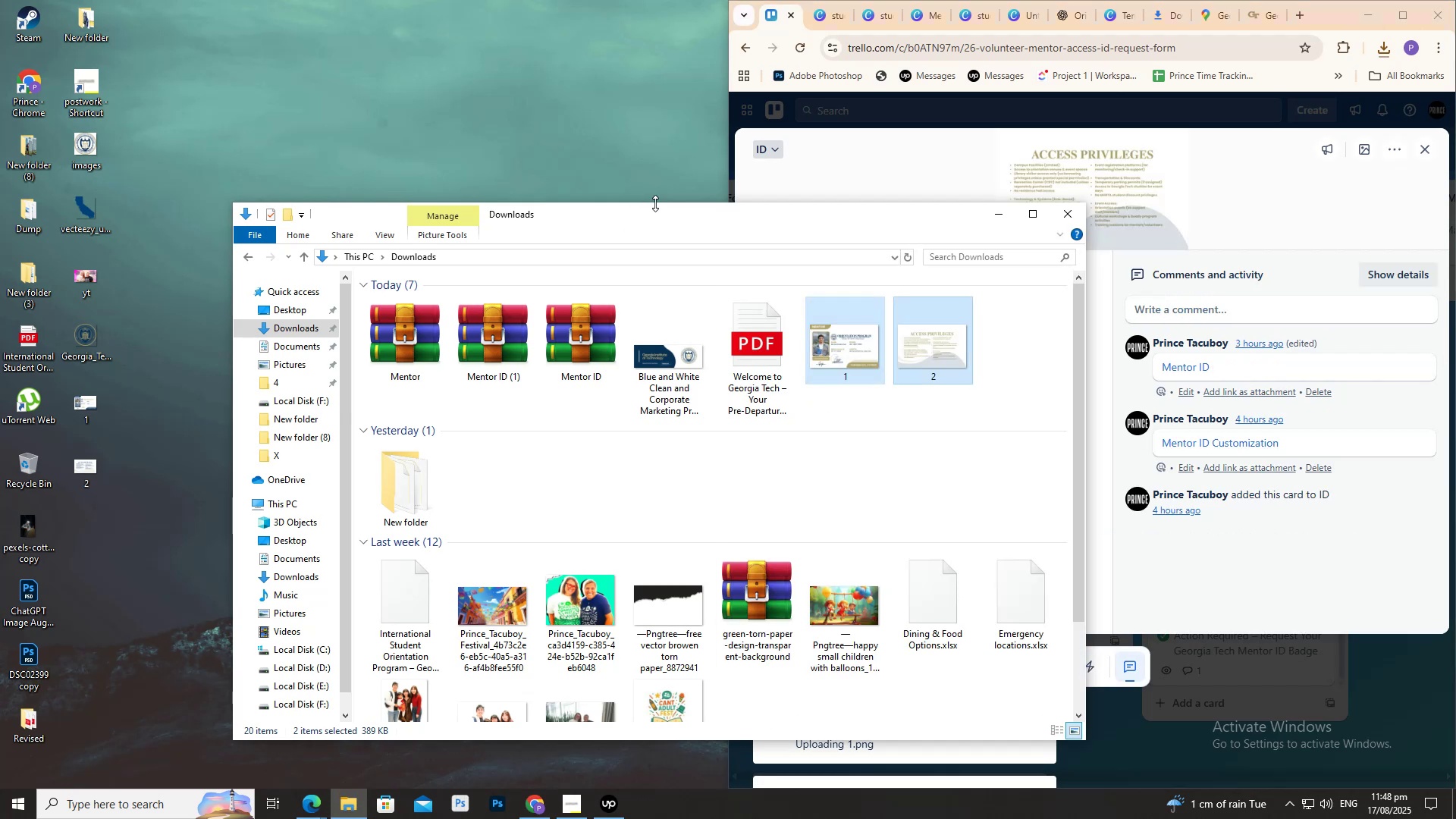 
left_click([1064, 213])
 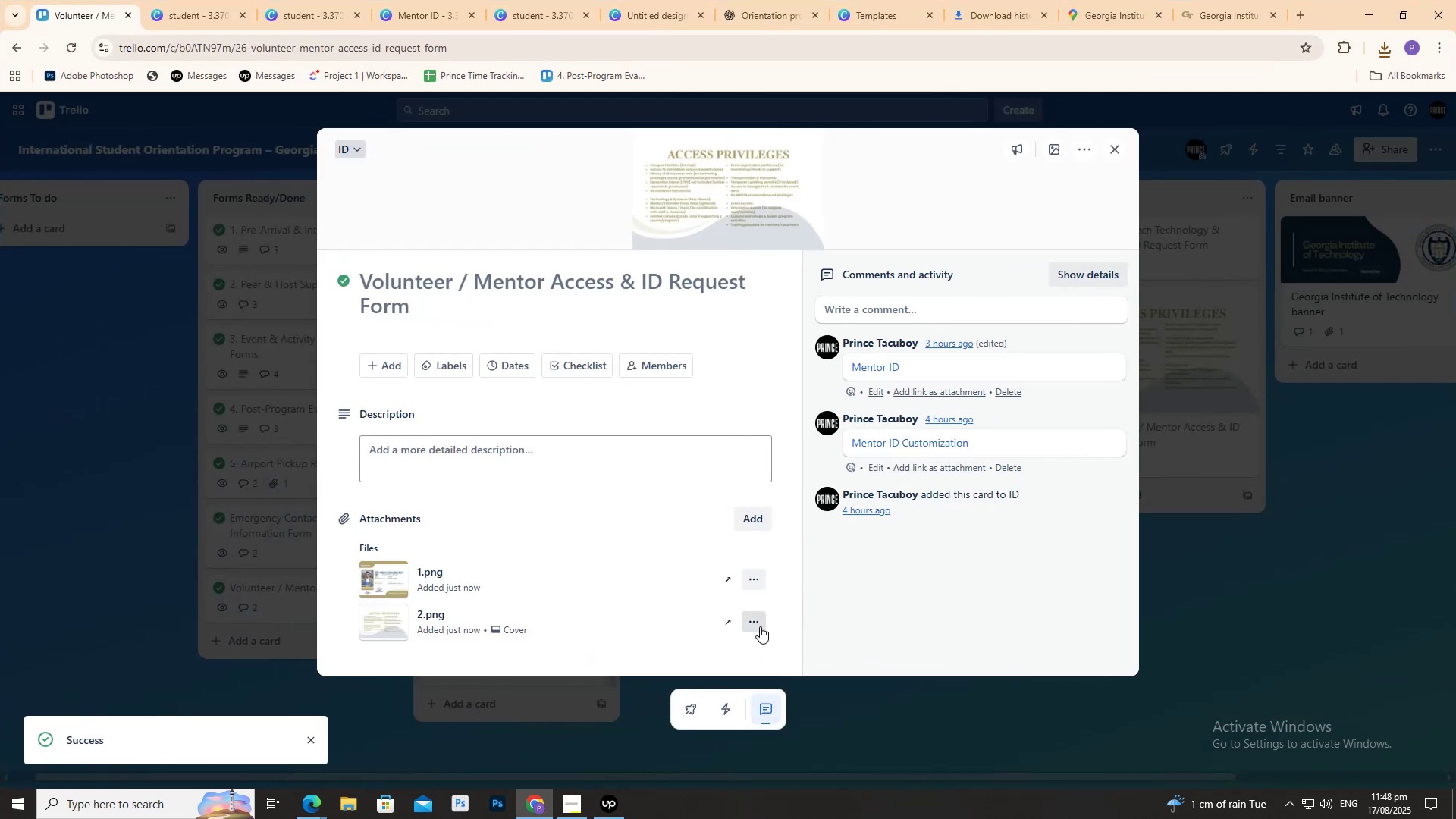 
left_click([754, 579])
 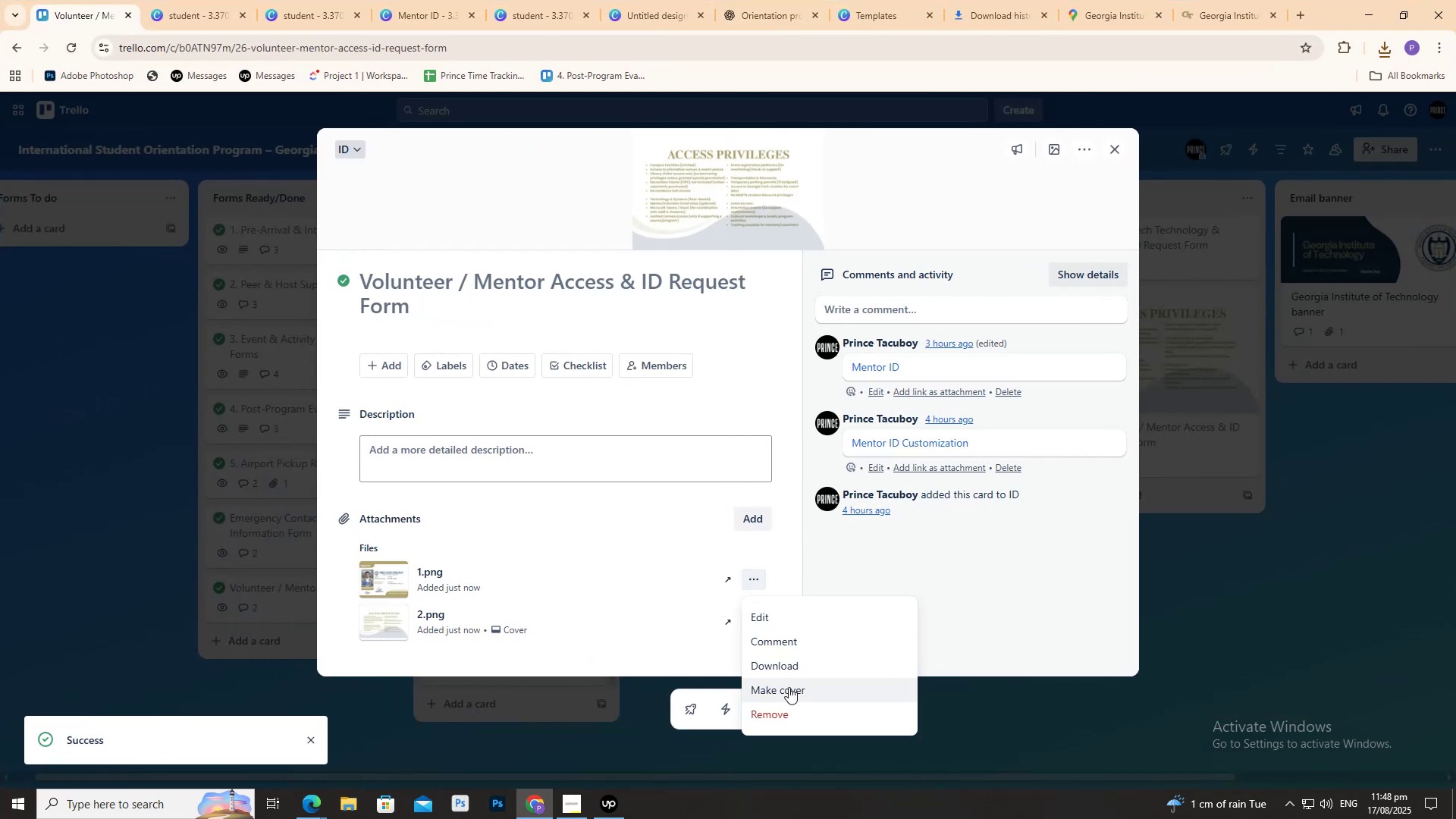 
left_click([789, 687])
 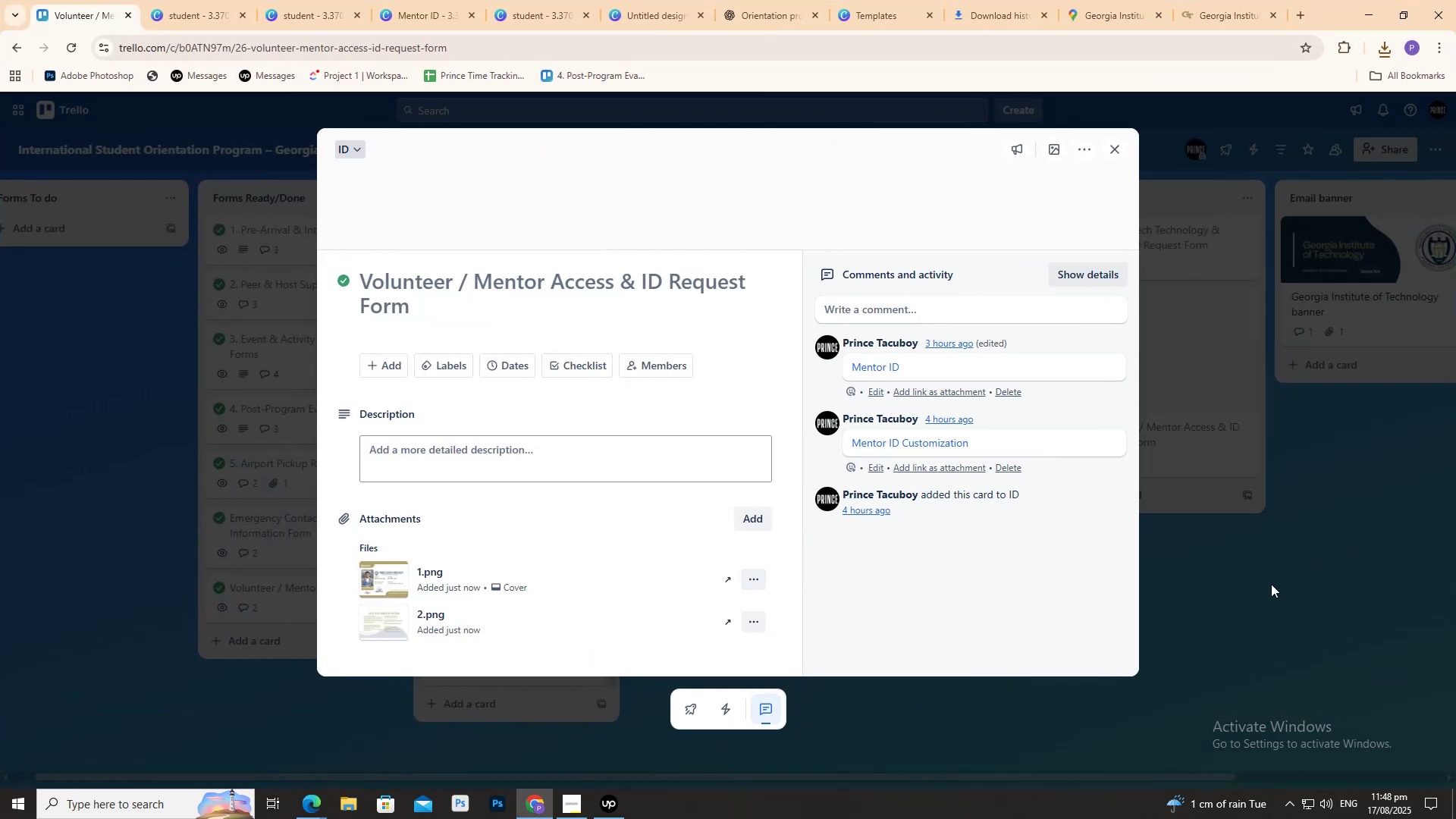 
left_click([1271, 585])
 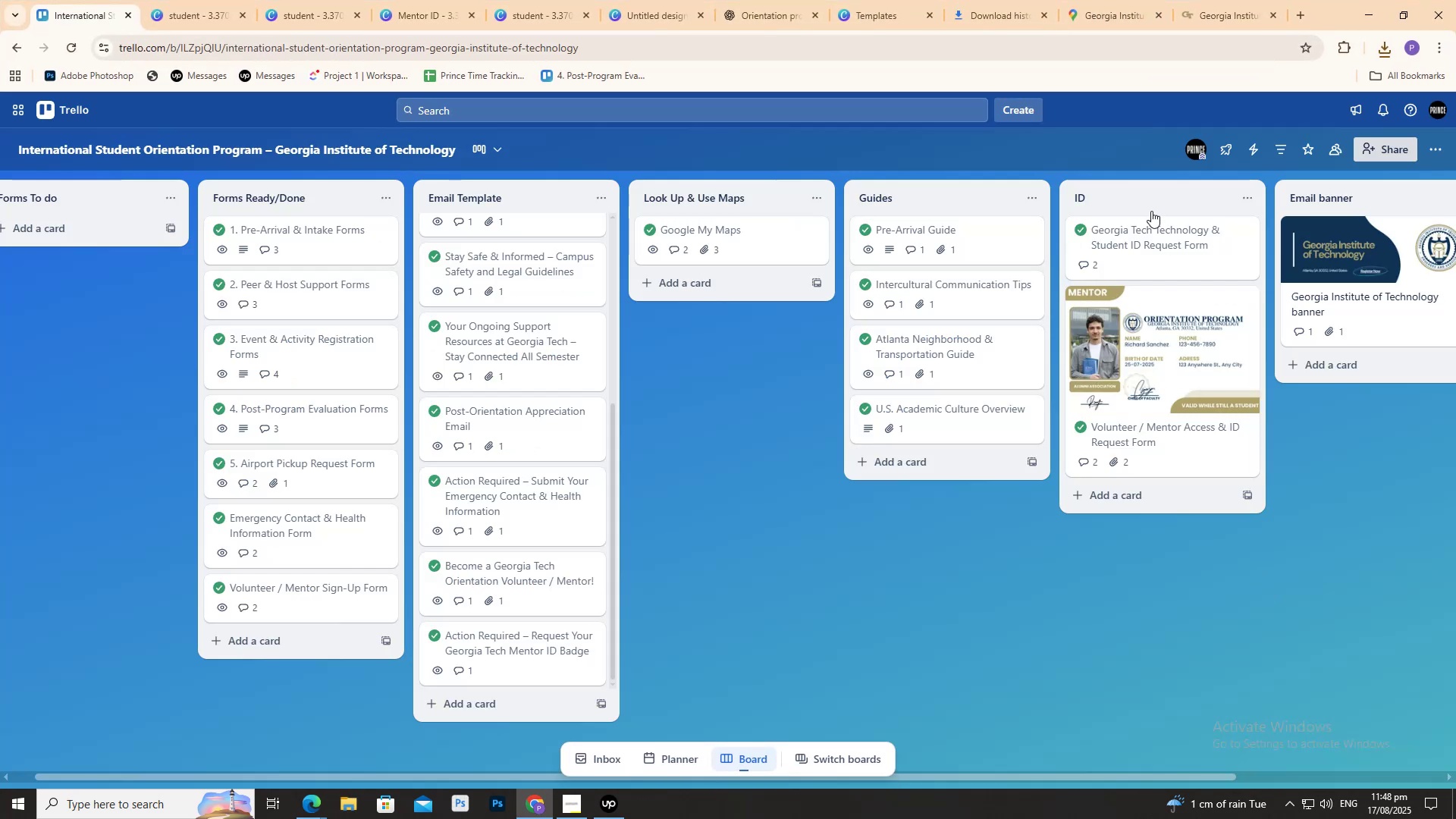 
left_click([1151, 219])
 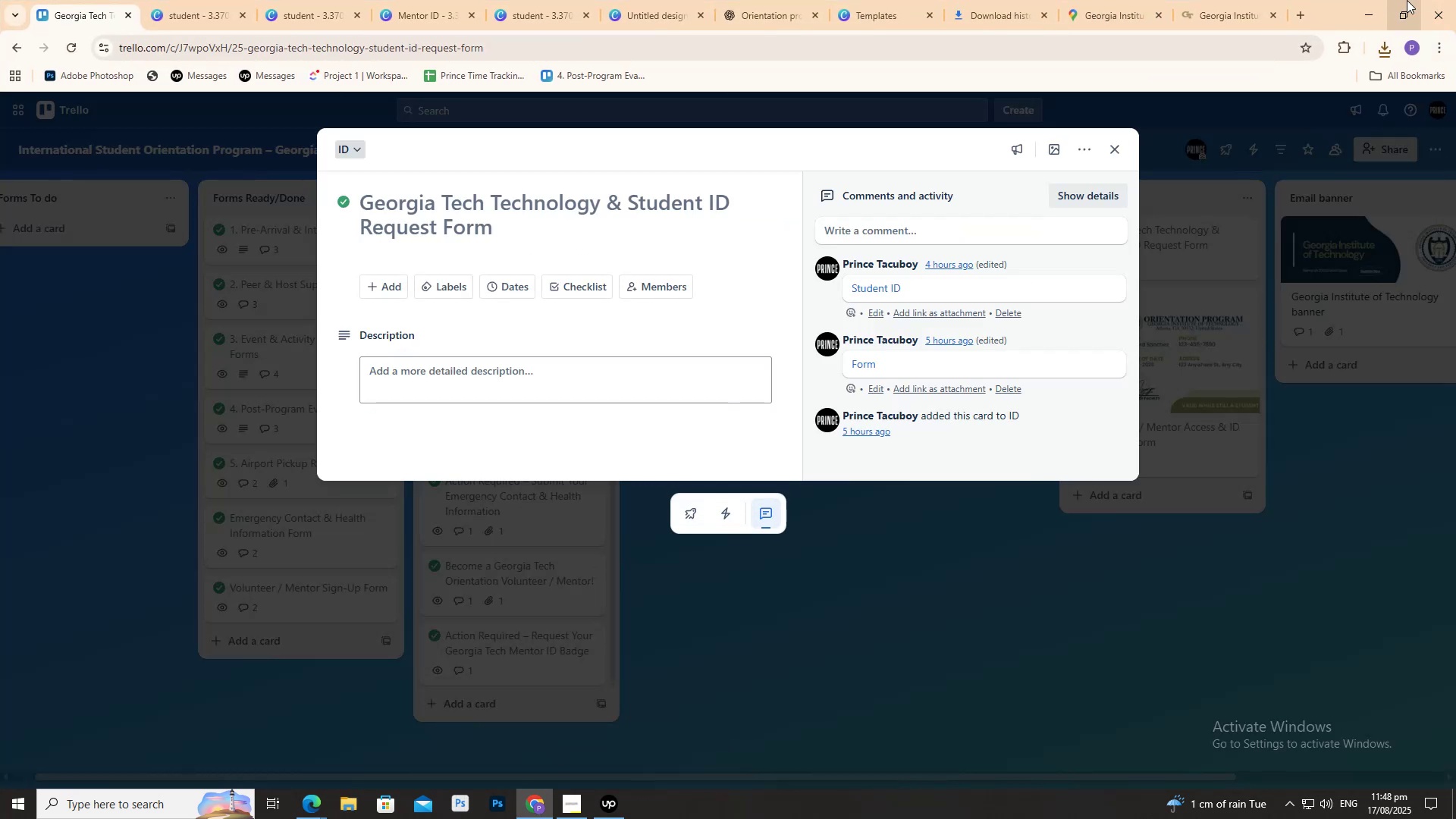 
left_click([1406, 0])
 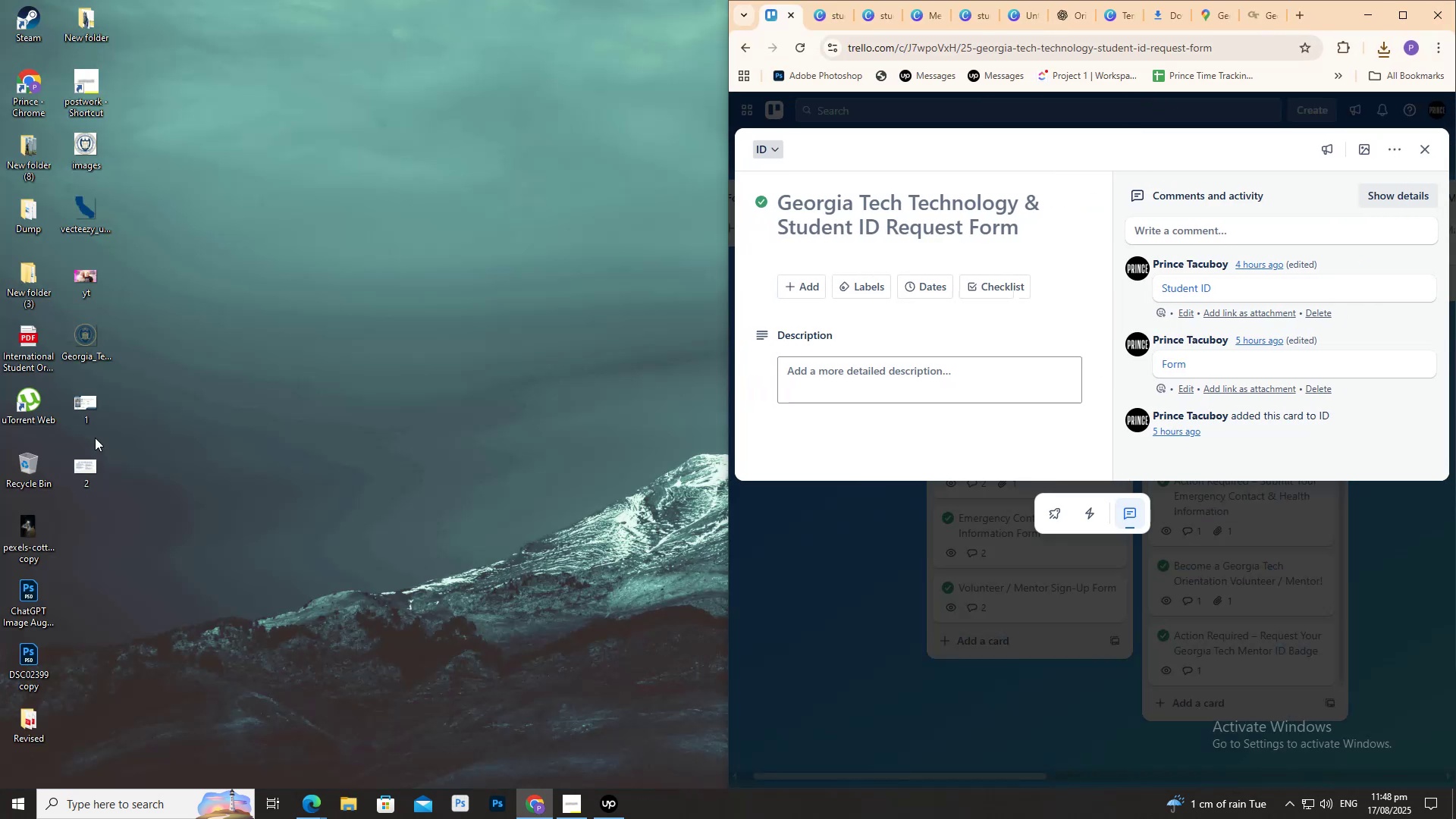 
left_click_drag(start_coordinate=[136, 386], to_coordinate=[85, 466])
 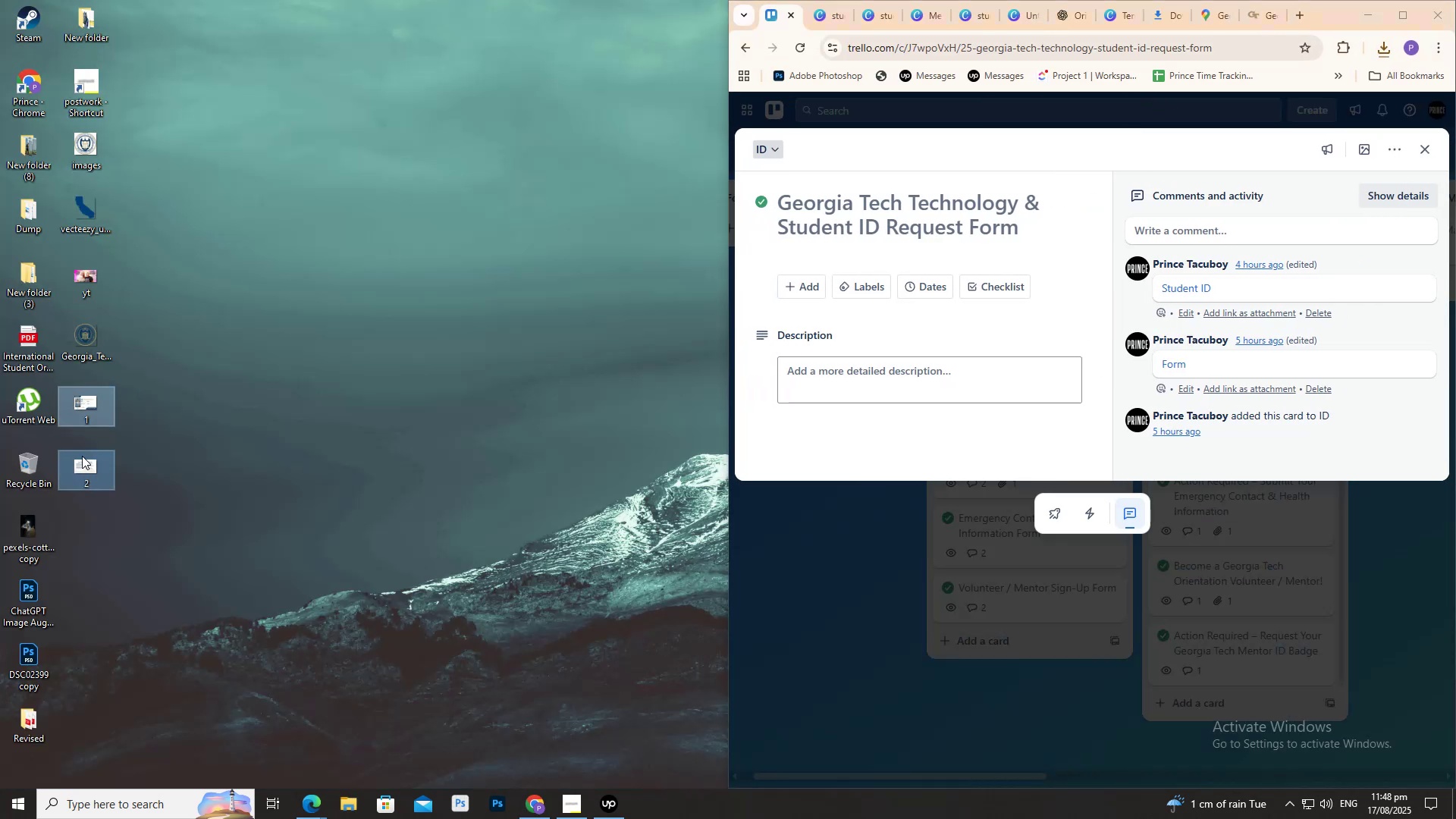 
left_click_drag(start_coordinate=[83, 456], to_coordinate=[899, 384])
 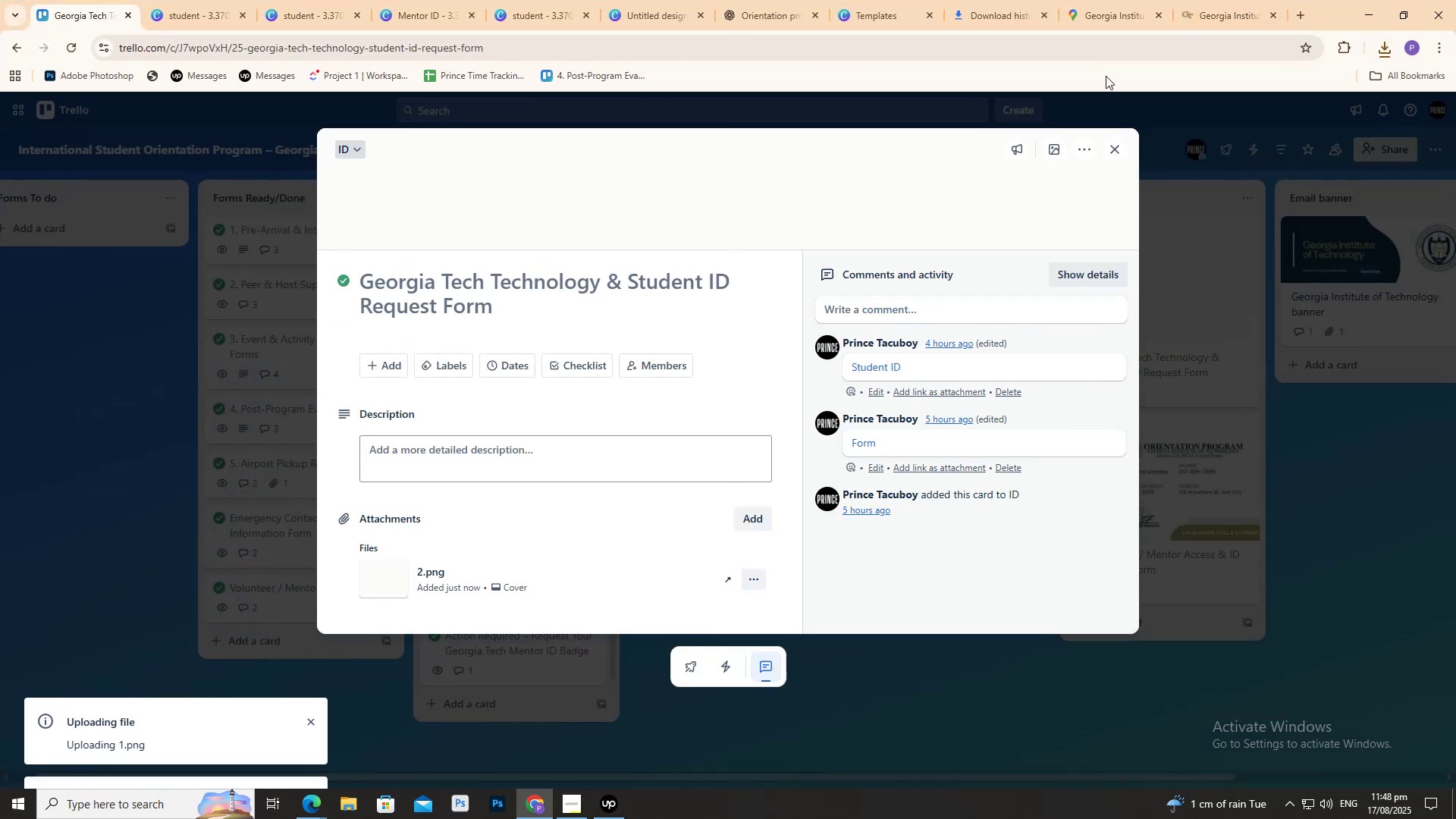 
mouse_move([977, 0])
 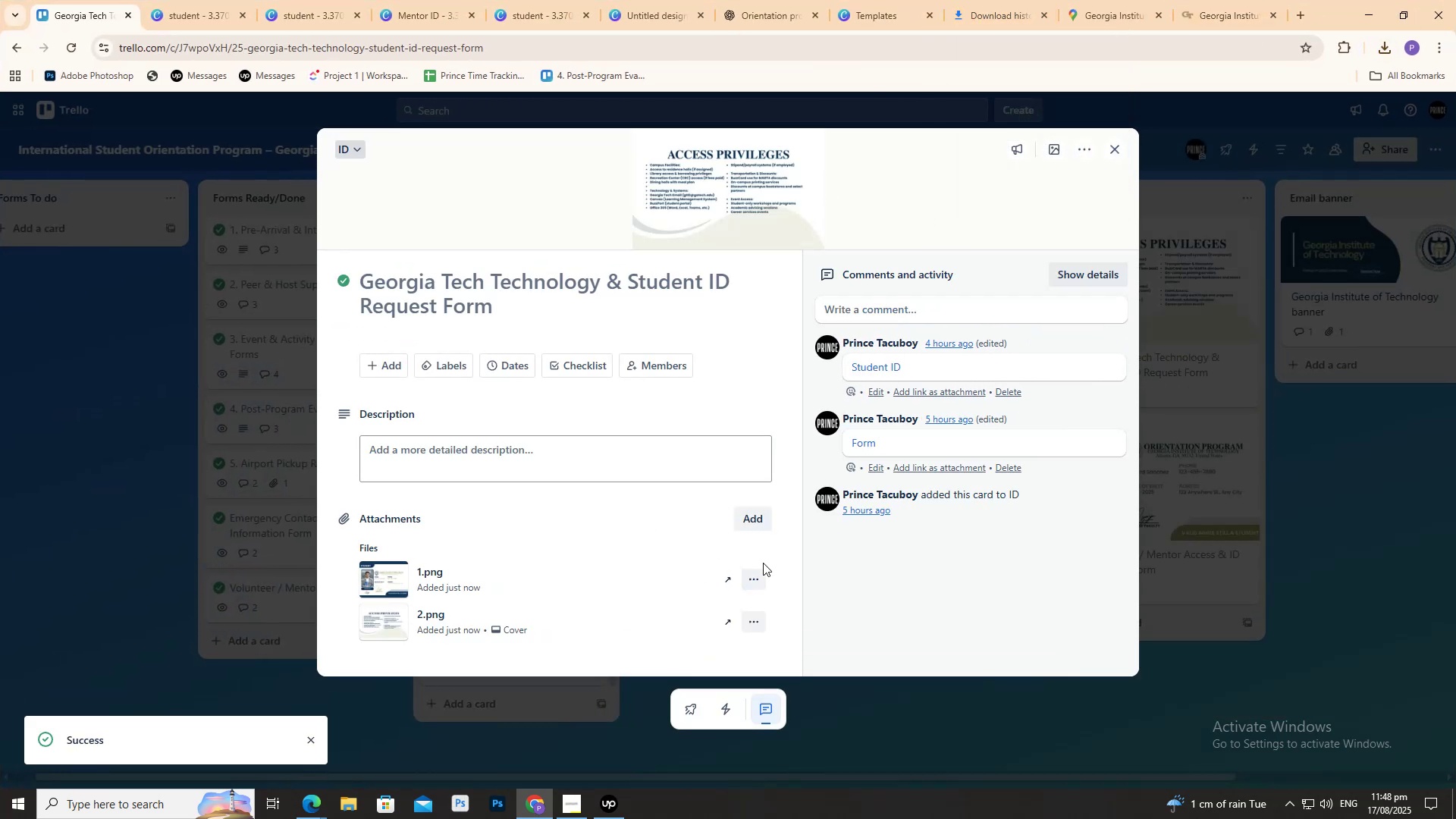 
left_click([758, 585])
 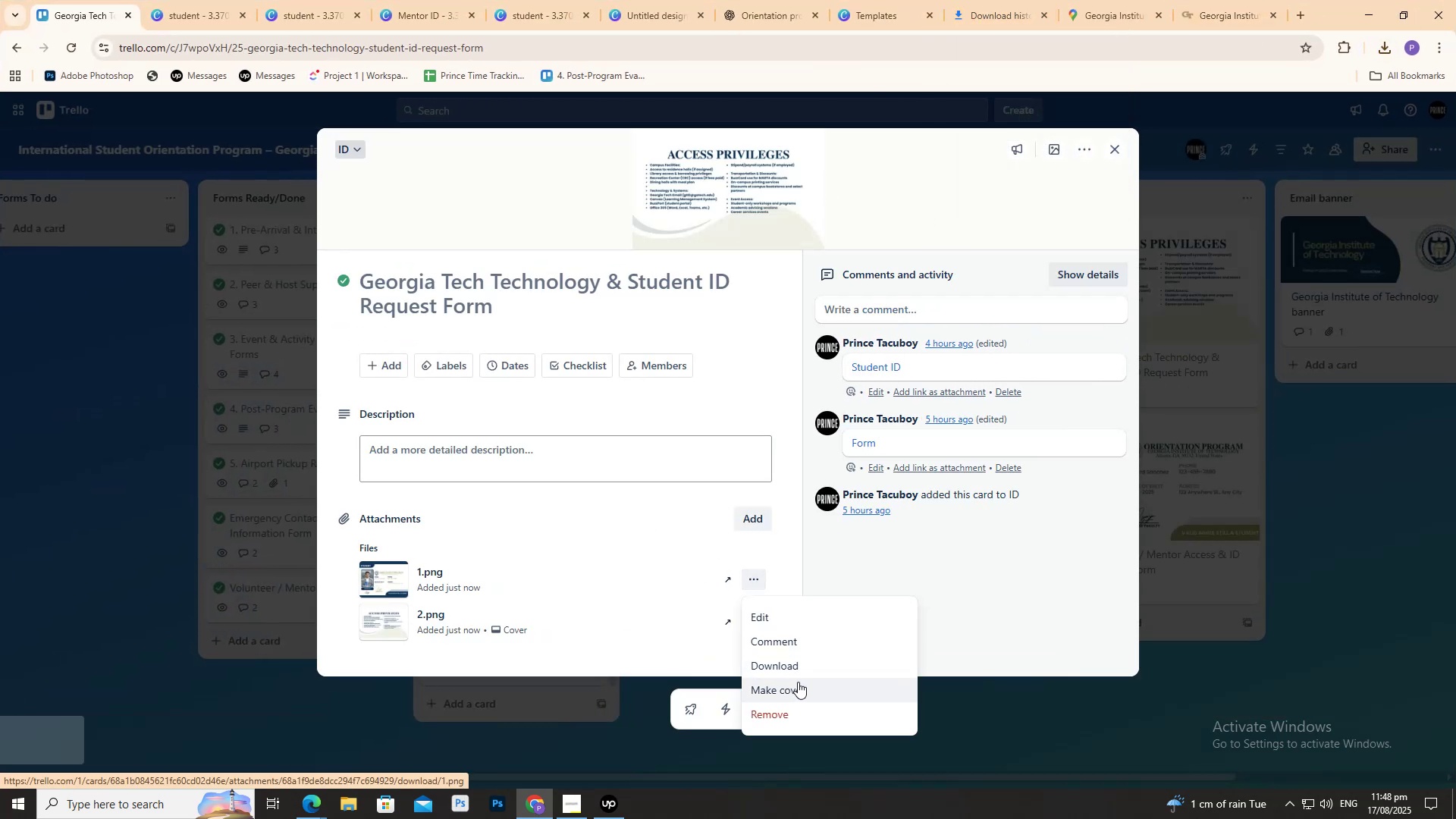 
left_click([799, 682])
 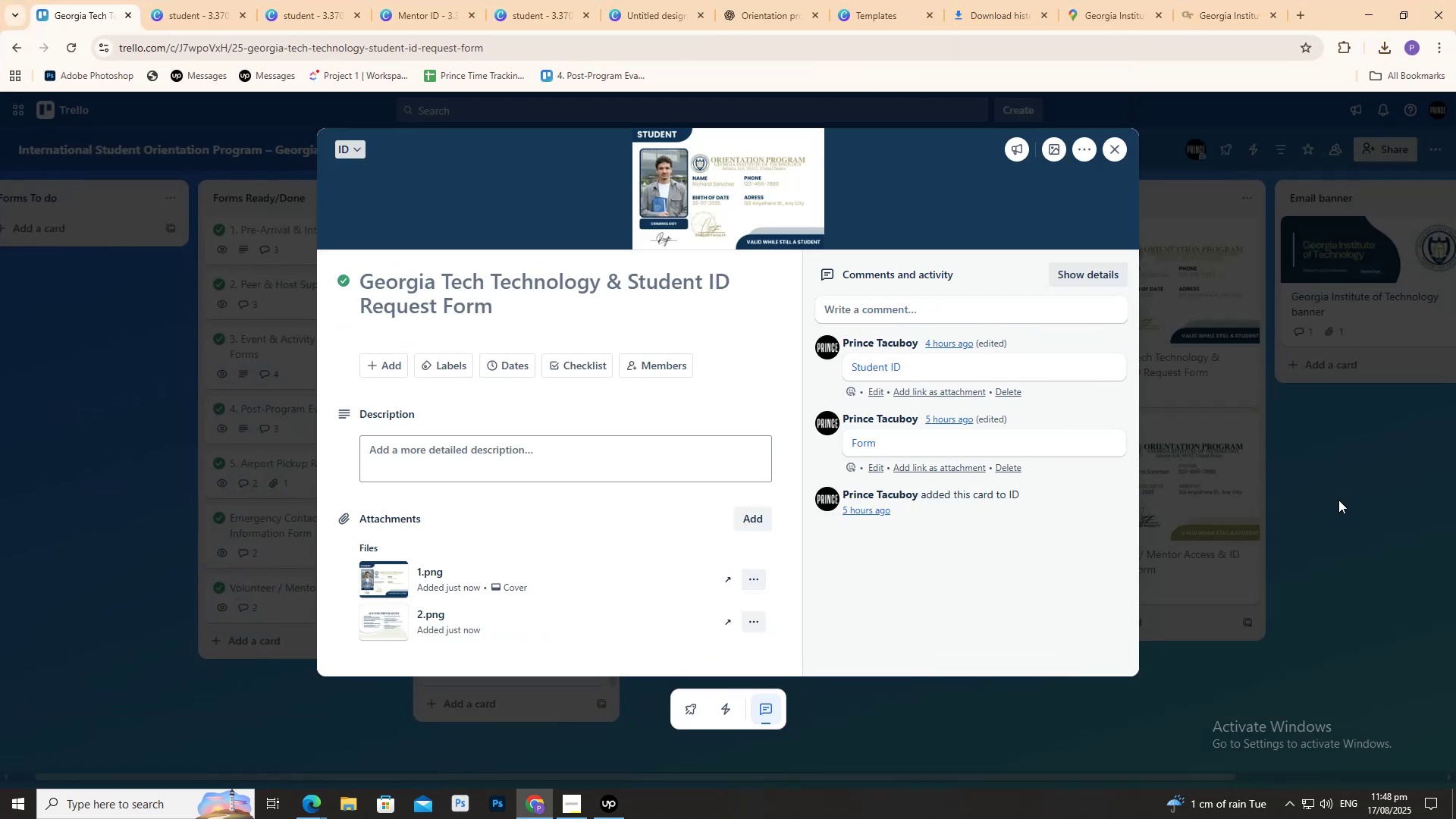 
left_click([1329, 507])
 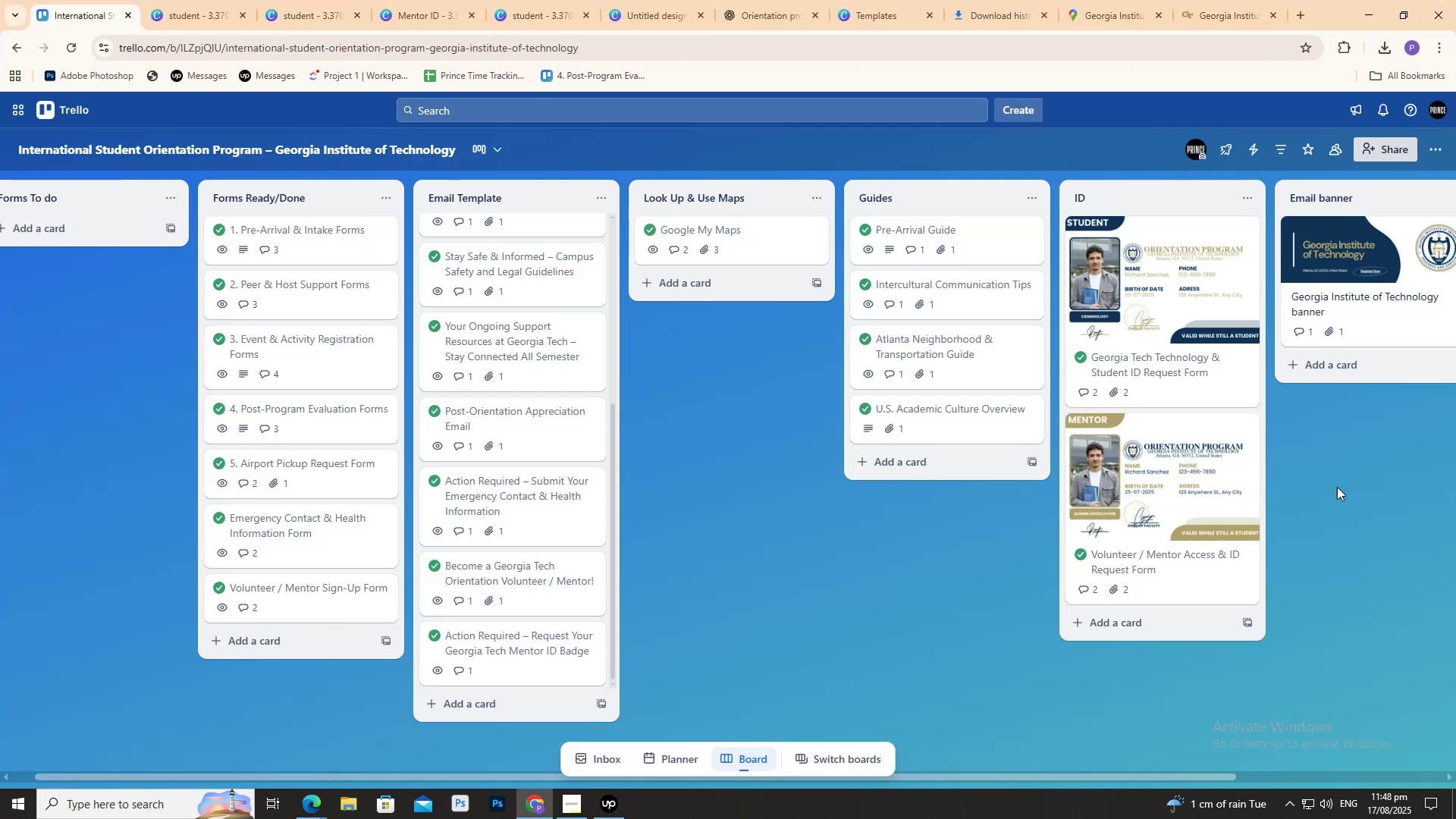 
left_click_drag(start_coordinate=[1354, 480], to_coordinate=[1029, 441])
 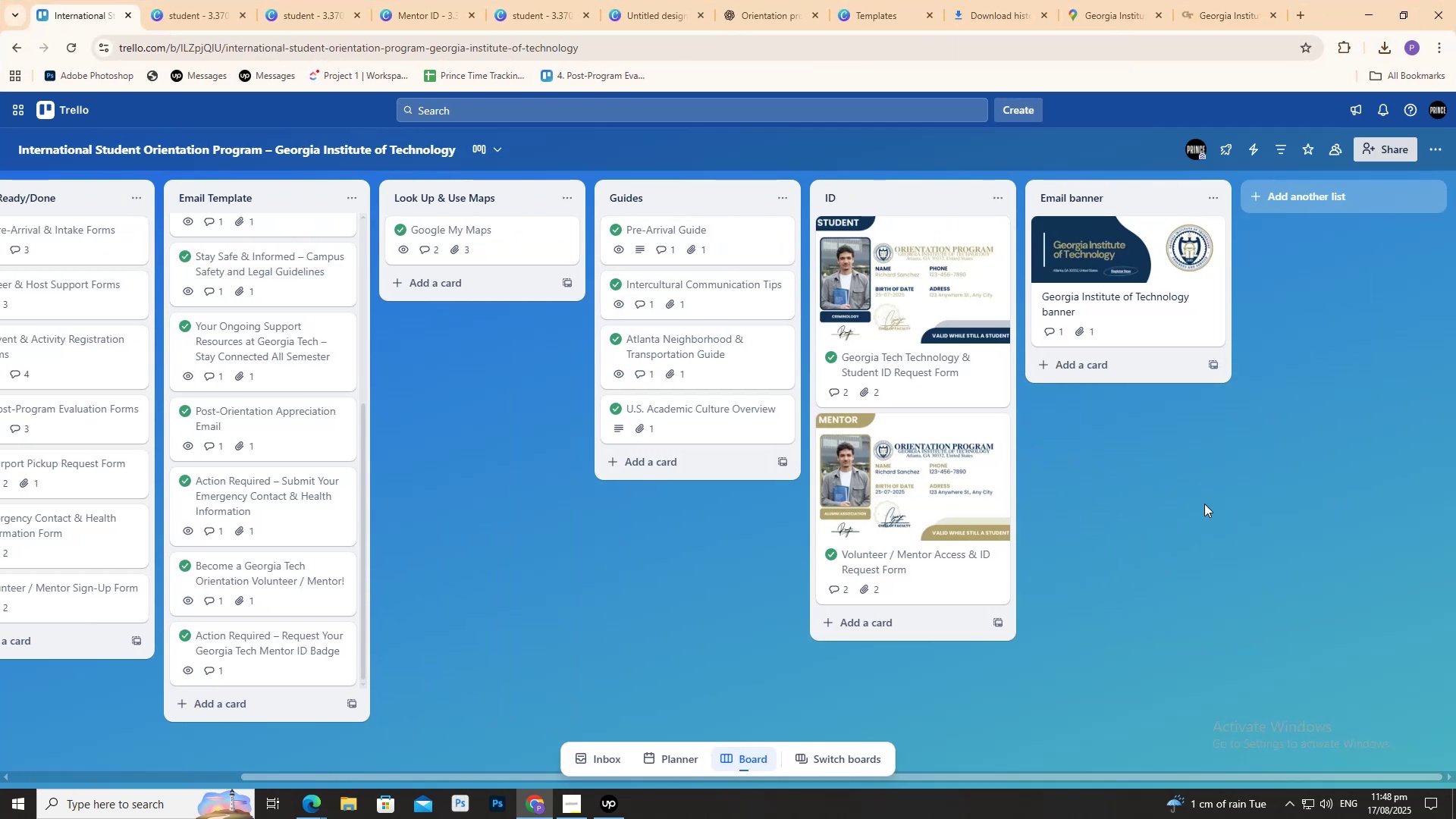 
left_click_drag(start_coordinate=[1196, 492], to_coordinate=[1169, 494])
 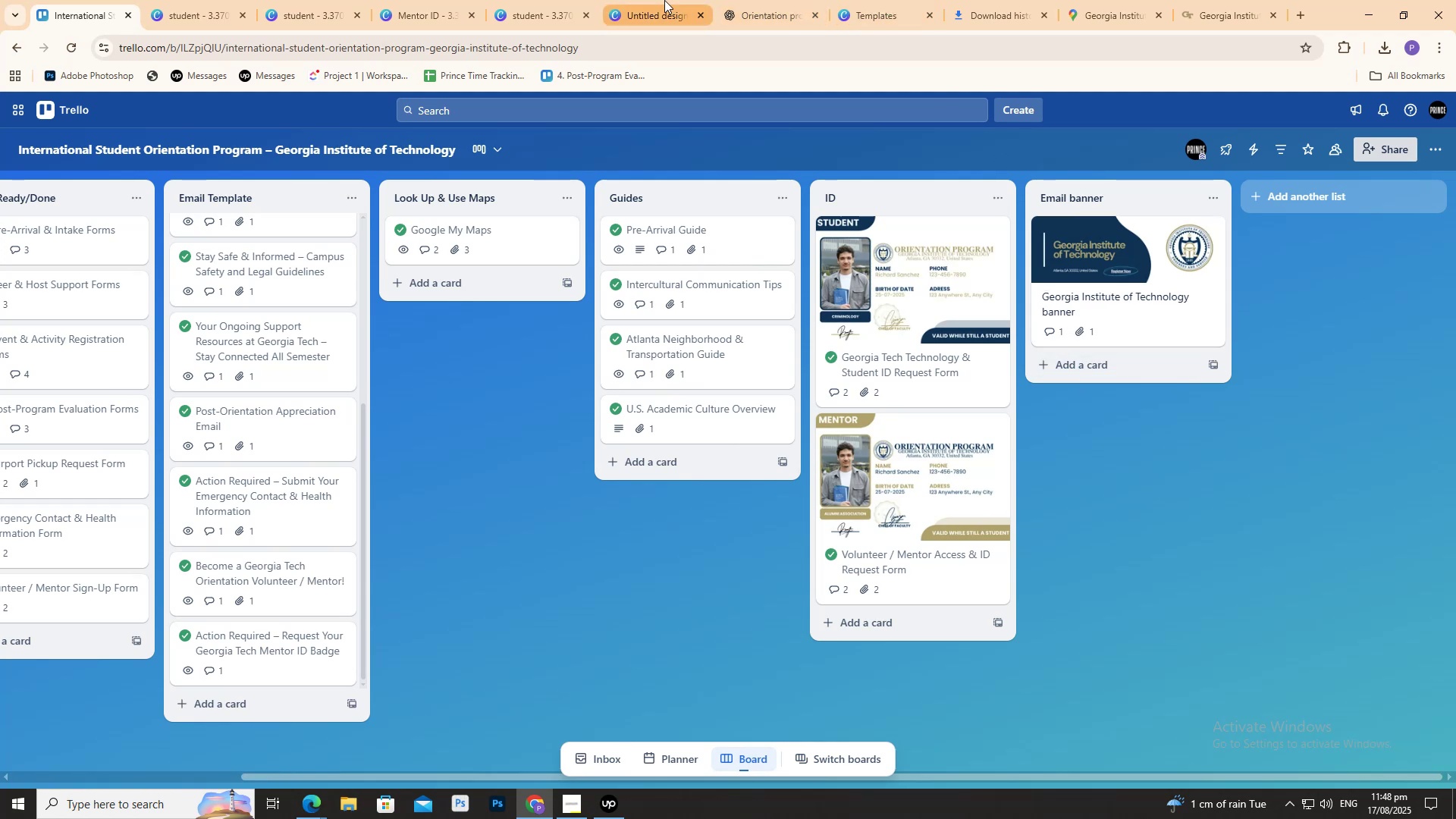 
left_click_drag(start_coordinate=[503, 388], to_coordinate=[513, 384])
 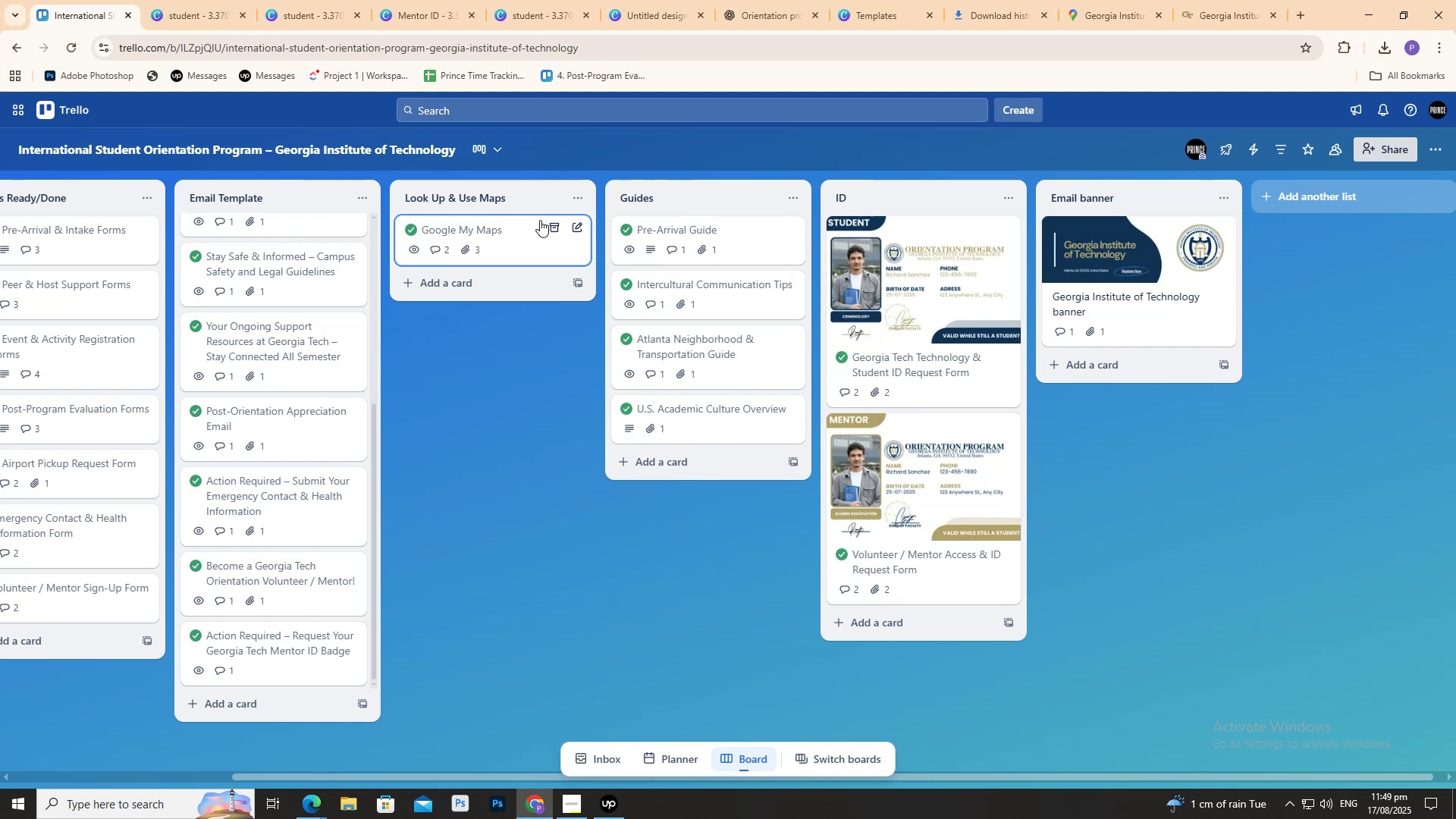 
wait(12.6)
 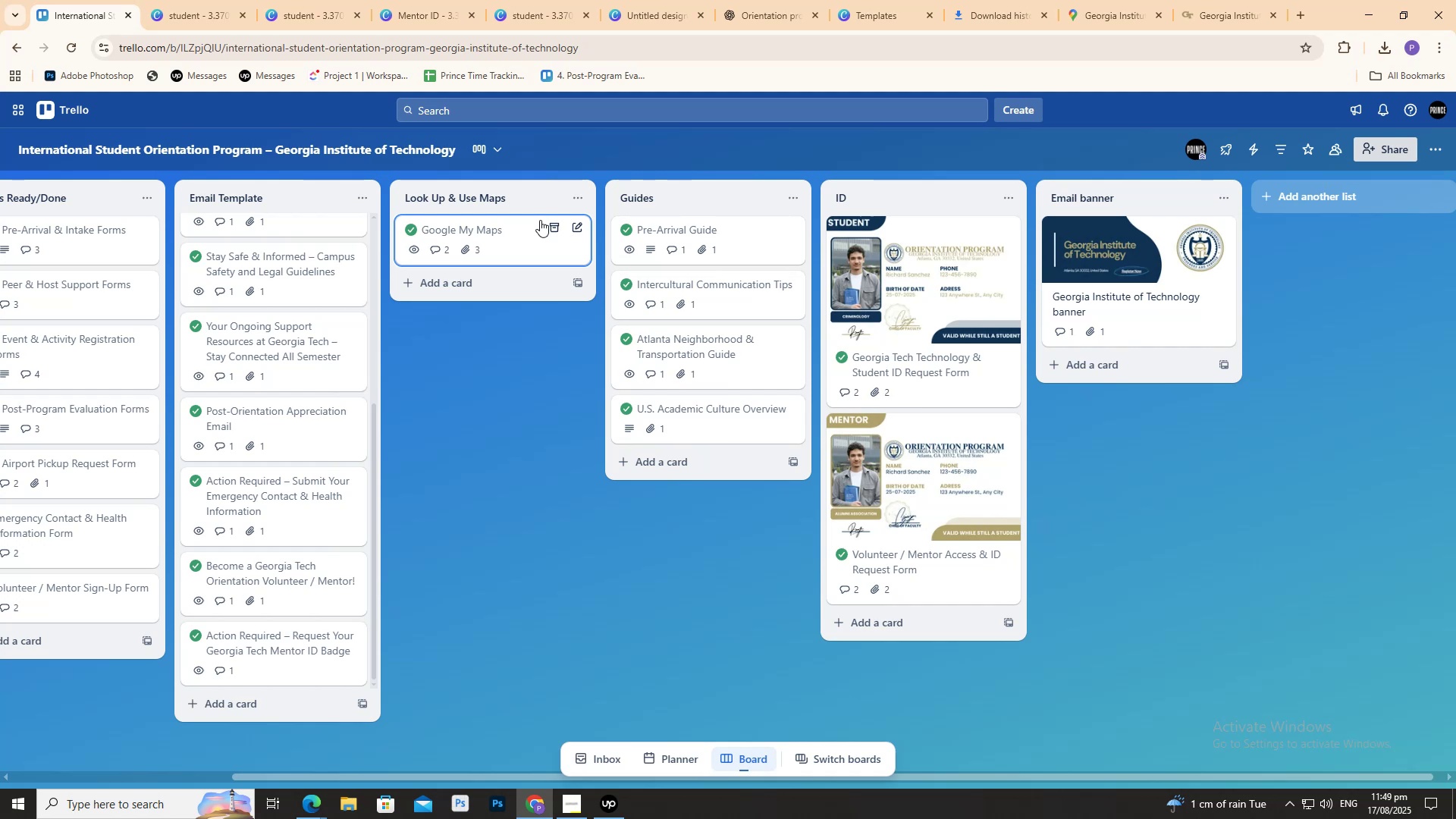 
left_click([1133, 491])
 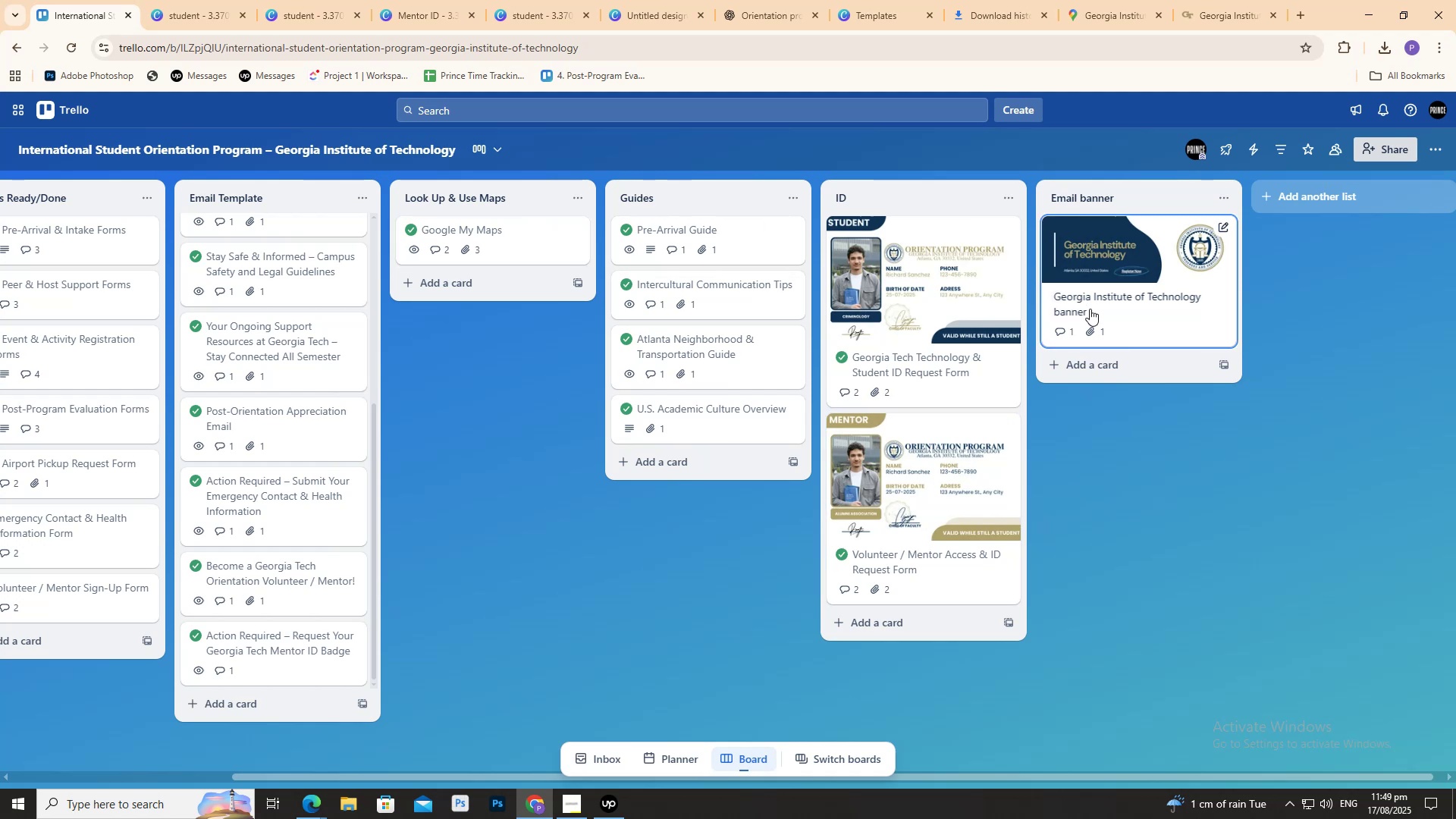 
left_click([1090, 296])
 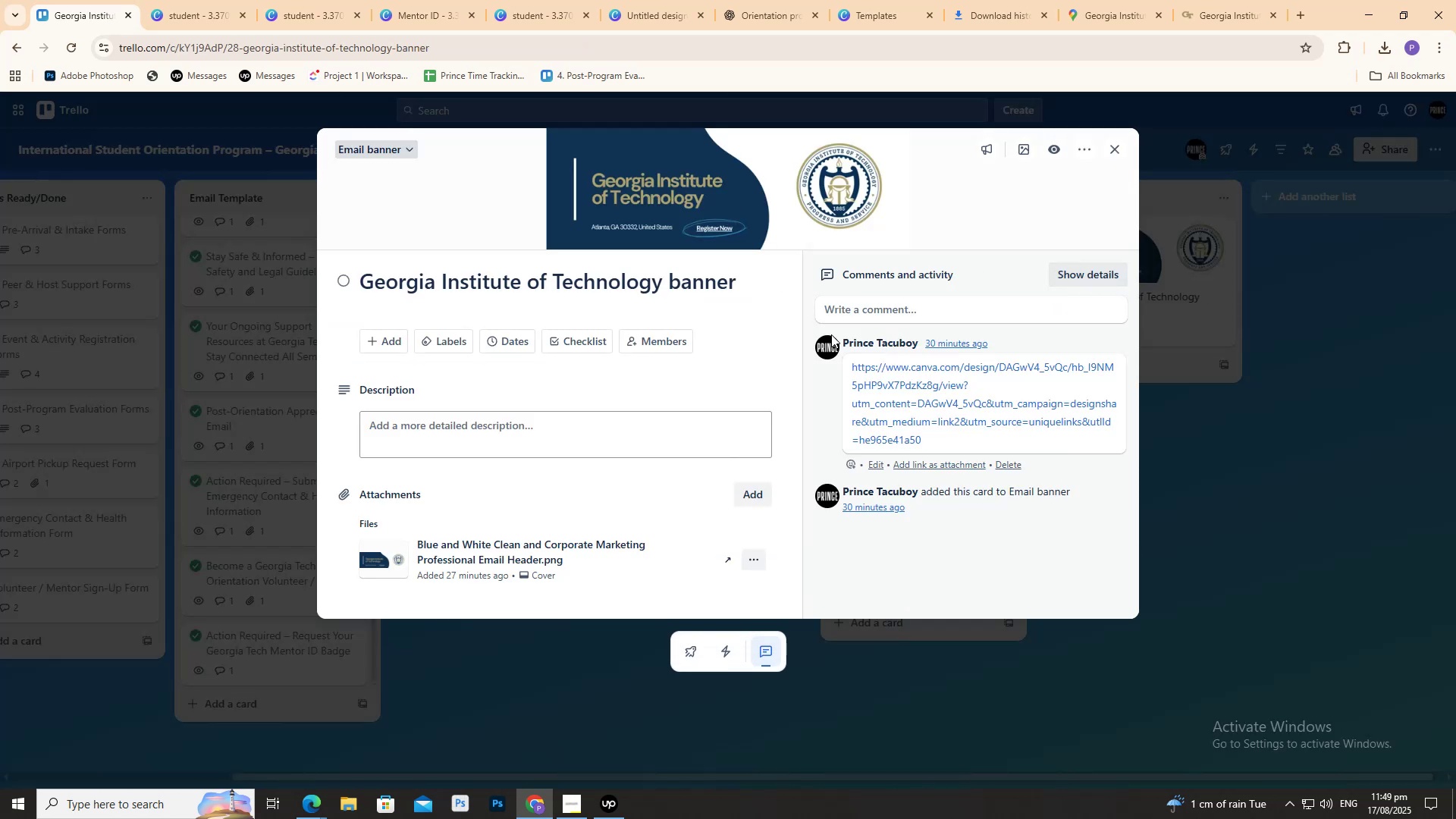 
left_click([944, 364])
 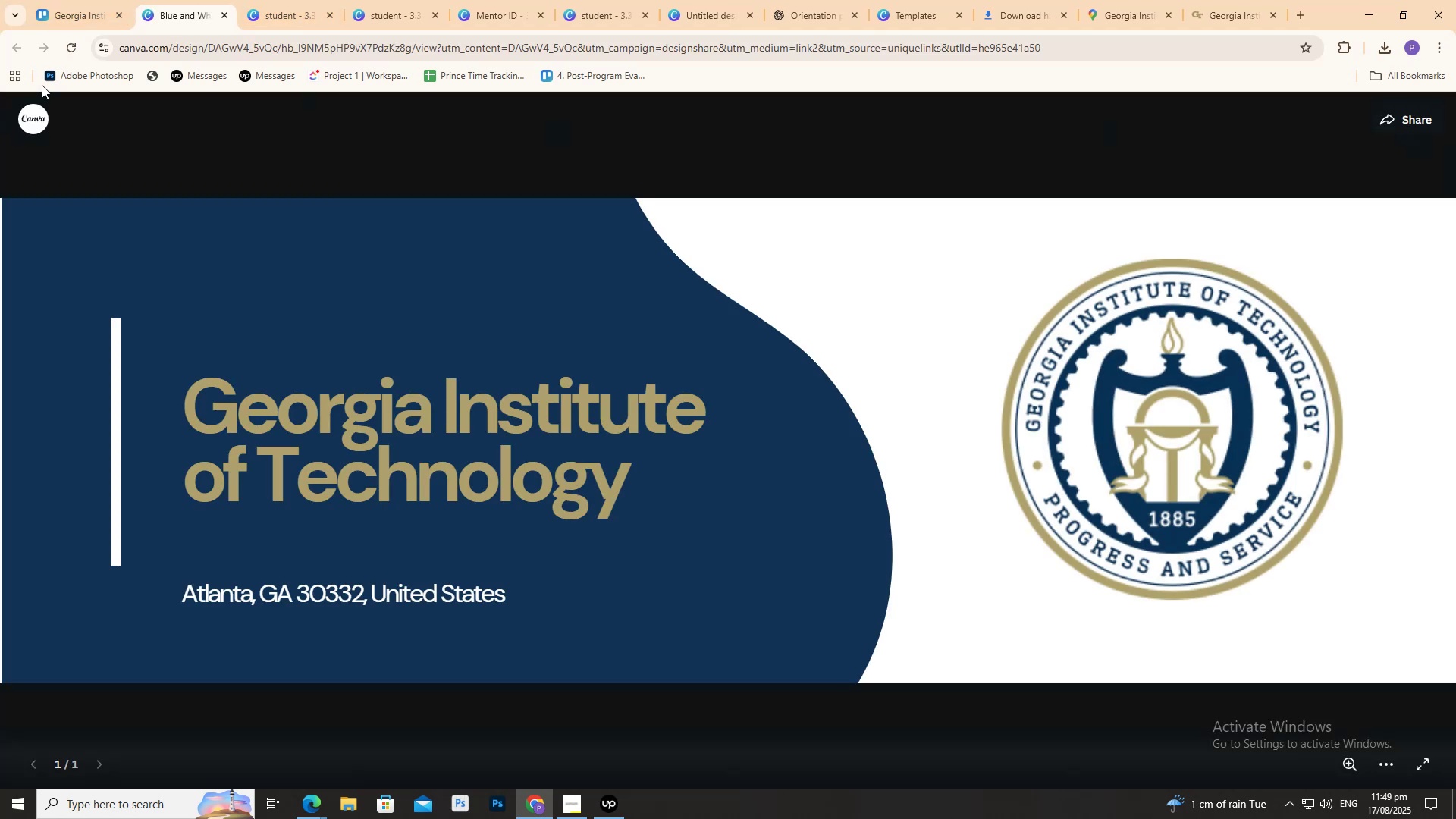 
left_click([227, 15])
 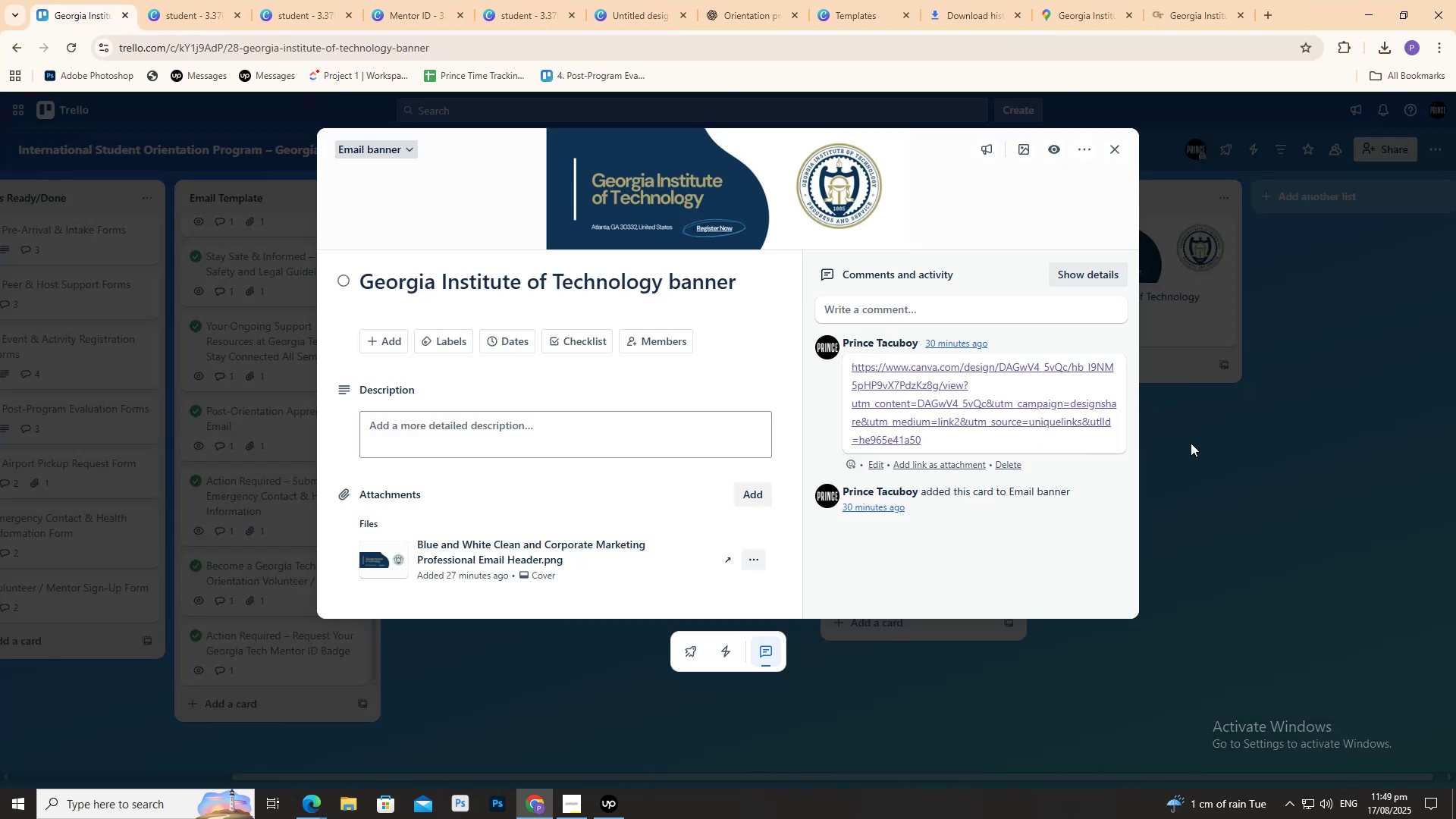 
left_click([1228, 456])
 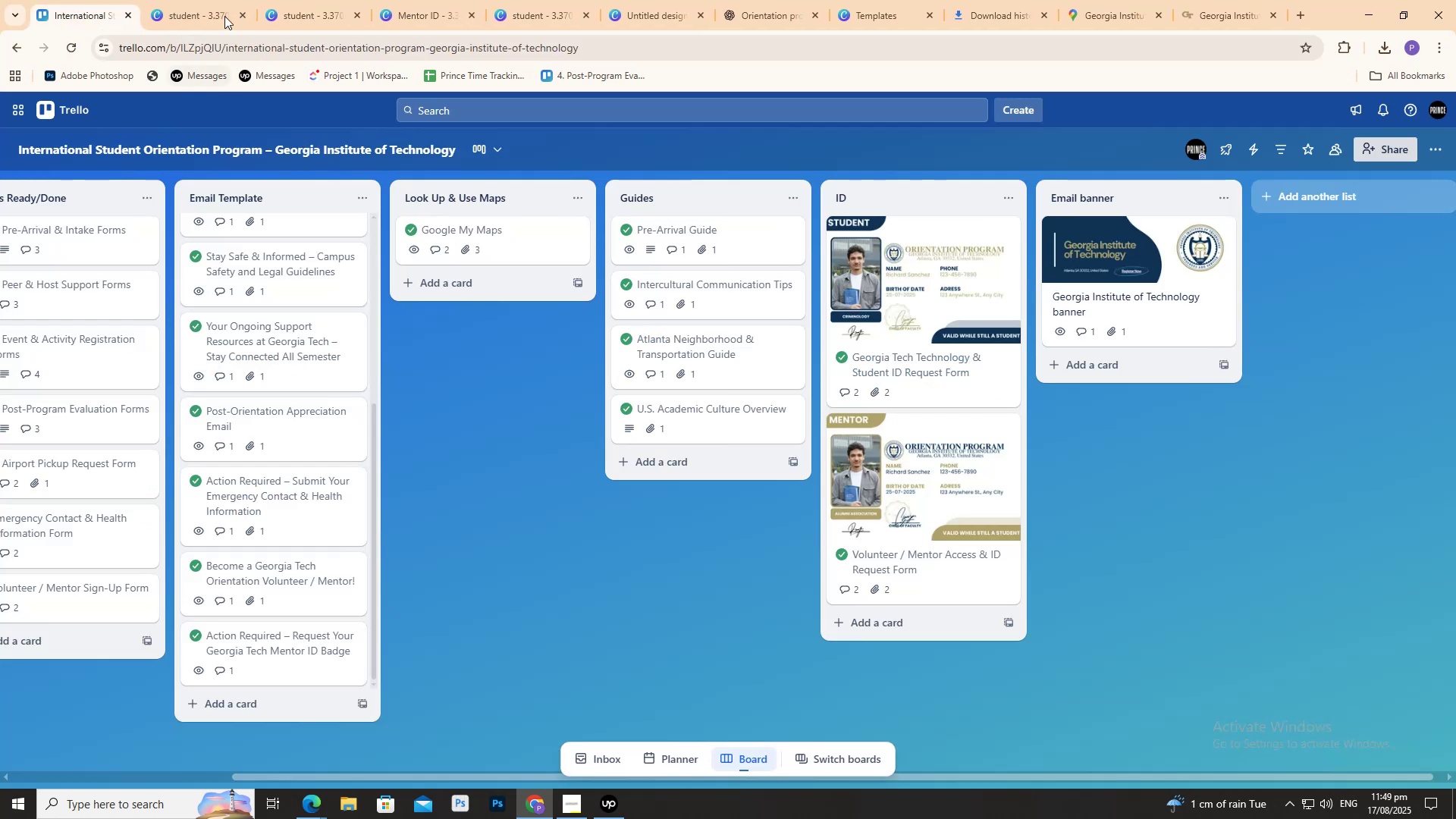 
left_click([231, 0])
 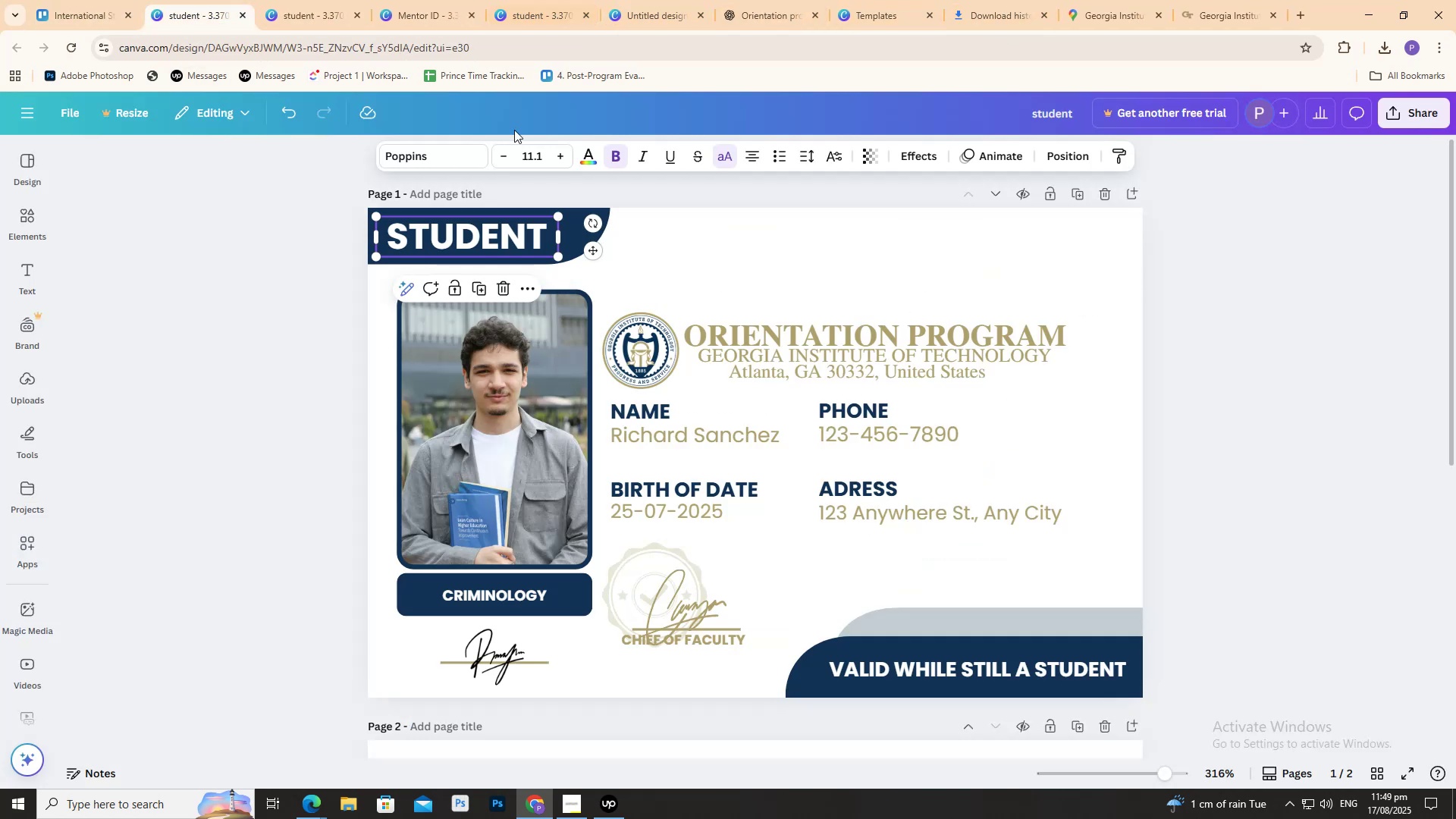 
left_click([861, 0])
 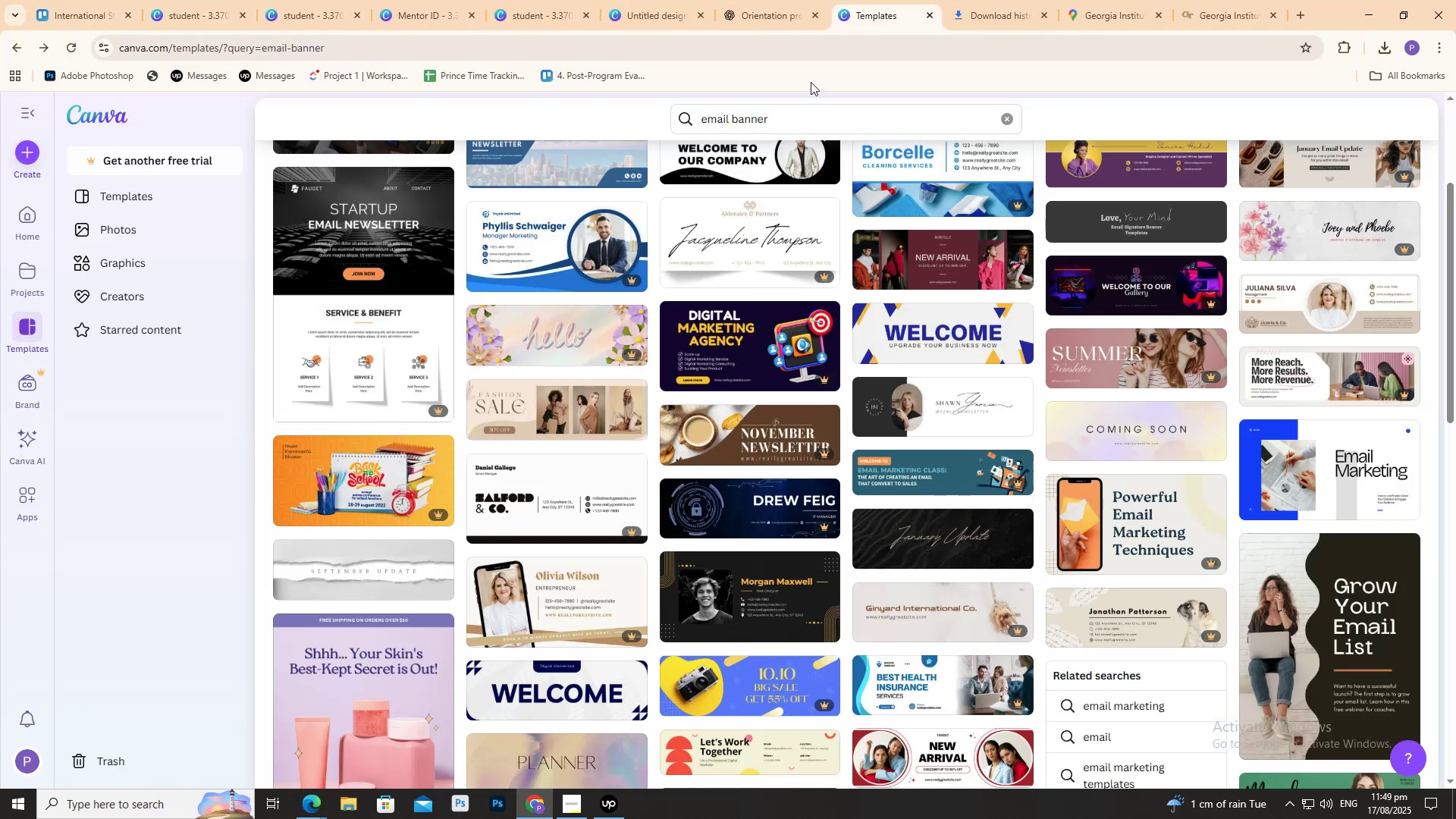 
scroll: coordinate [761, 309], scroll_direction: up, amount: 5.0
 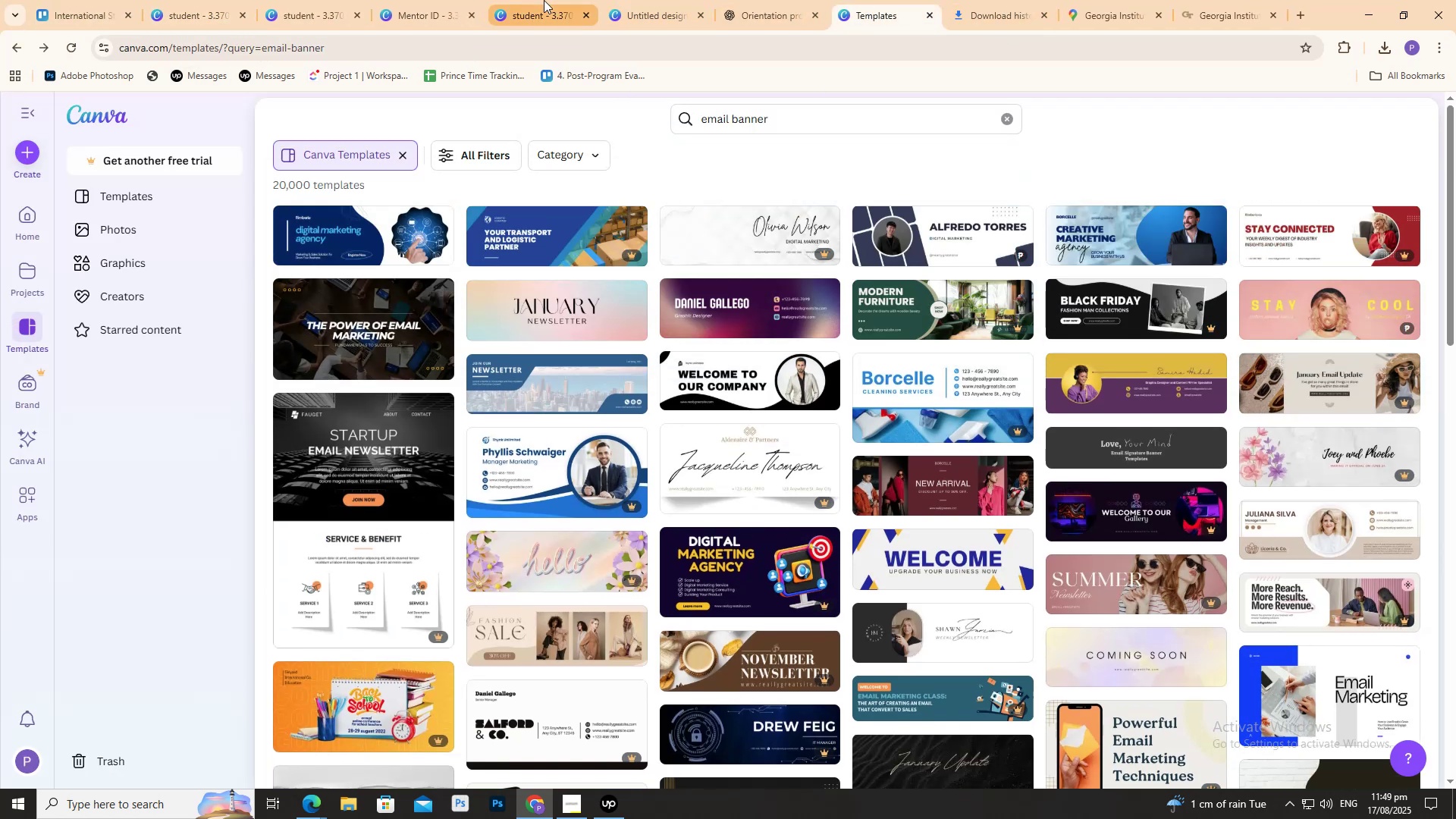 
left_click([544, 0])
 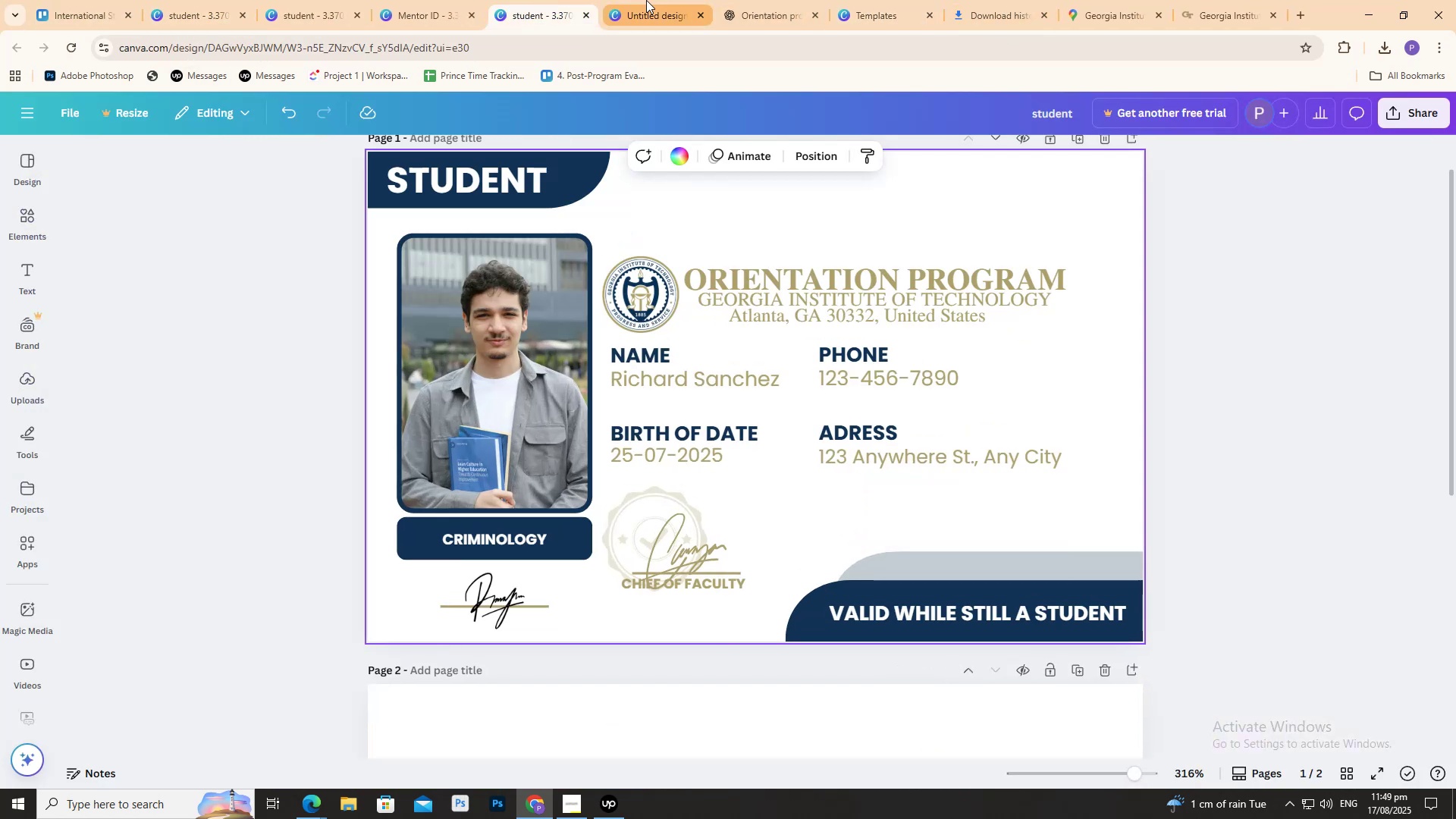 
double_click([646, 0])
 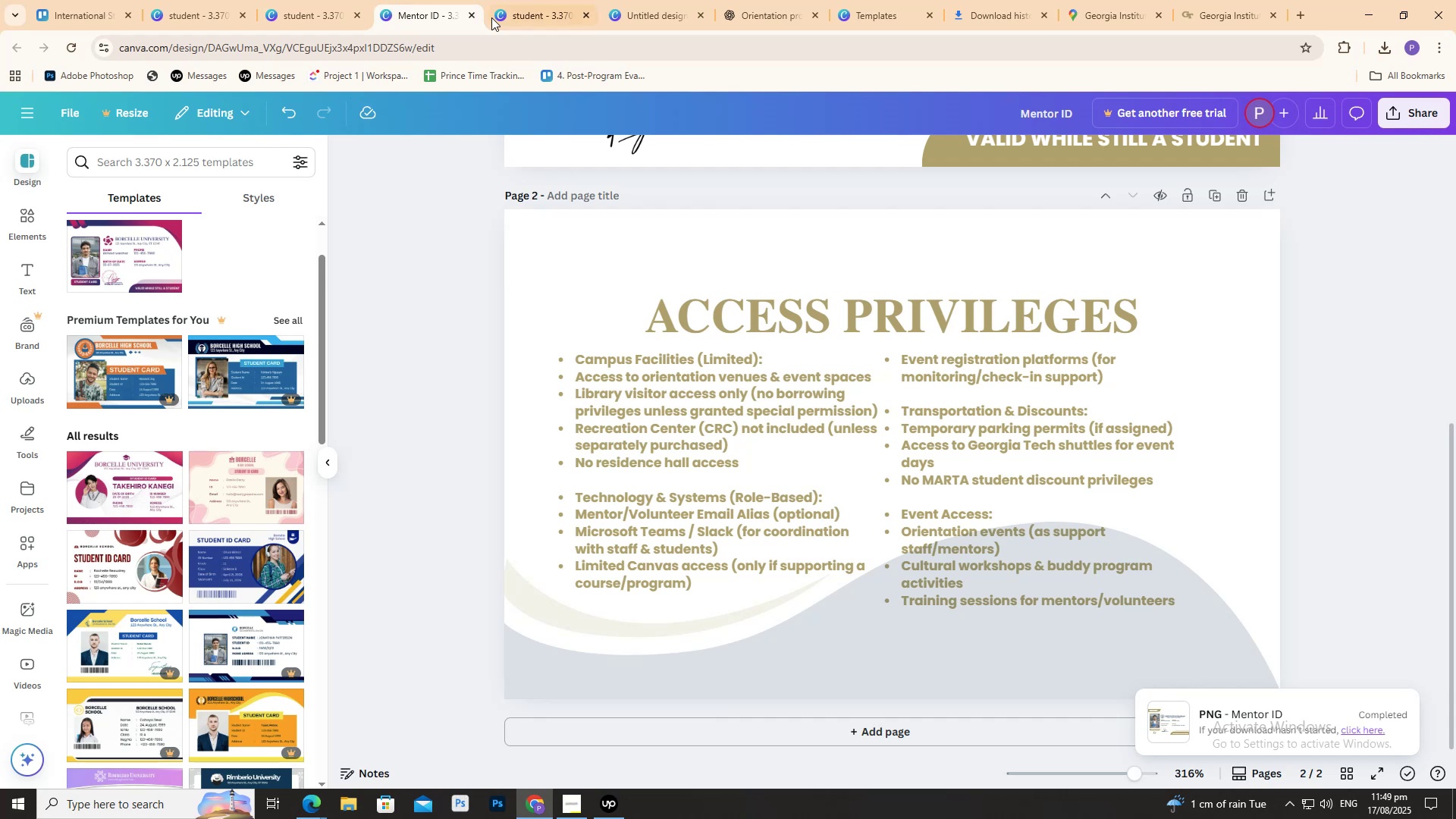 
double_click([469, 13])
 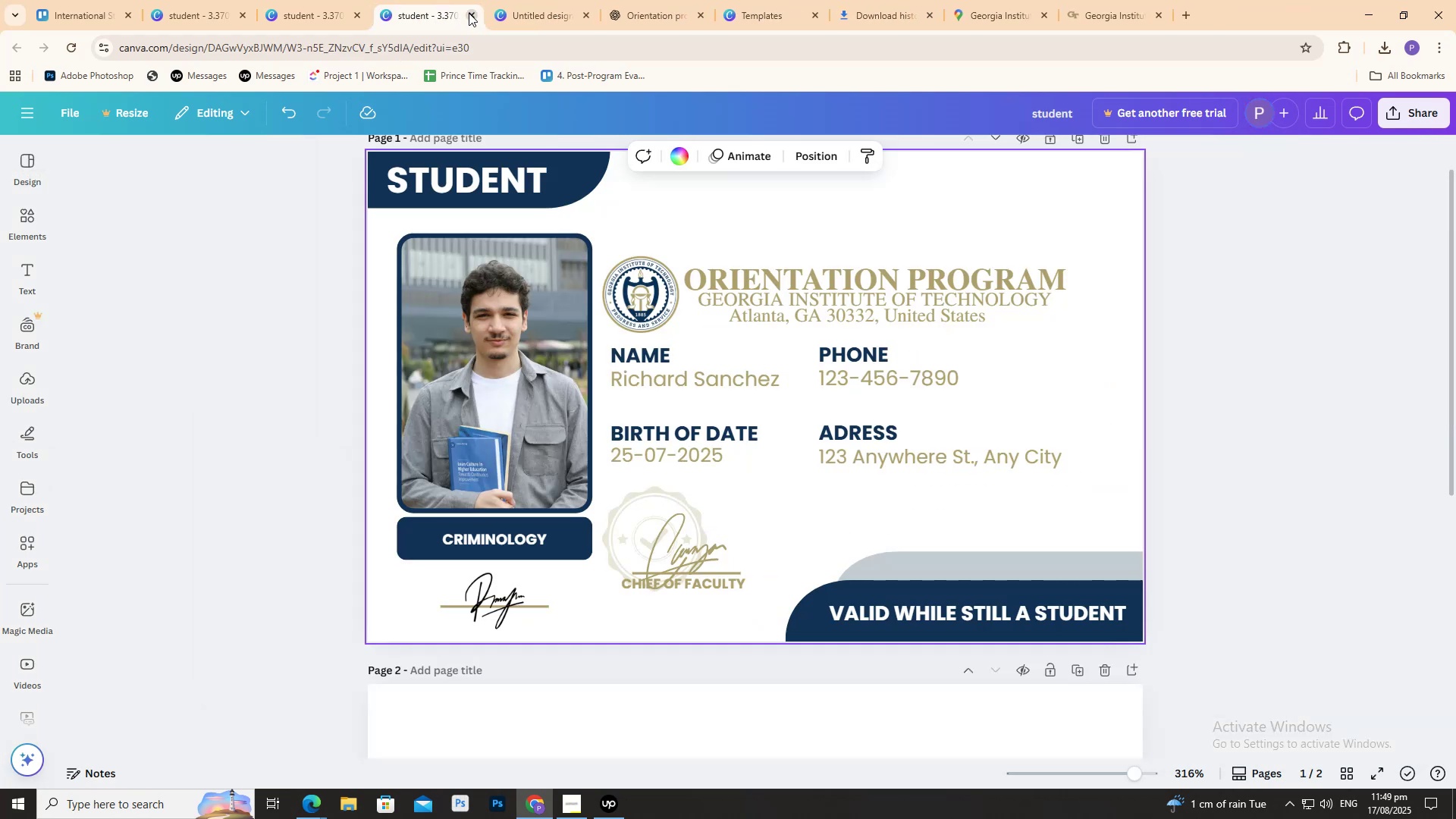 
triple_click([469, 13])
 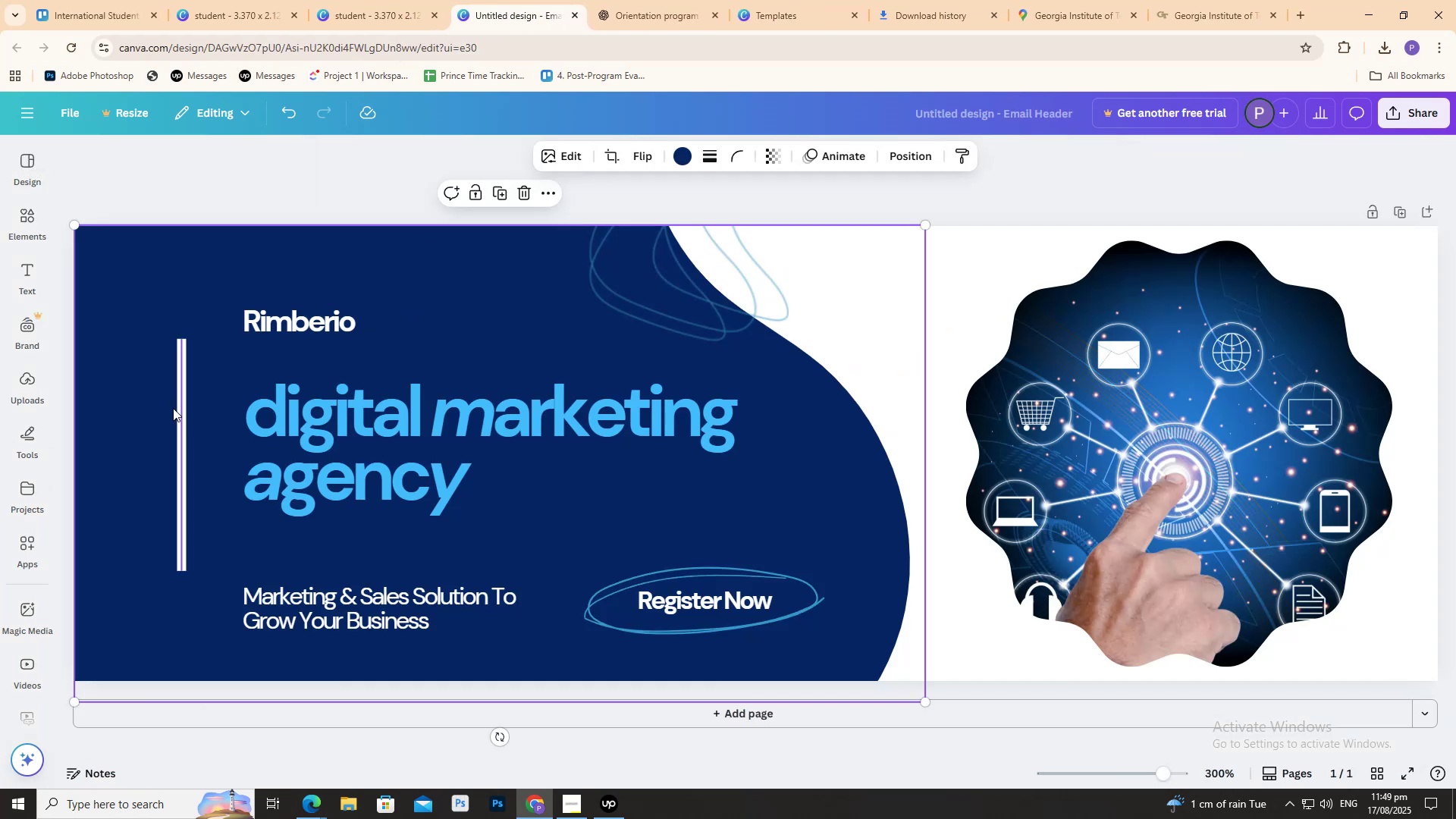 
left_click([175, 404])
 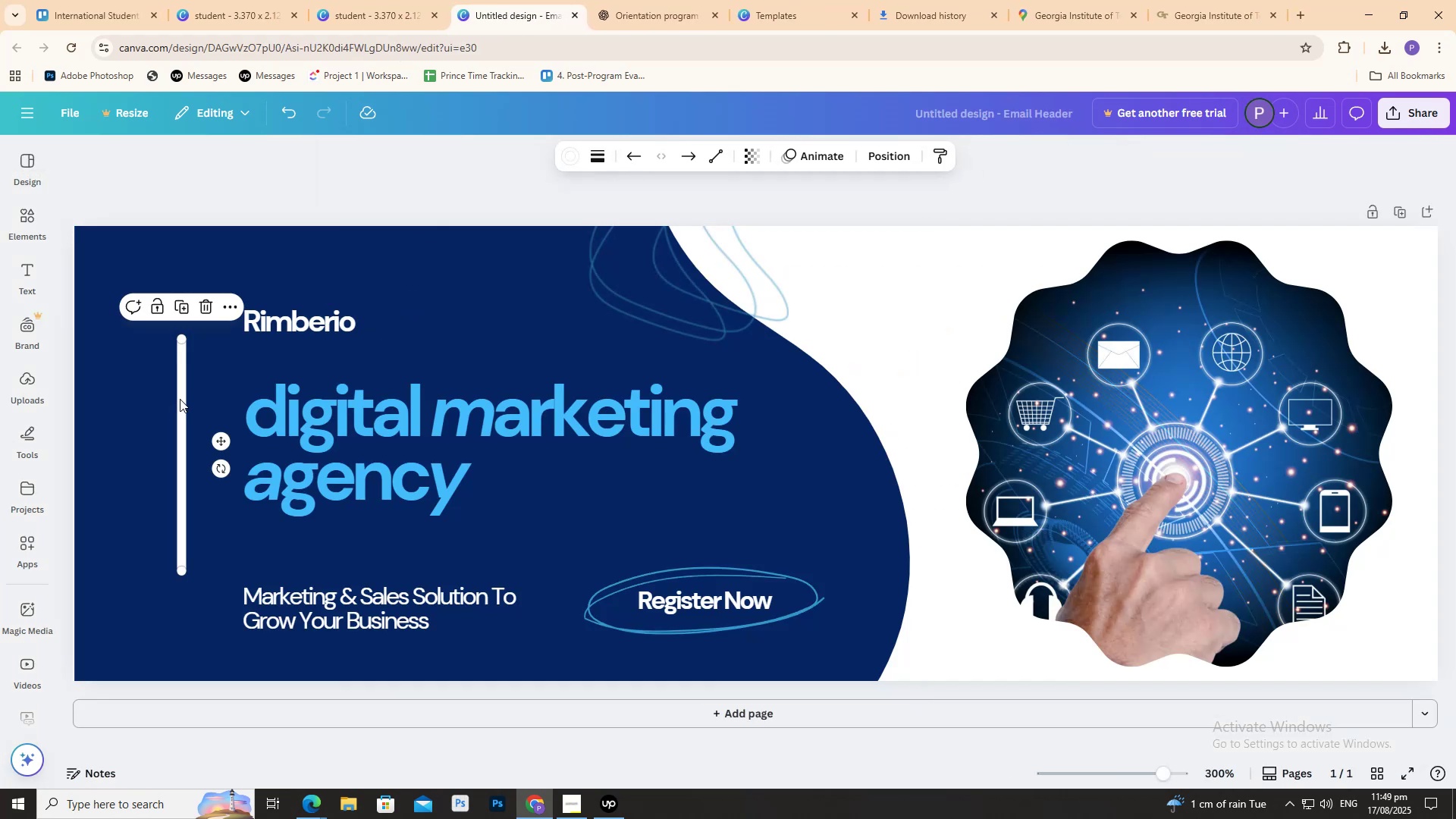 
left_click([183, 397])
 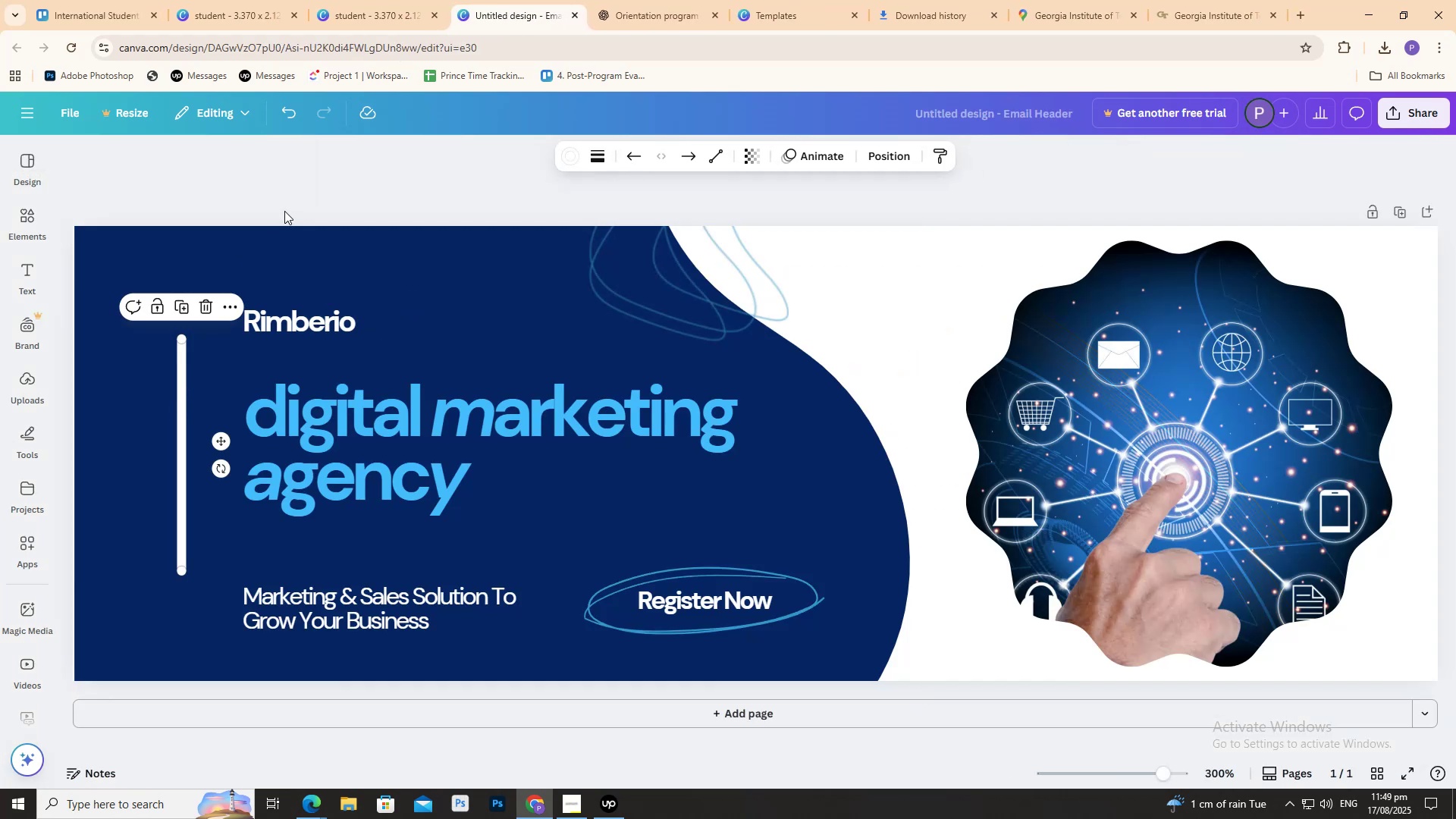 
double_click([284, 211])
 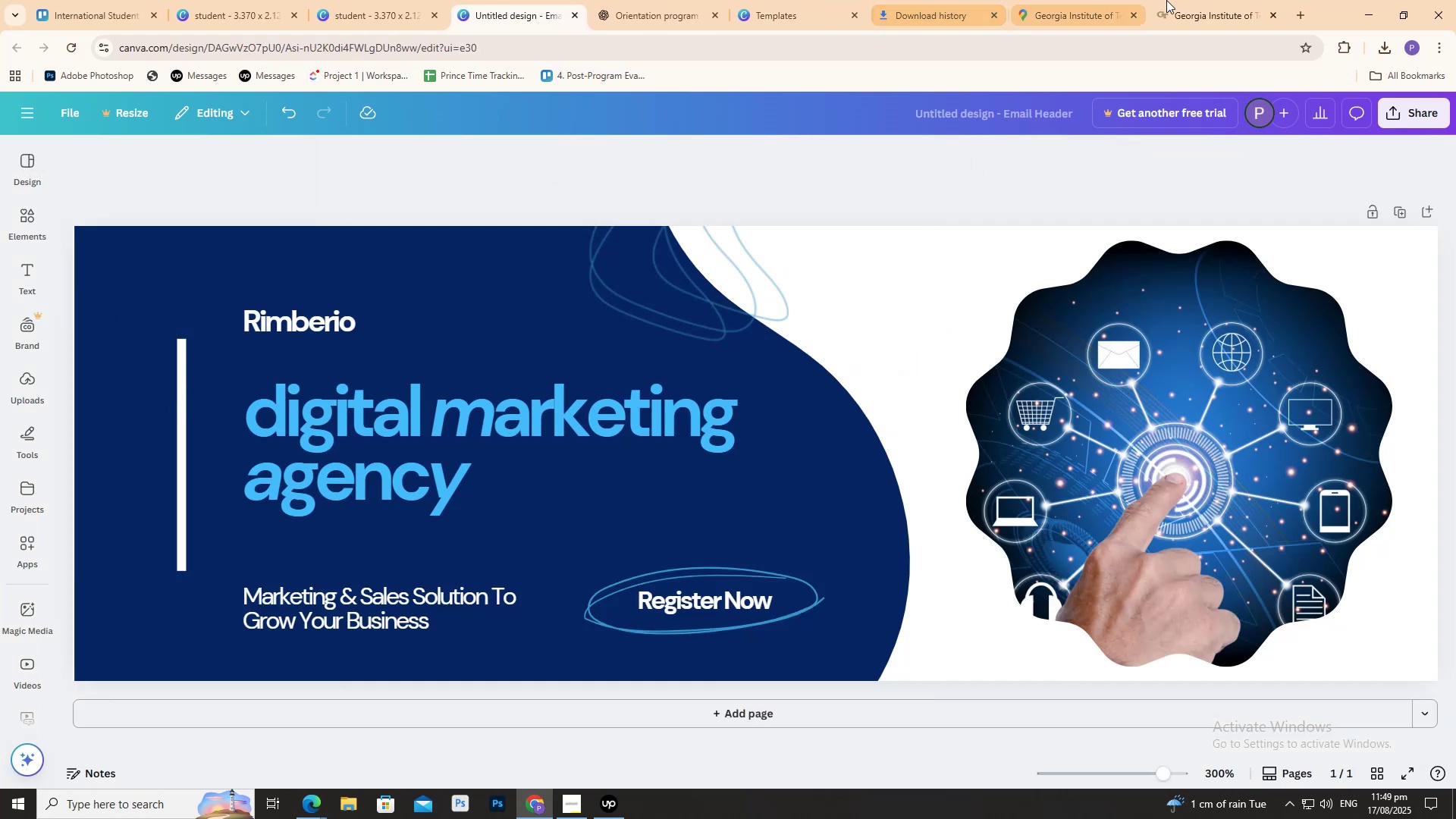 
left_click([1190, 0])
 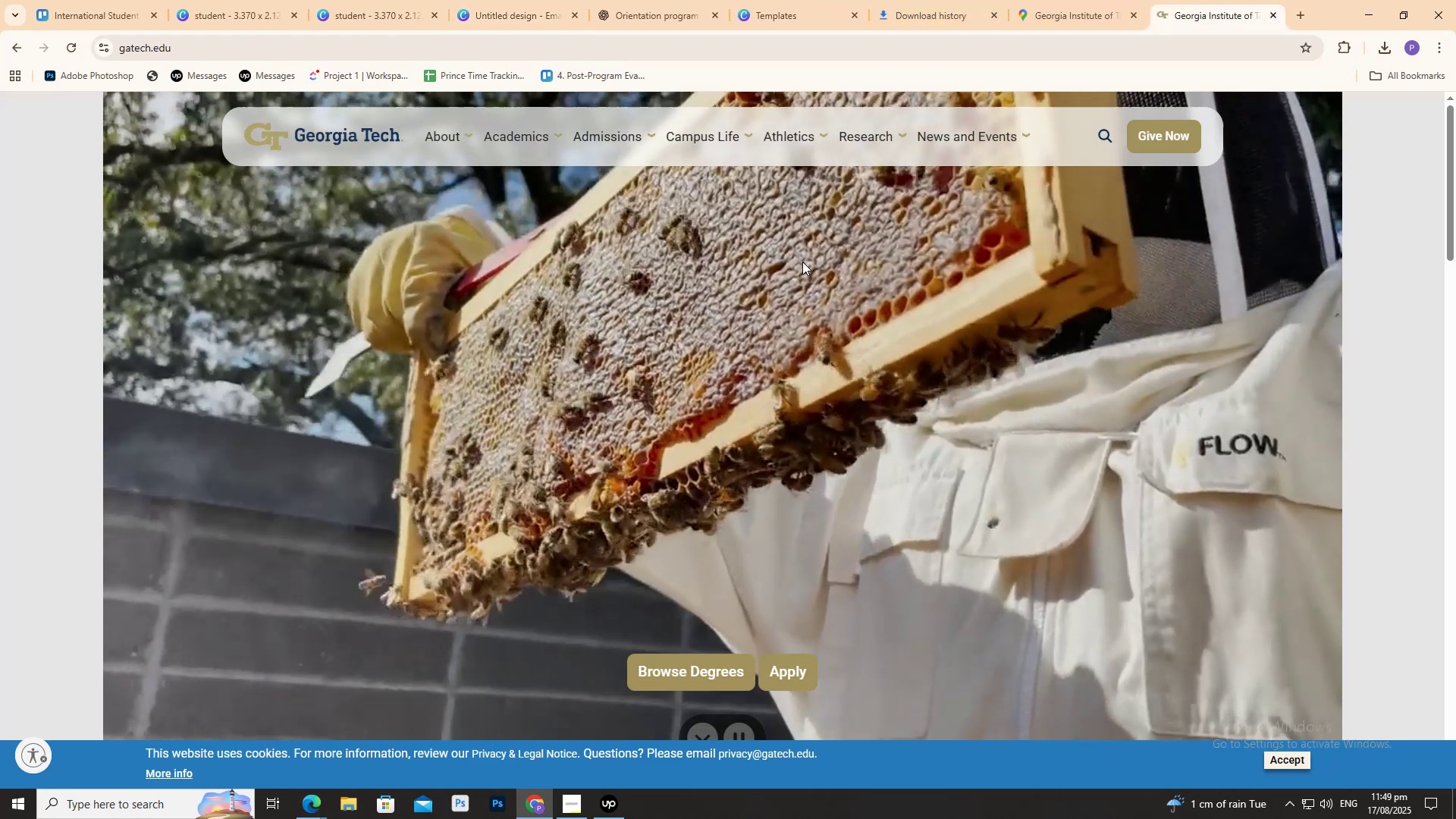 
scroll: coordinate [777, 290], scroll_direction: up, amount: 1.0
 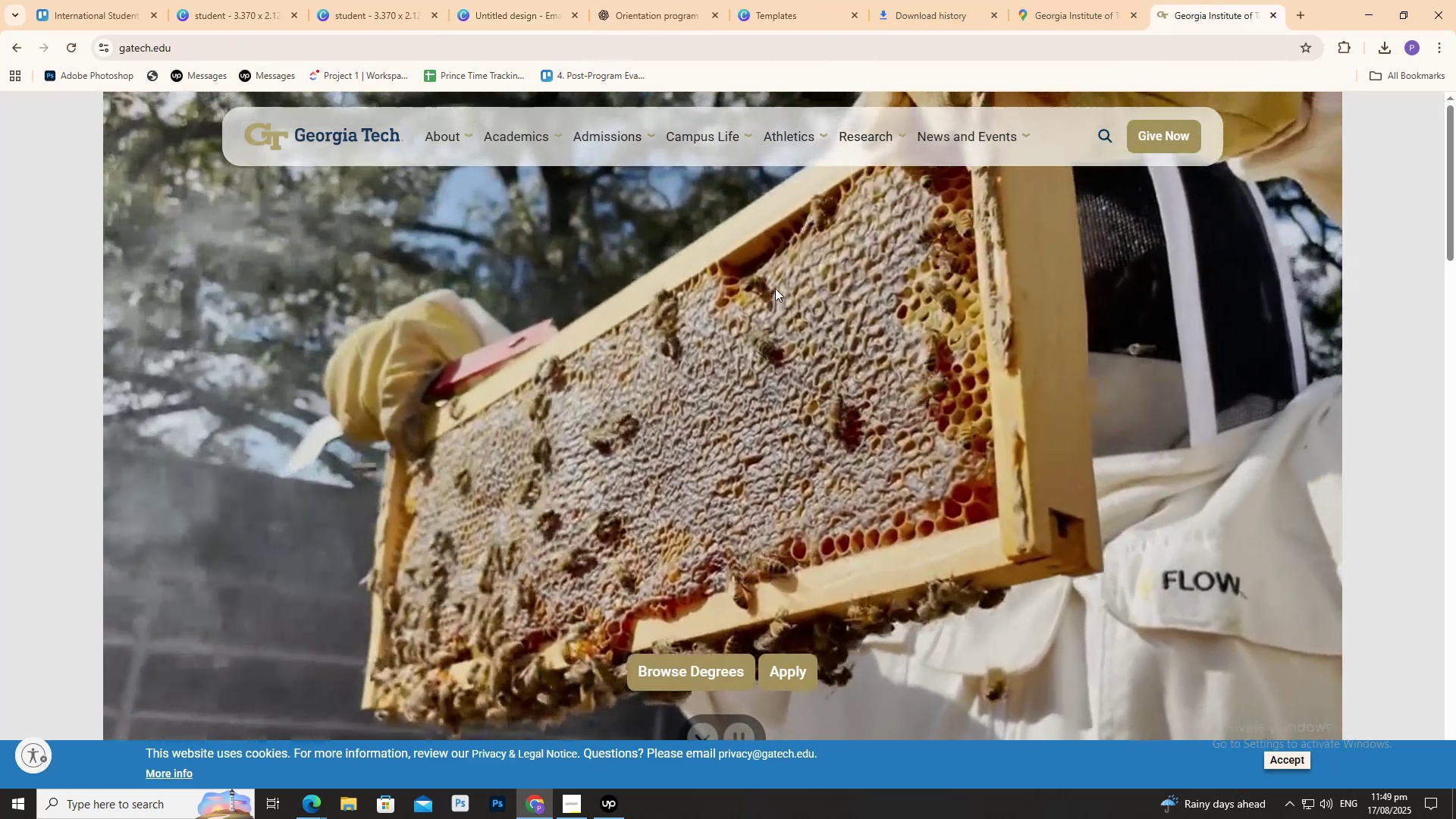 
scroll: coordinate [342, 317], scroll_direction: down, amount: 14.0
 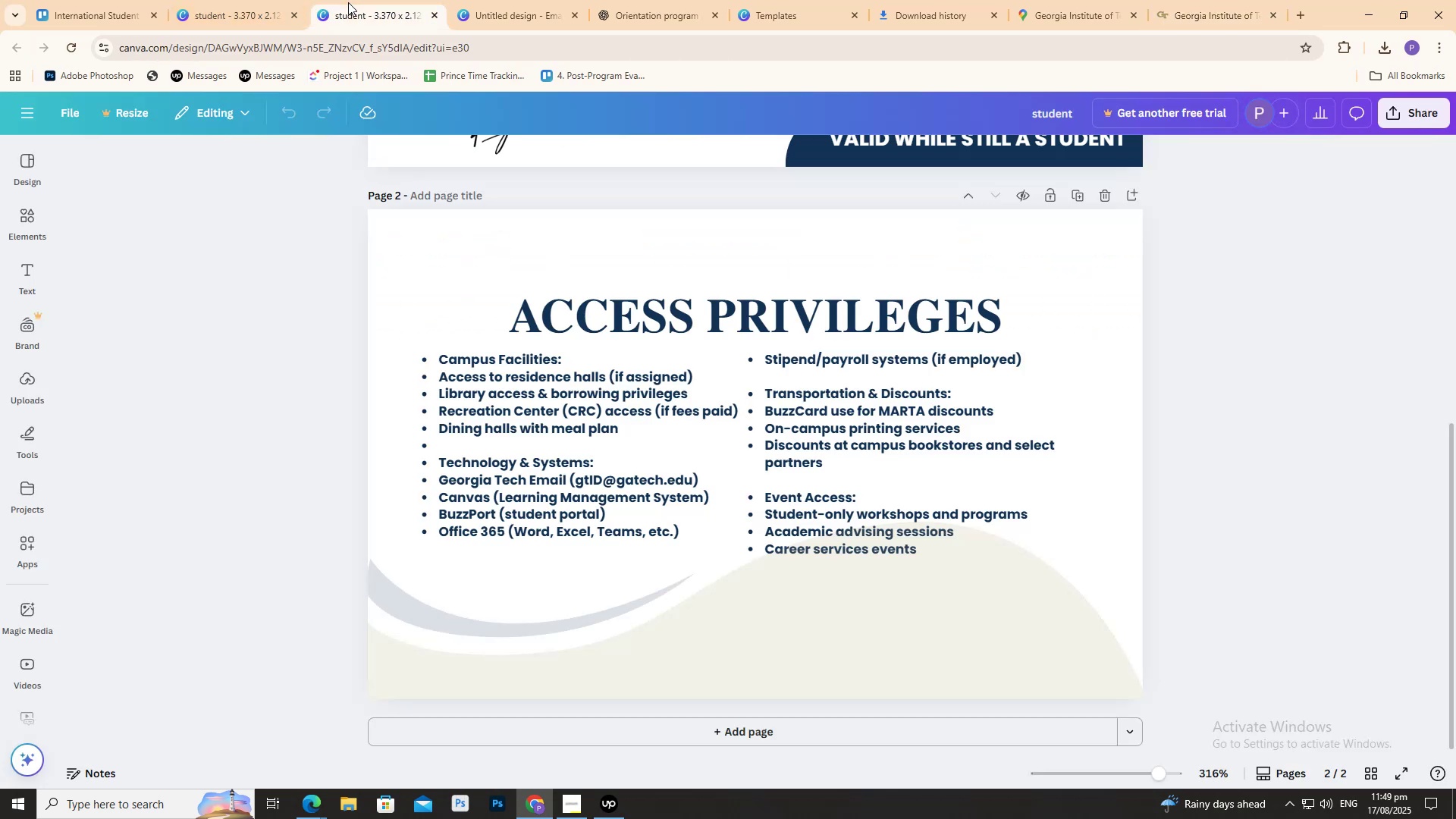 
left_click([503, 0])
 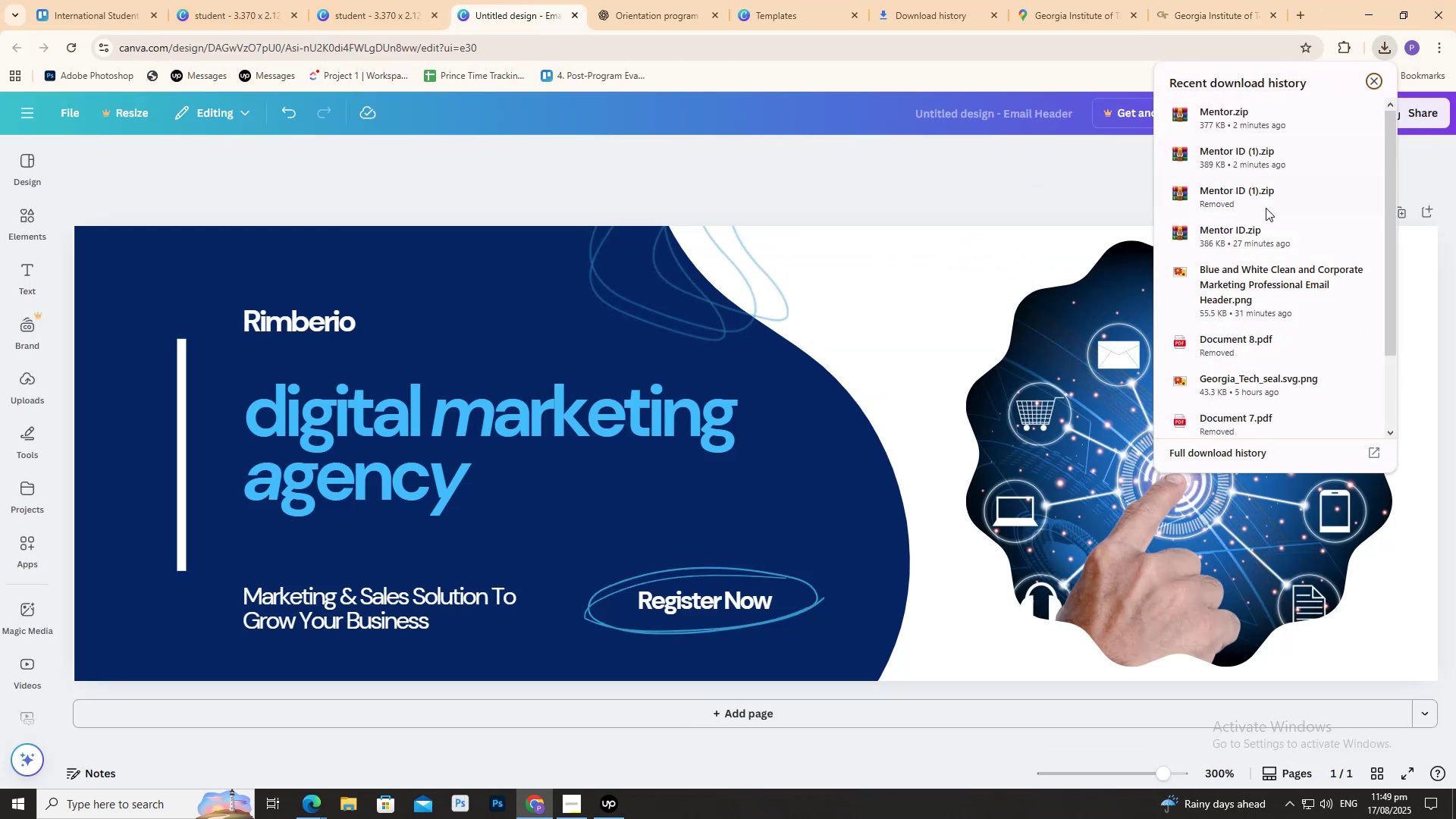 
left_click([937, 293])
 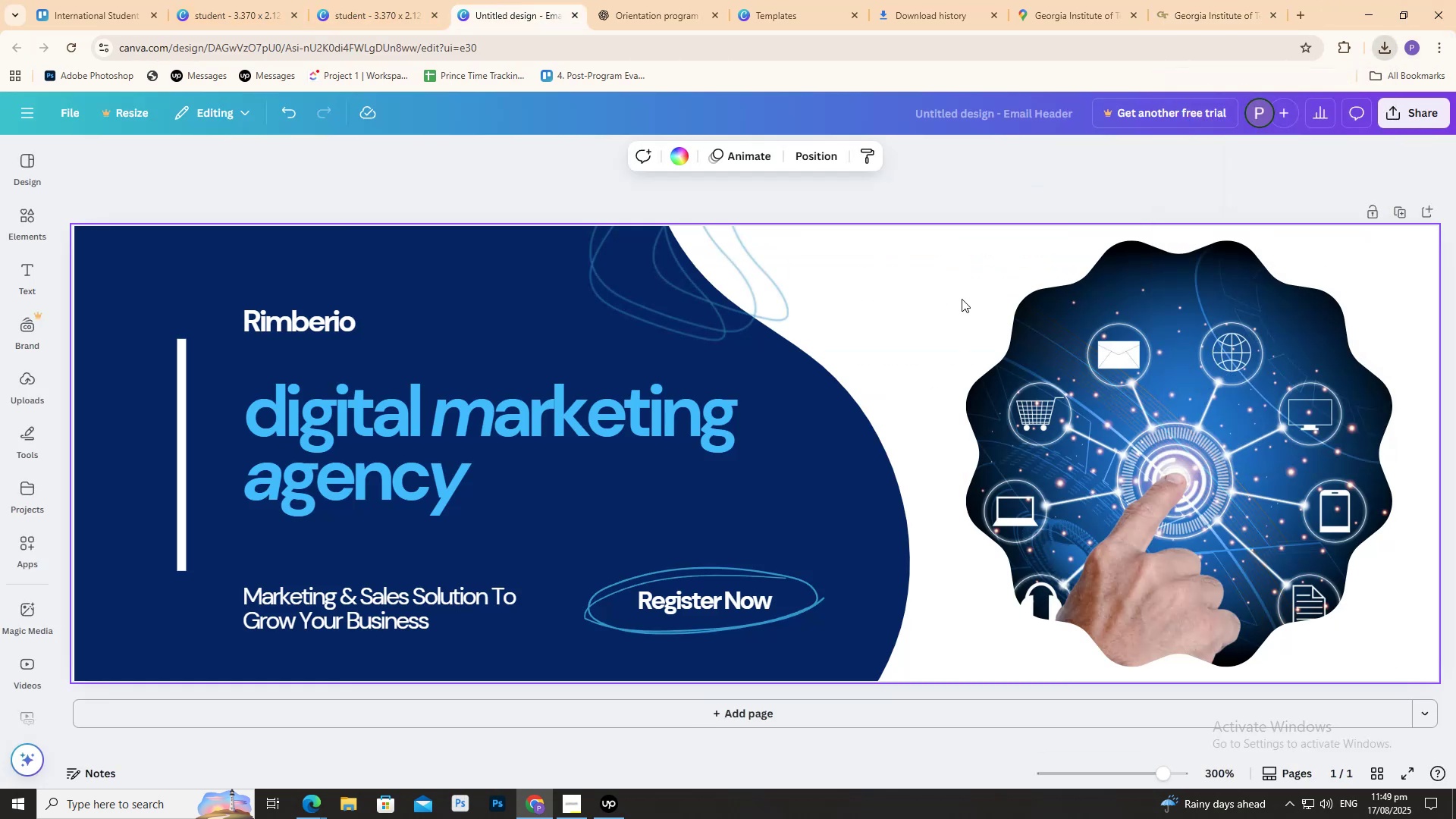 
left_click_drag(start_coordinate=[962, 298], to_coordinate=[1173, 389])
 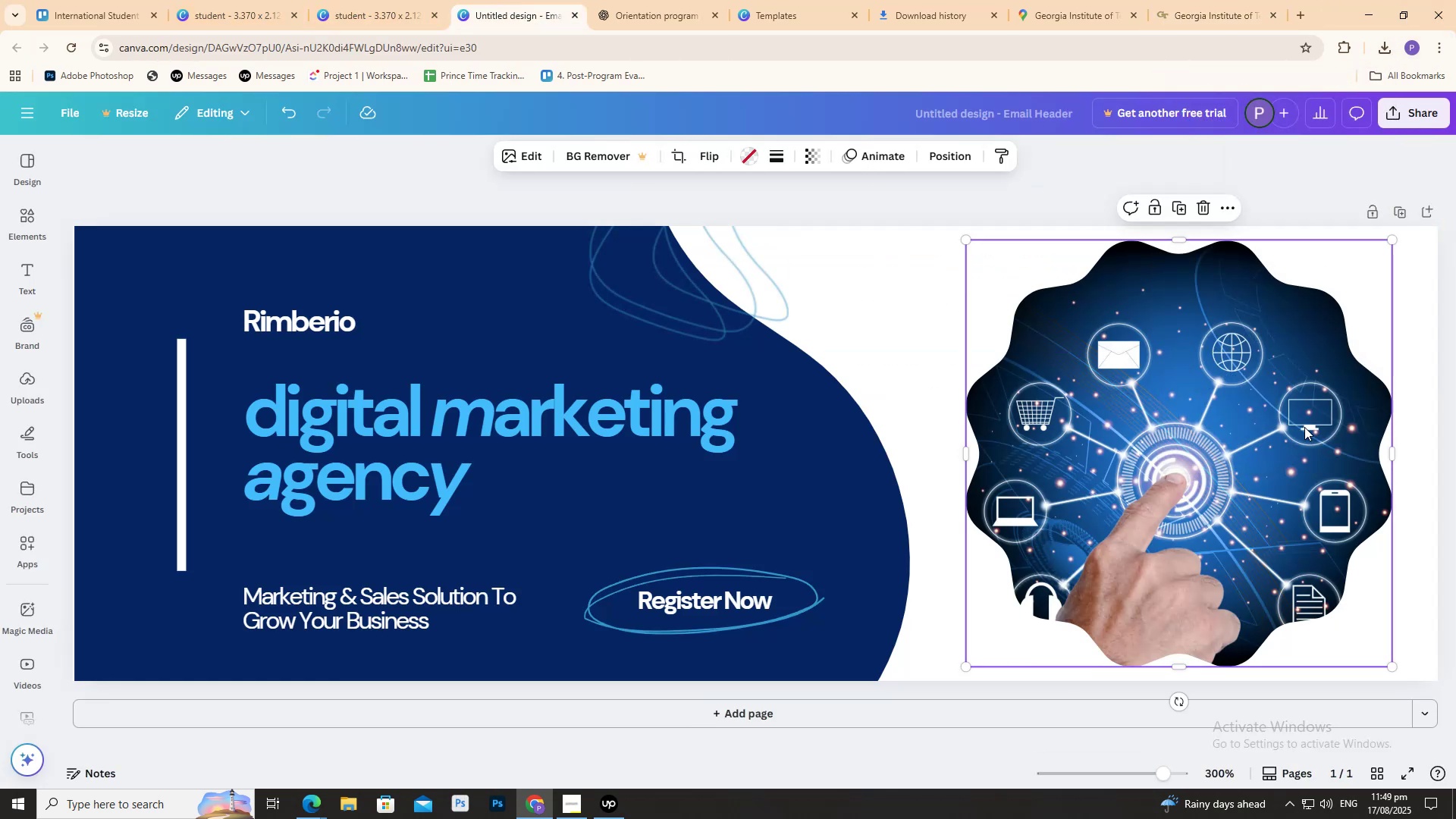 
key(Delete)
 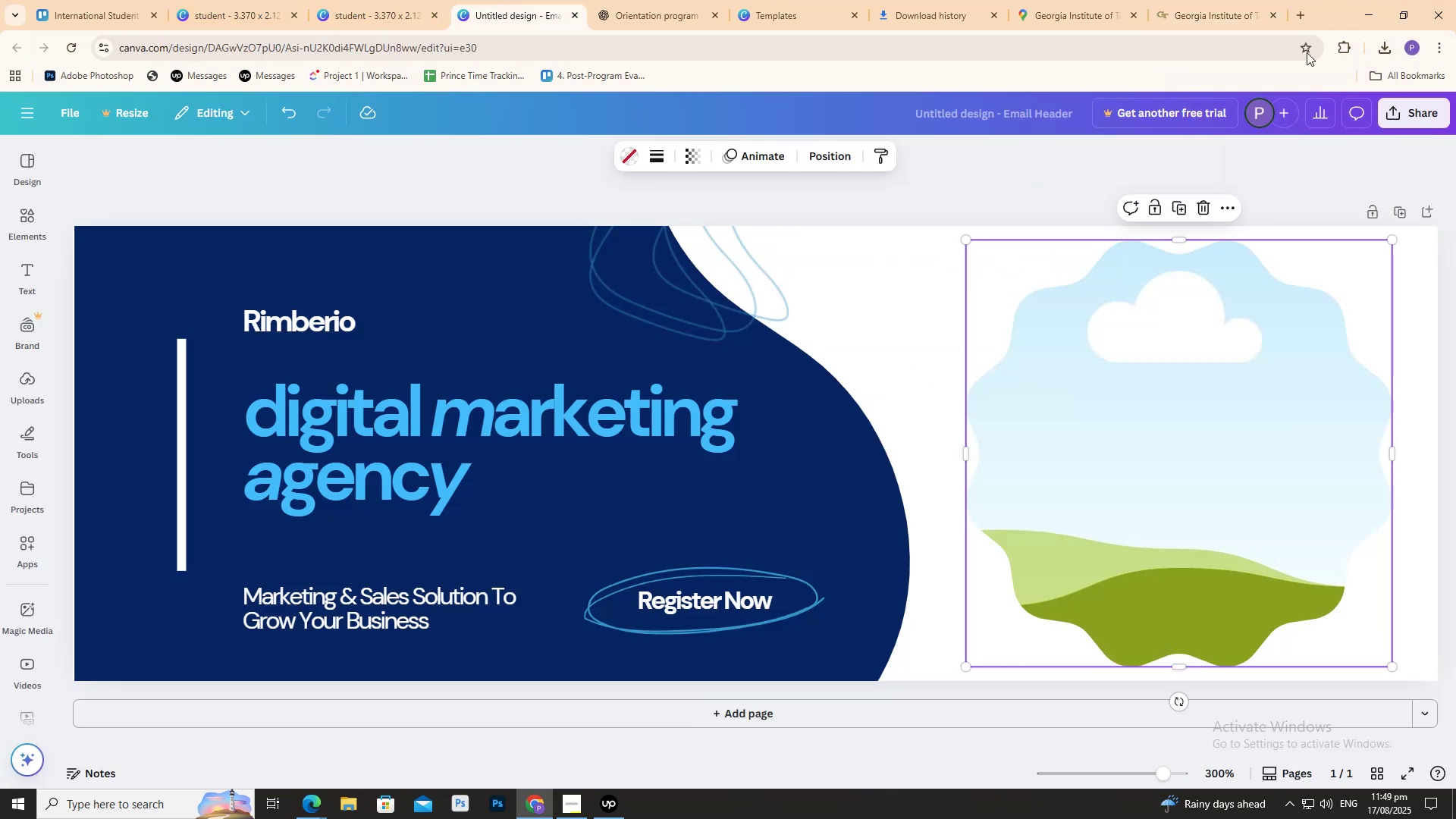 
key(Delete)
 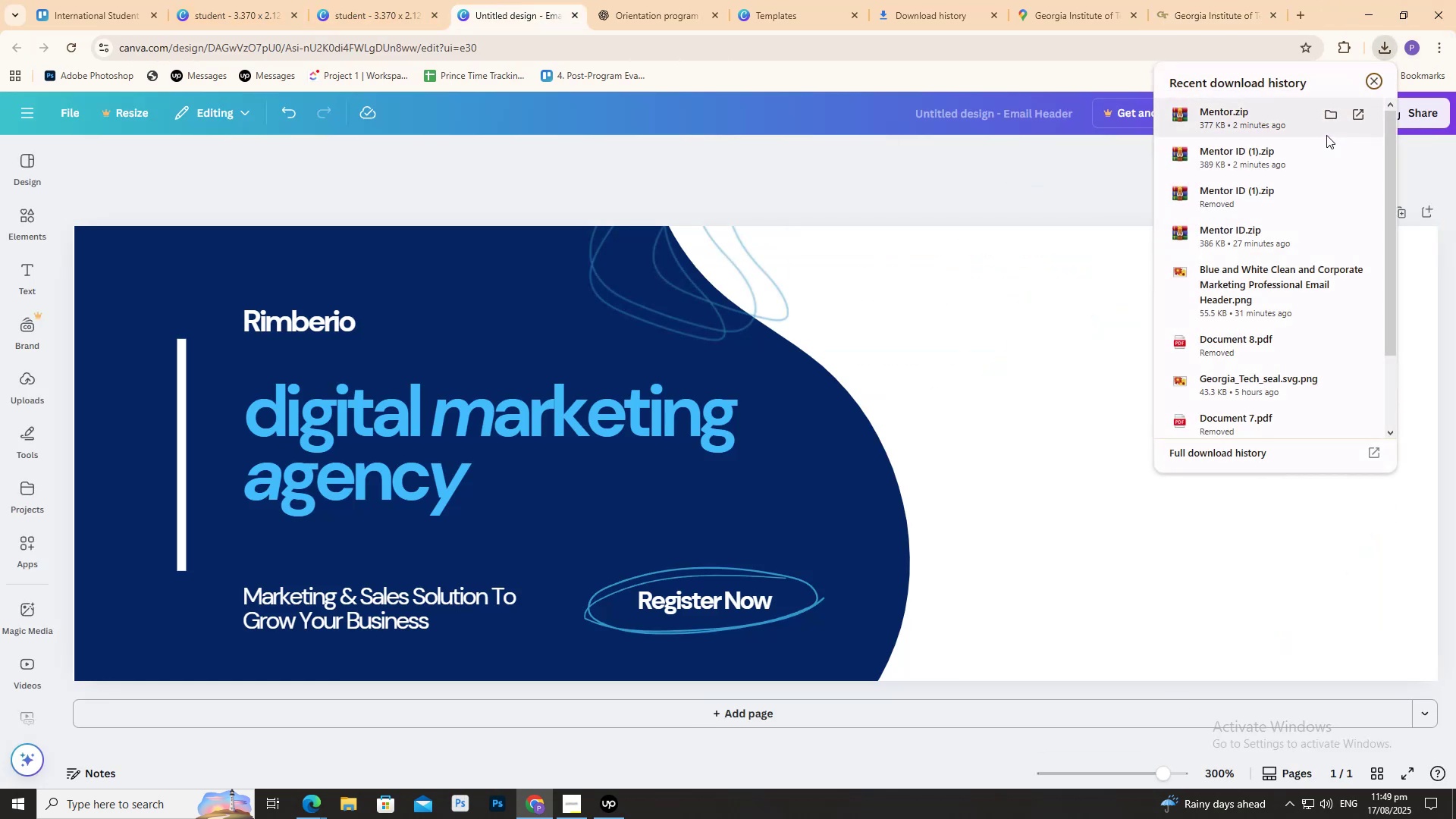 
left_click([1329, 114])
 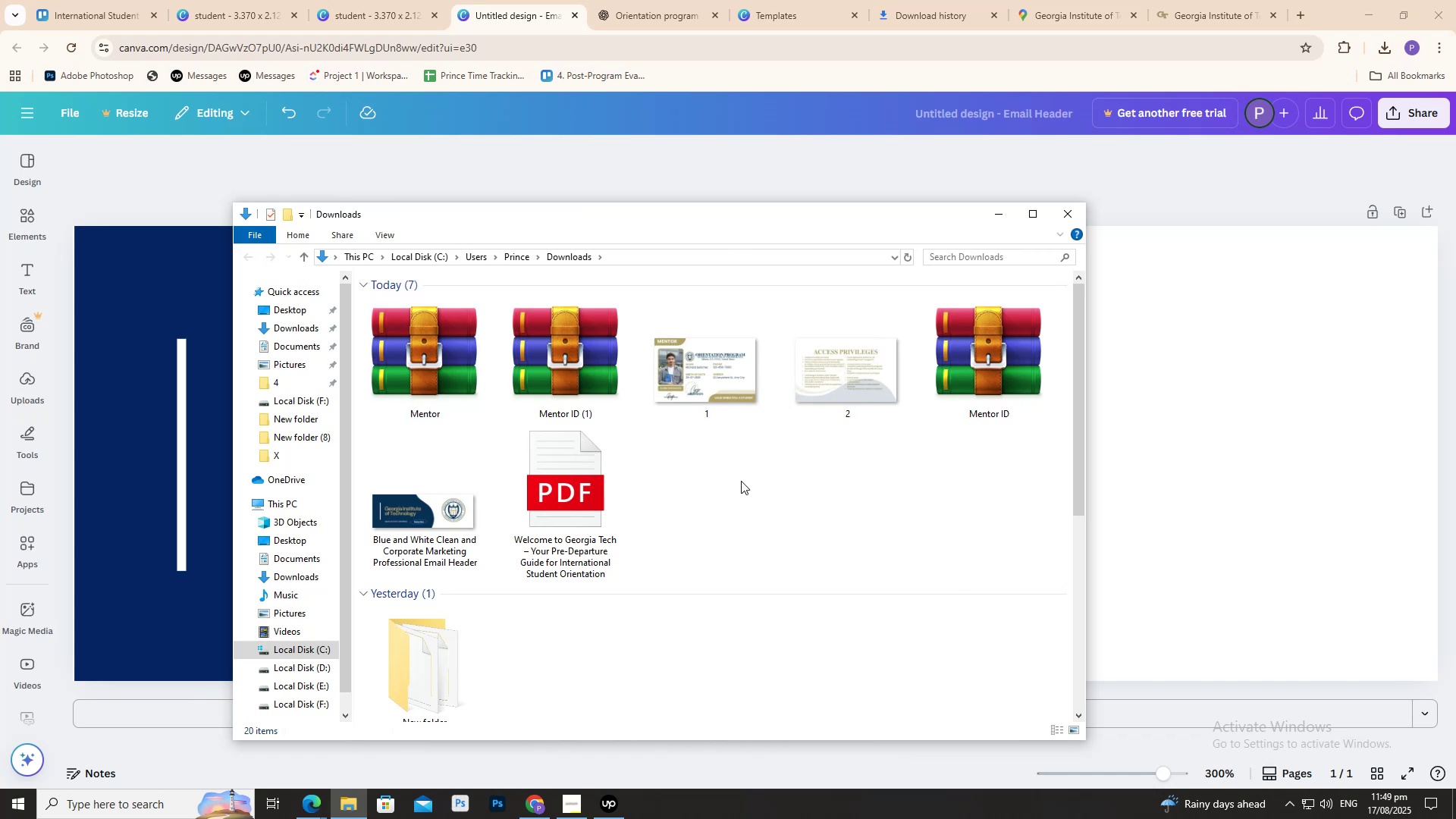 
scroll: coordinate [620, 479], scroll_direction: down, amount: 2.0
 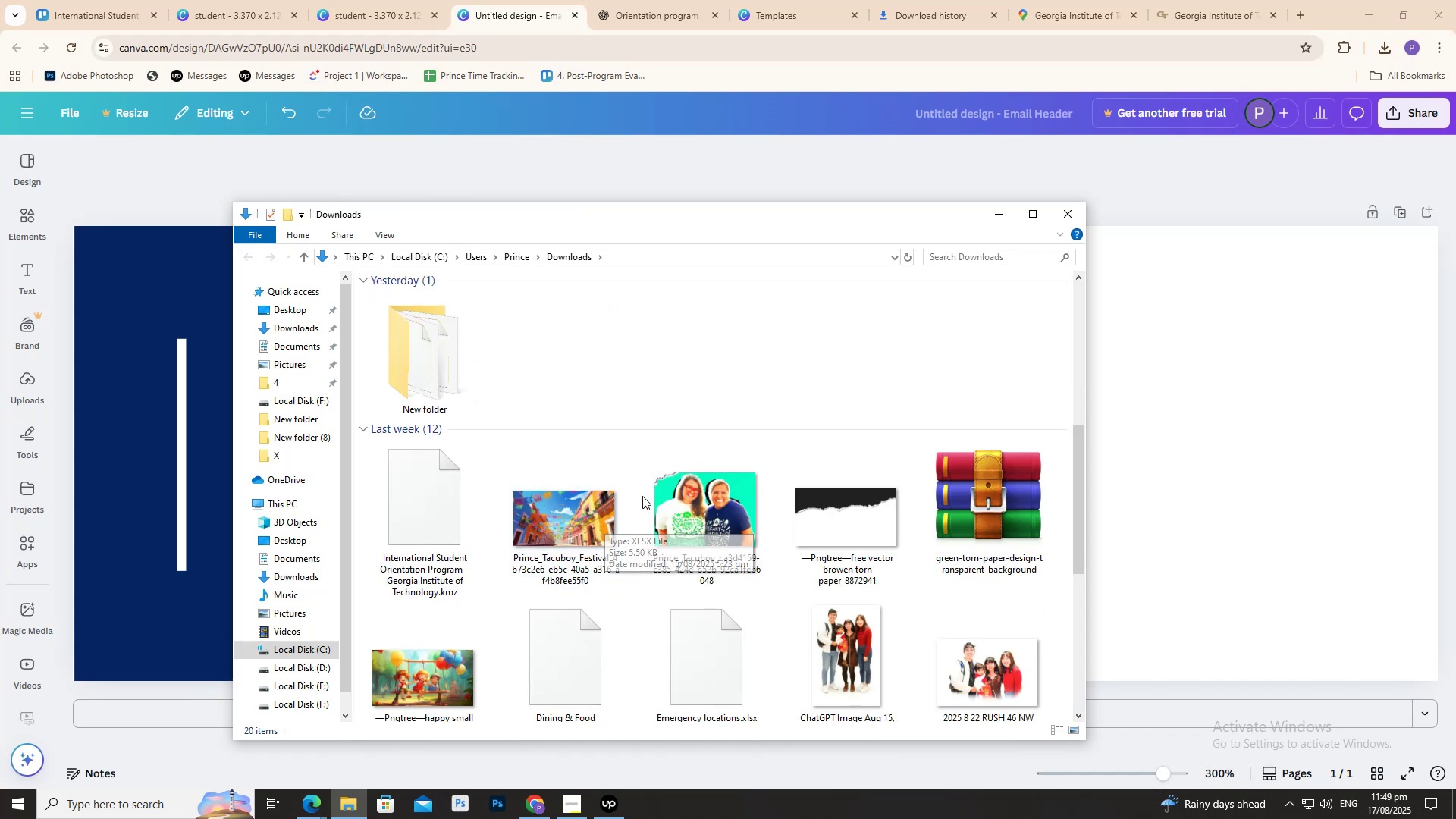 
scroll: coordinate [783, 553], scroll_direction: up, amount: 1.0
 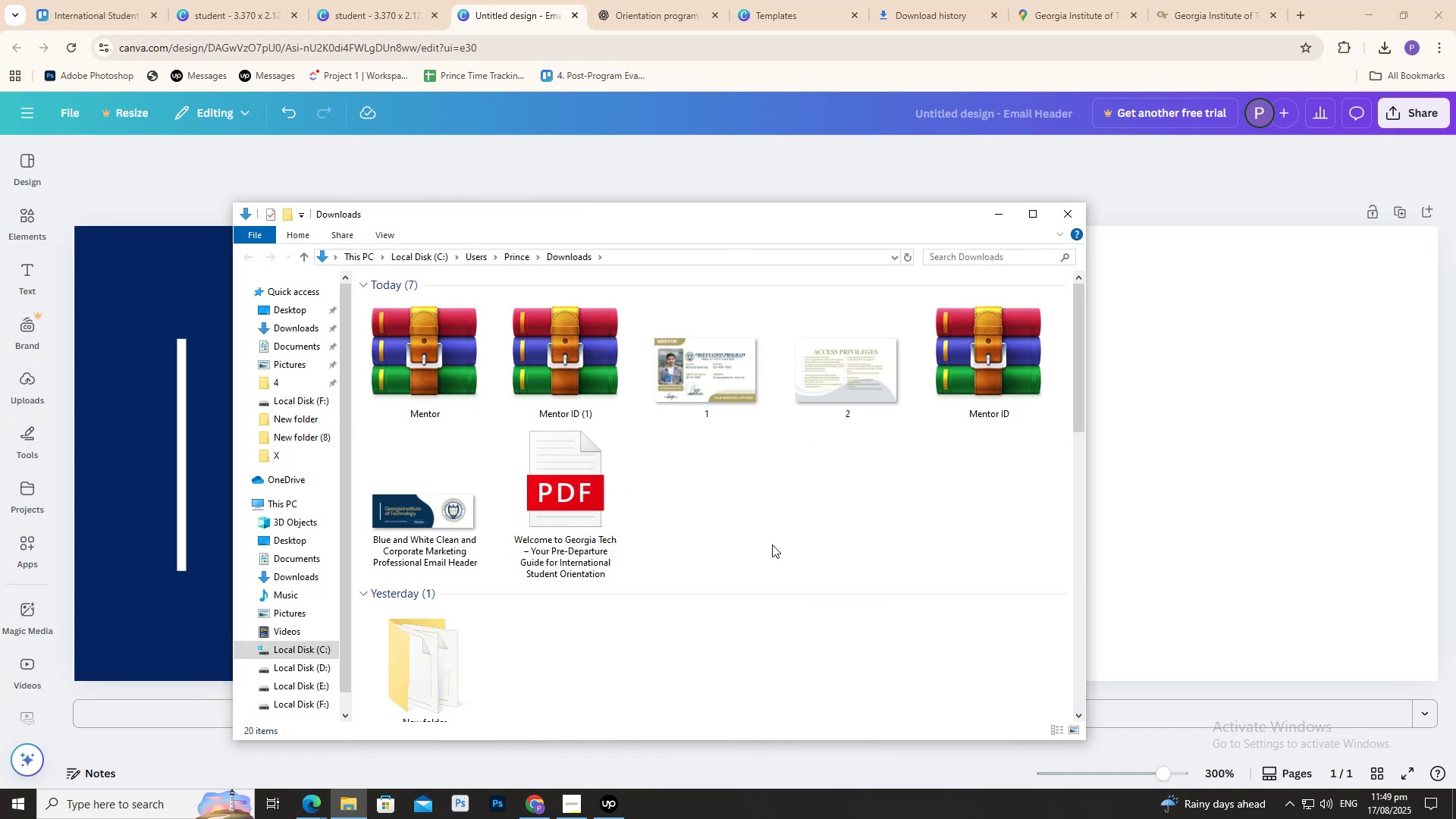 
scroll: coordinate [917, 461], scroll_direction: down, amount: 1.0
 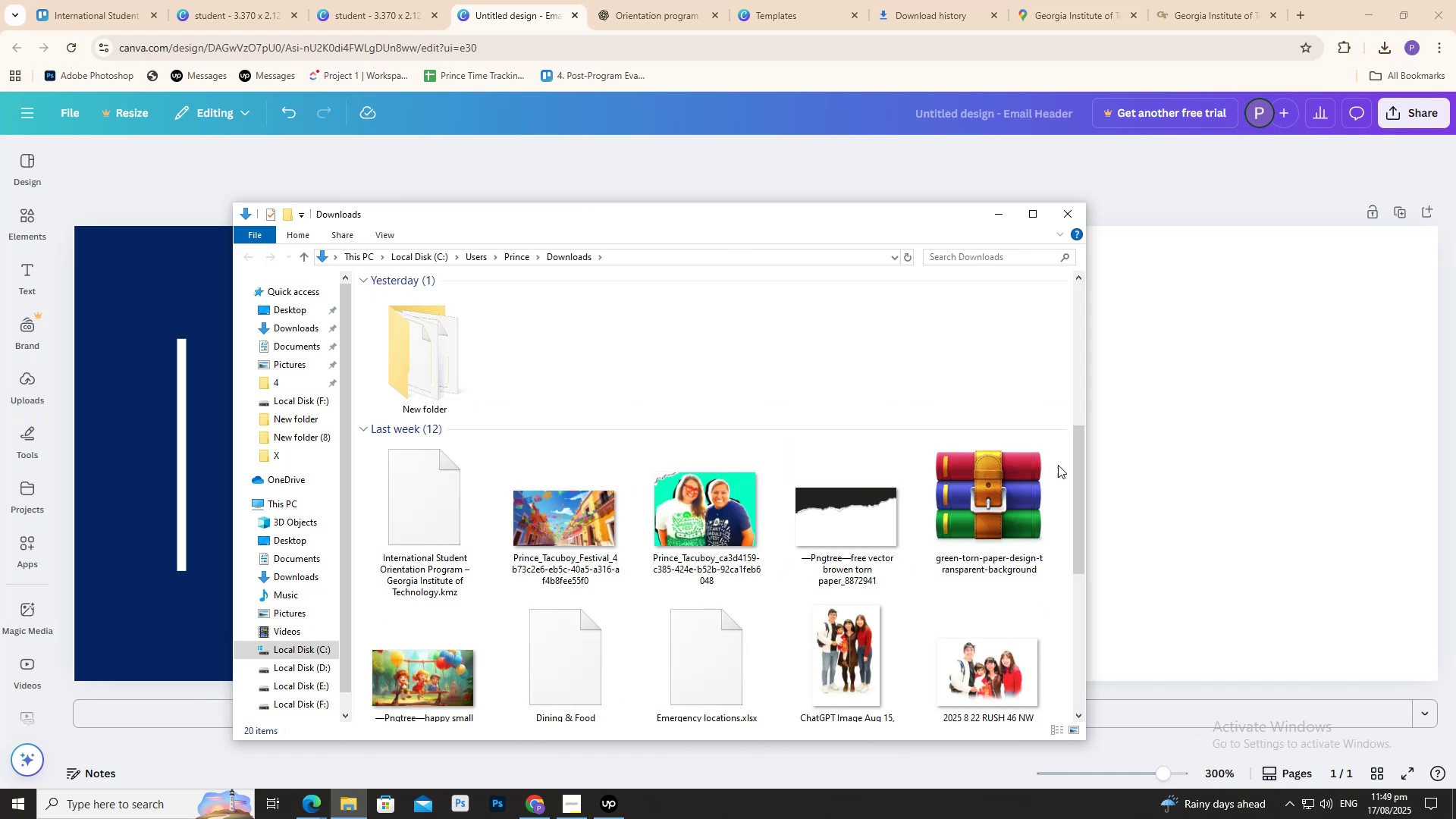 
left_click_drag(start_coordinate=[1082, 463], to_coordinate=[1059, 635])
 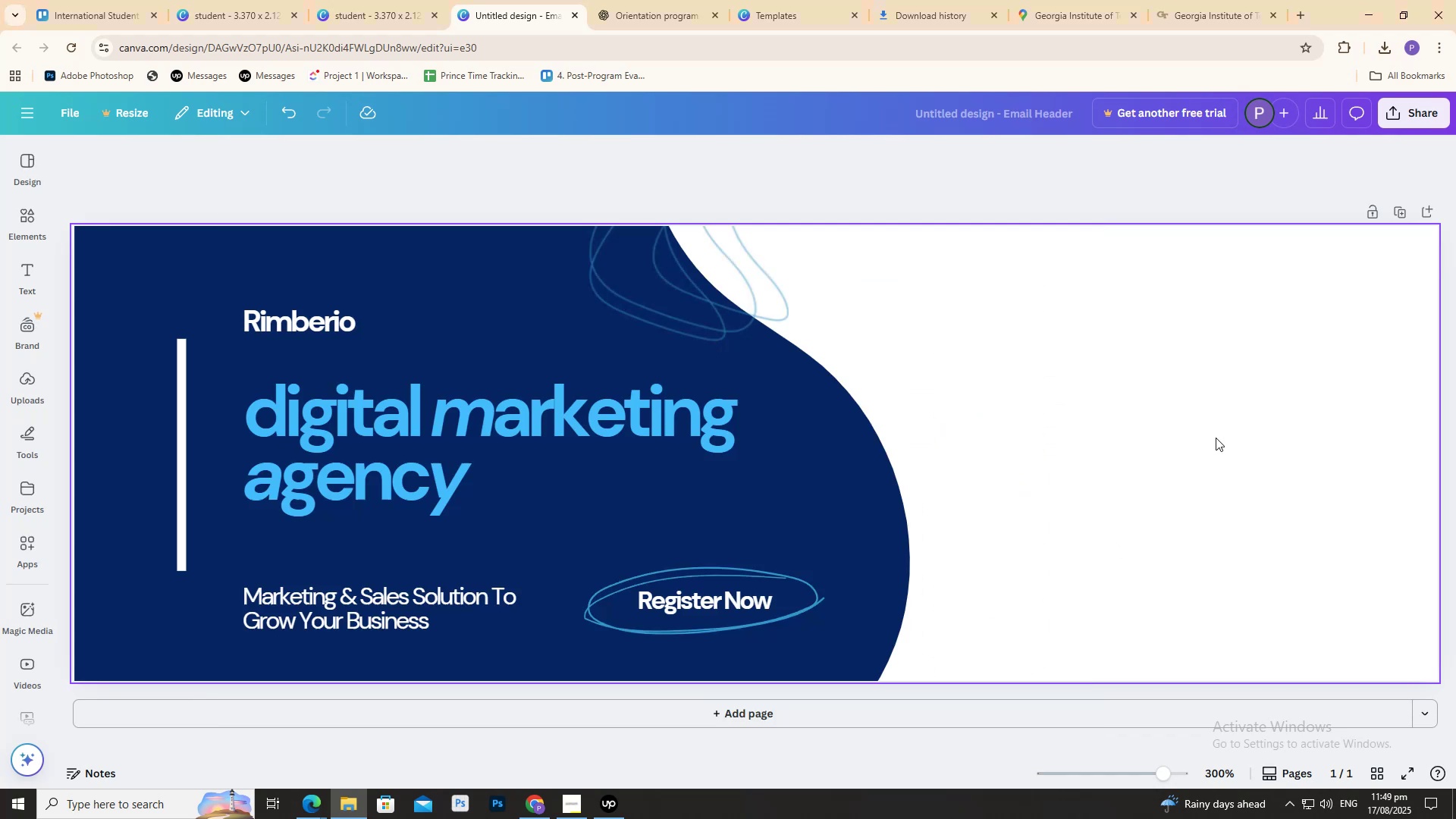 
left_click([1216, 438])
 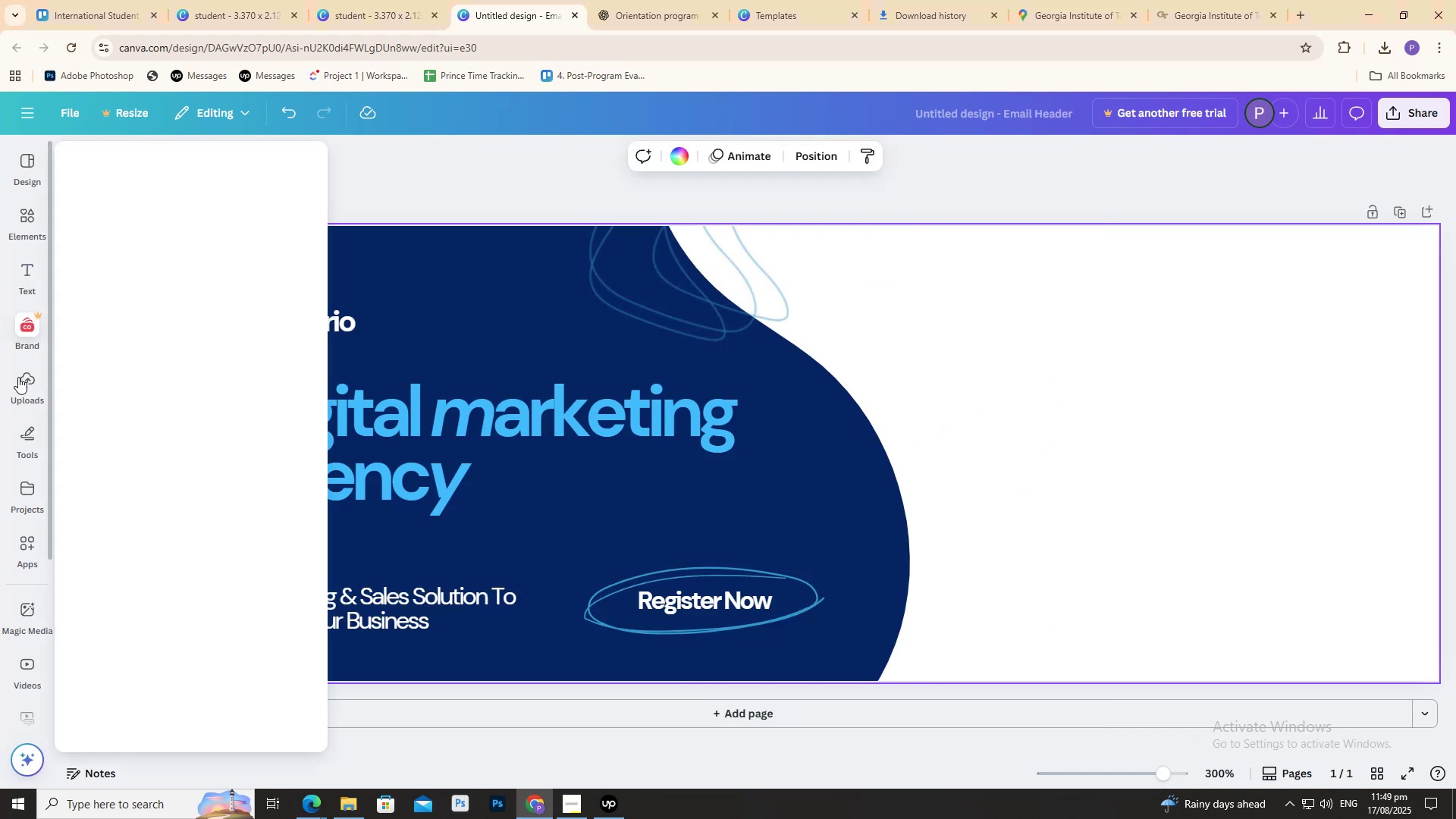 
left_click([20, 387])
 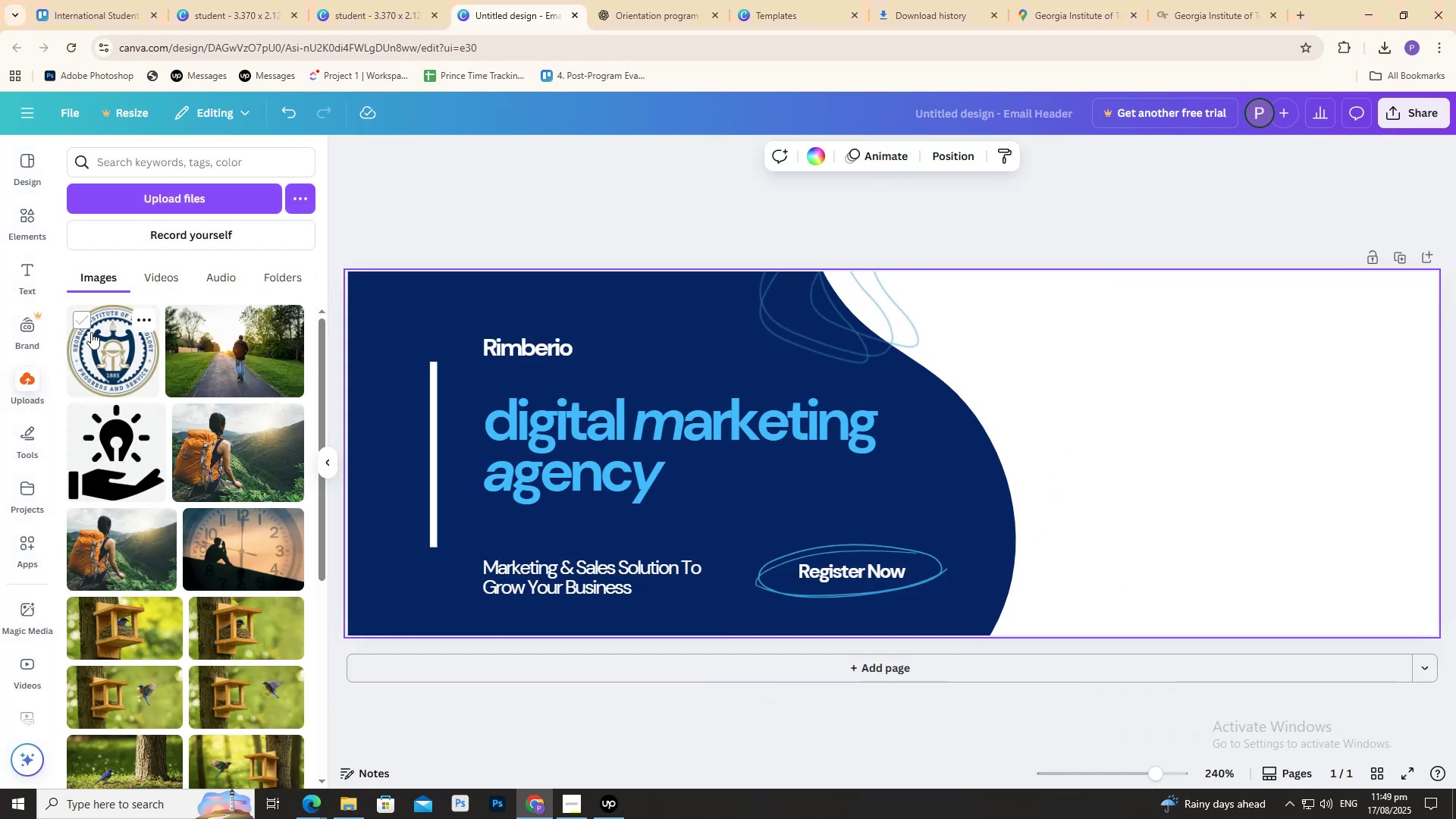 
left_click_drag(start_coordinate=[106, 346], to_coordinate=[1175, 383])
 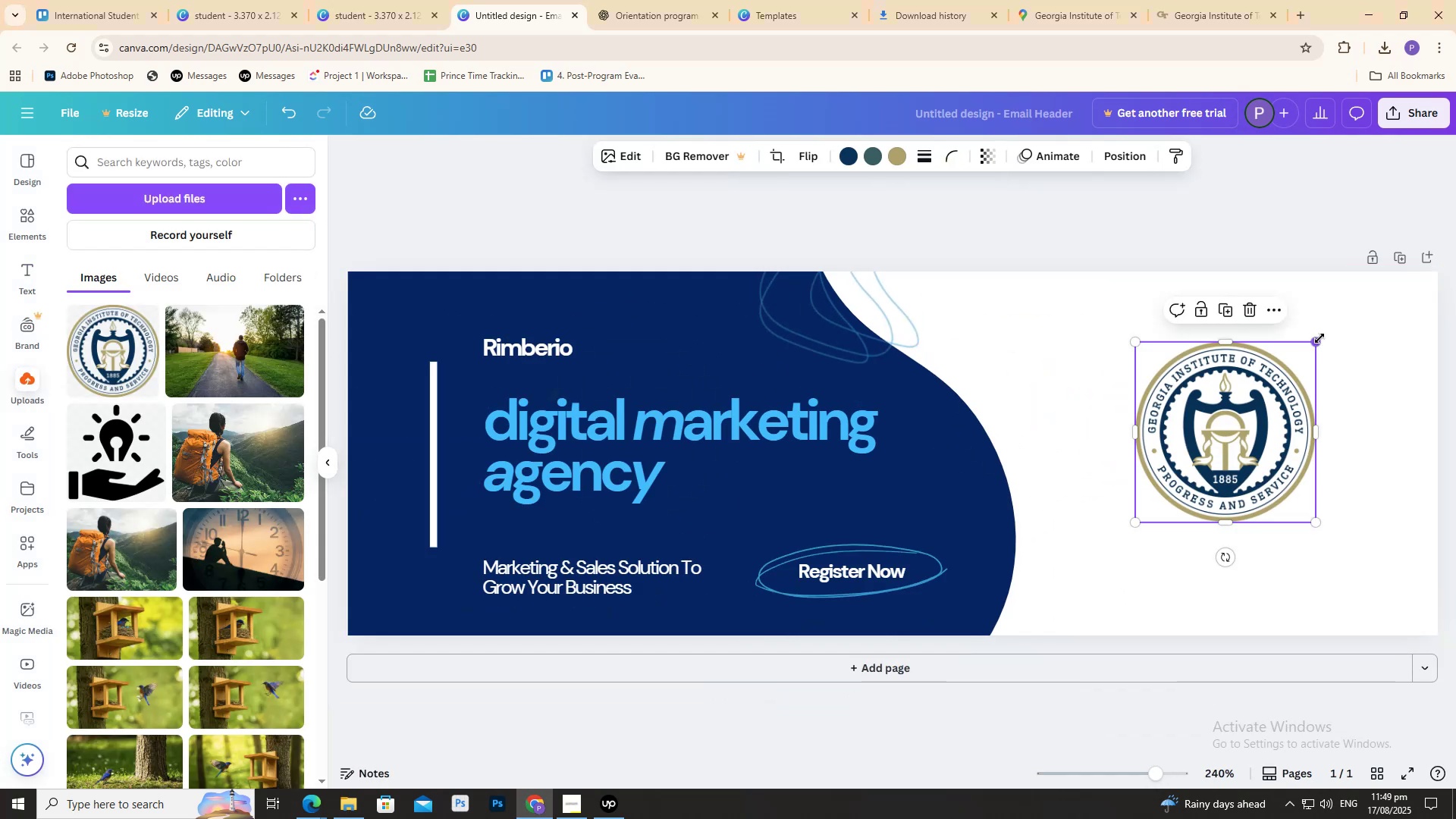 
hold_key(key=AltLeft, duration=1.18)
left_click_drag(start_coordinate=[1319, 338], to_coordinate=[1410, 299])
 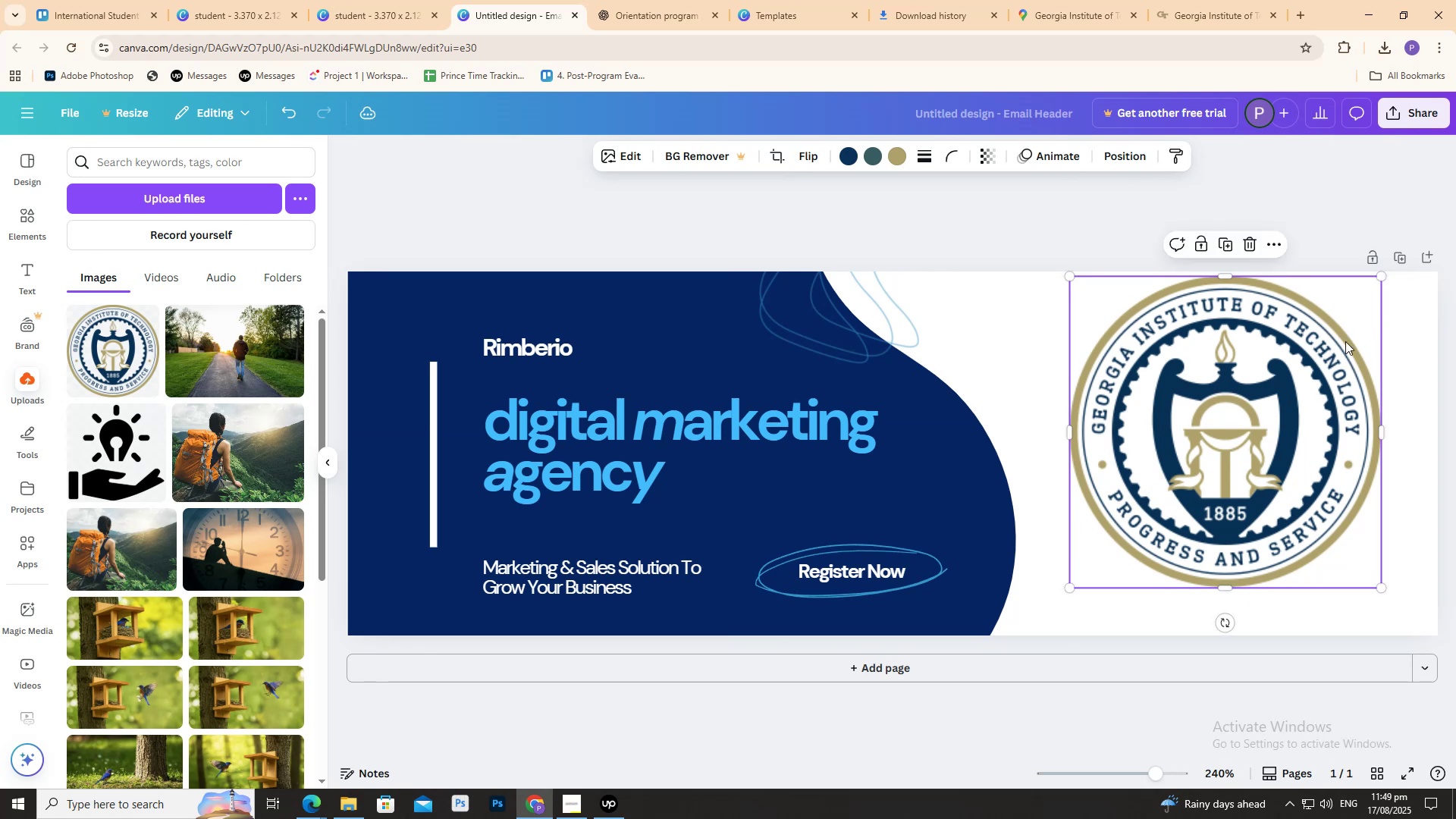 
left_click_drag(start_coordinate=[1338, 351], to_coordinate=[1360, 375])
 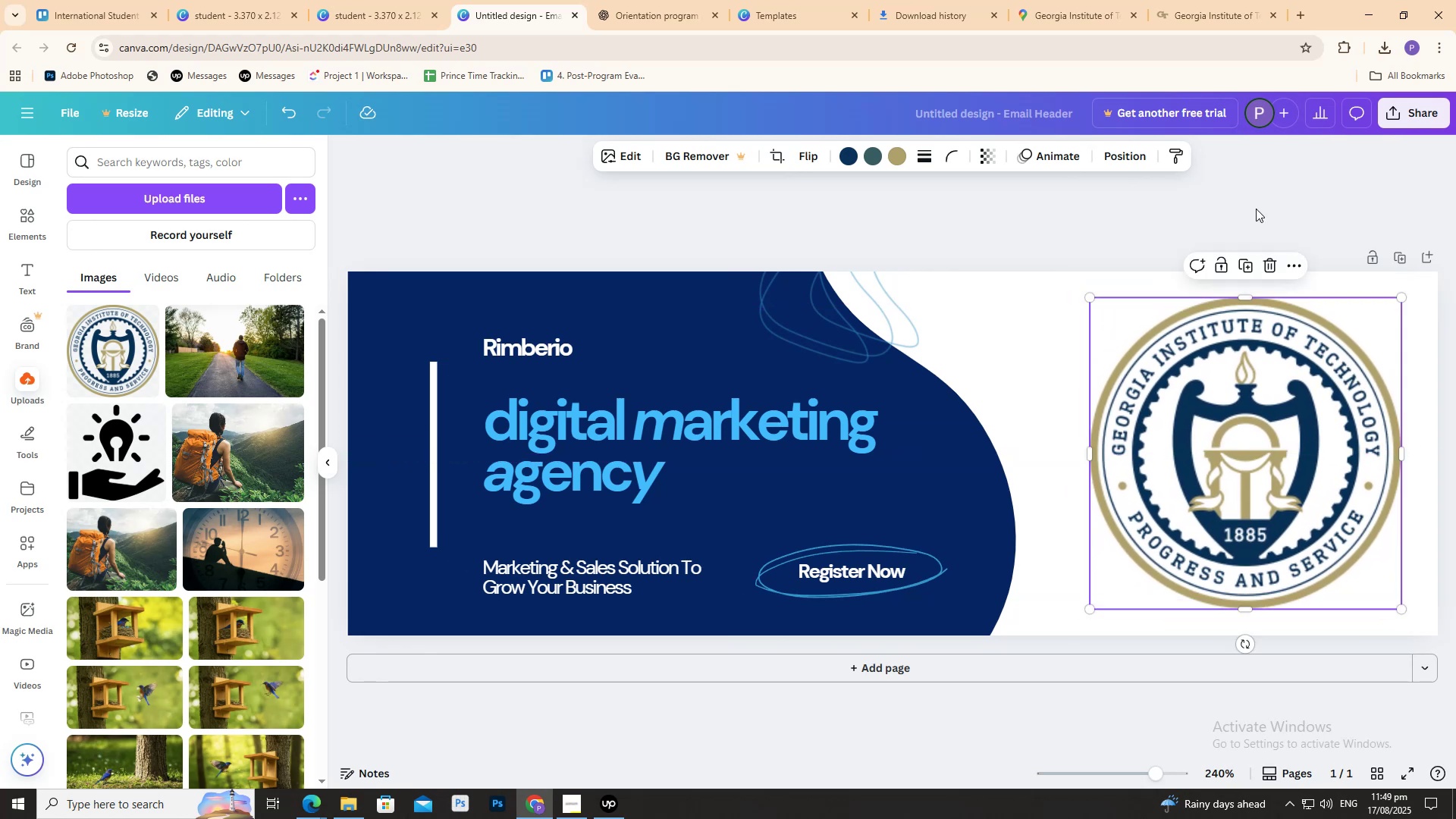 
left_click([1253, 202])
 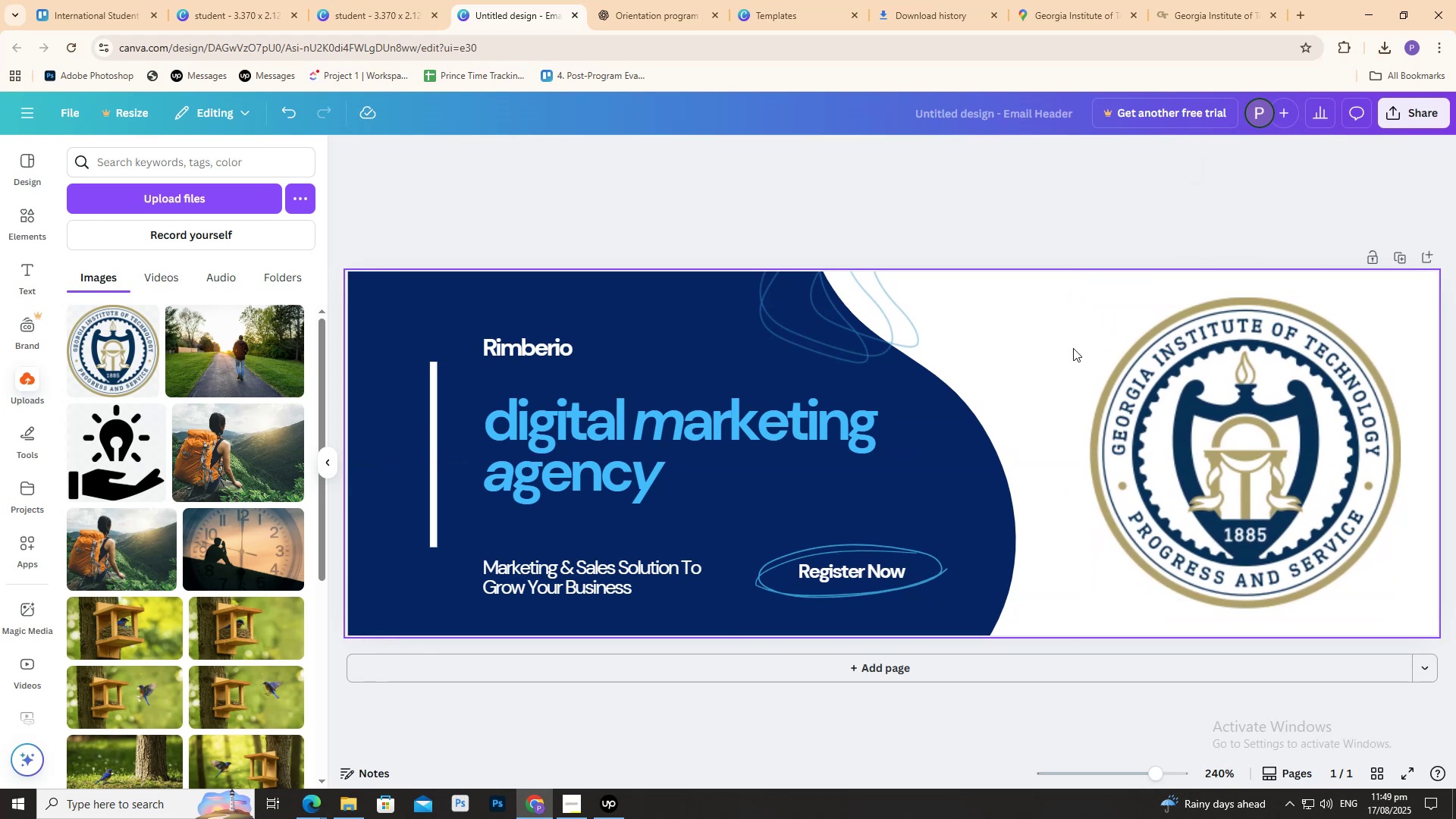 
left_click([1068, 351])
 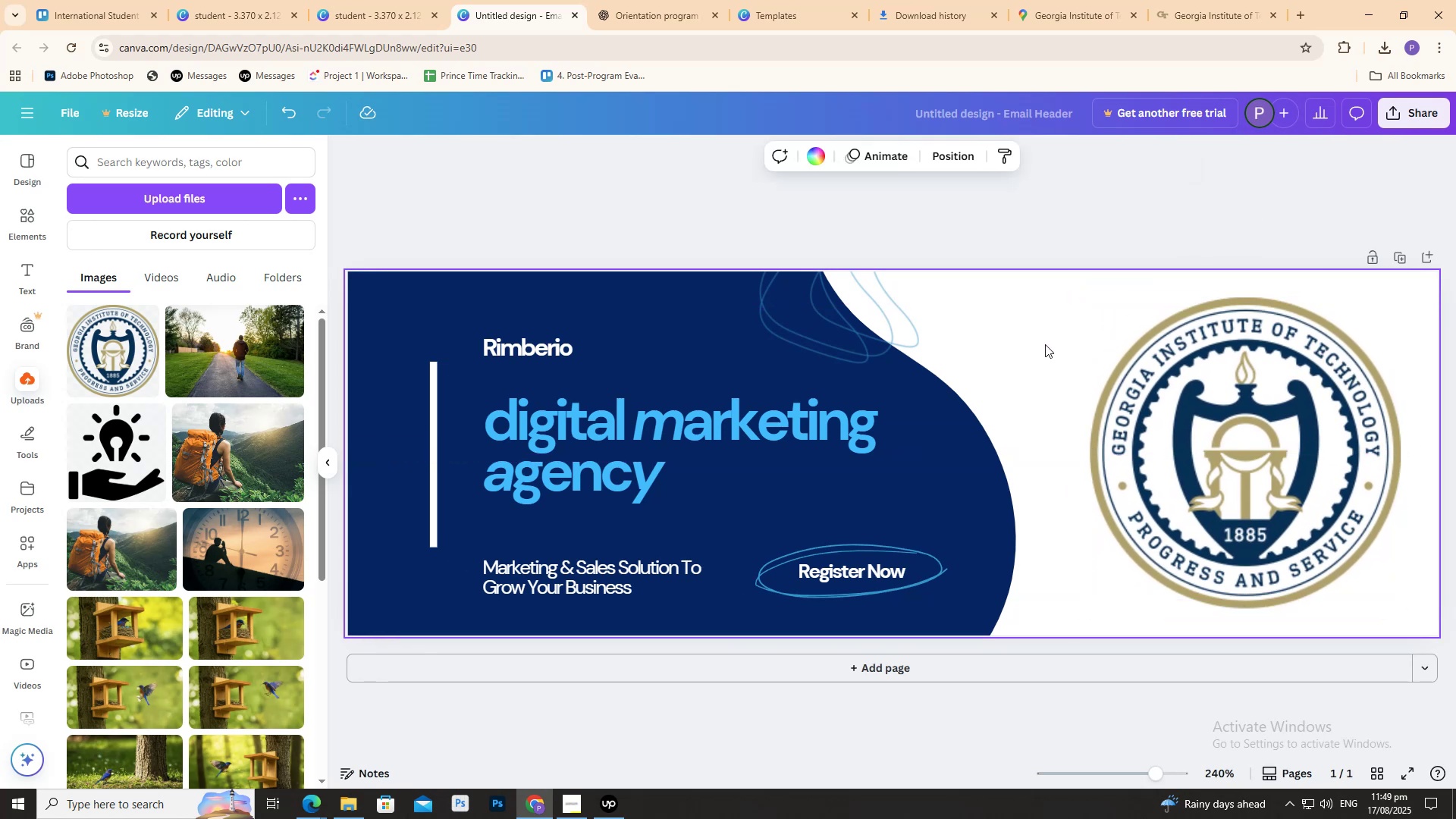 
scroll: coordinate [851, 315], scroll_direction: down, amount: 2.0
 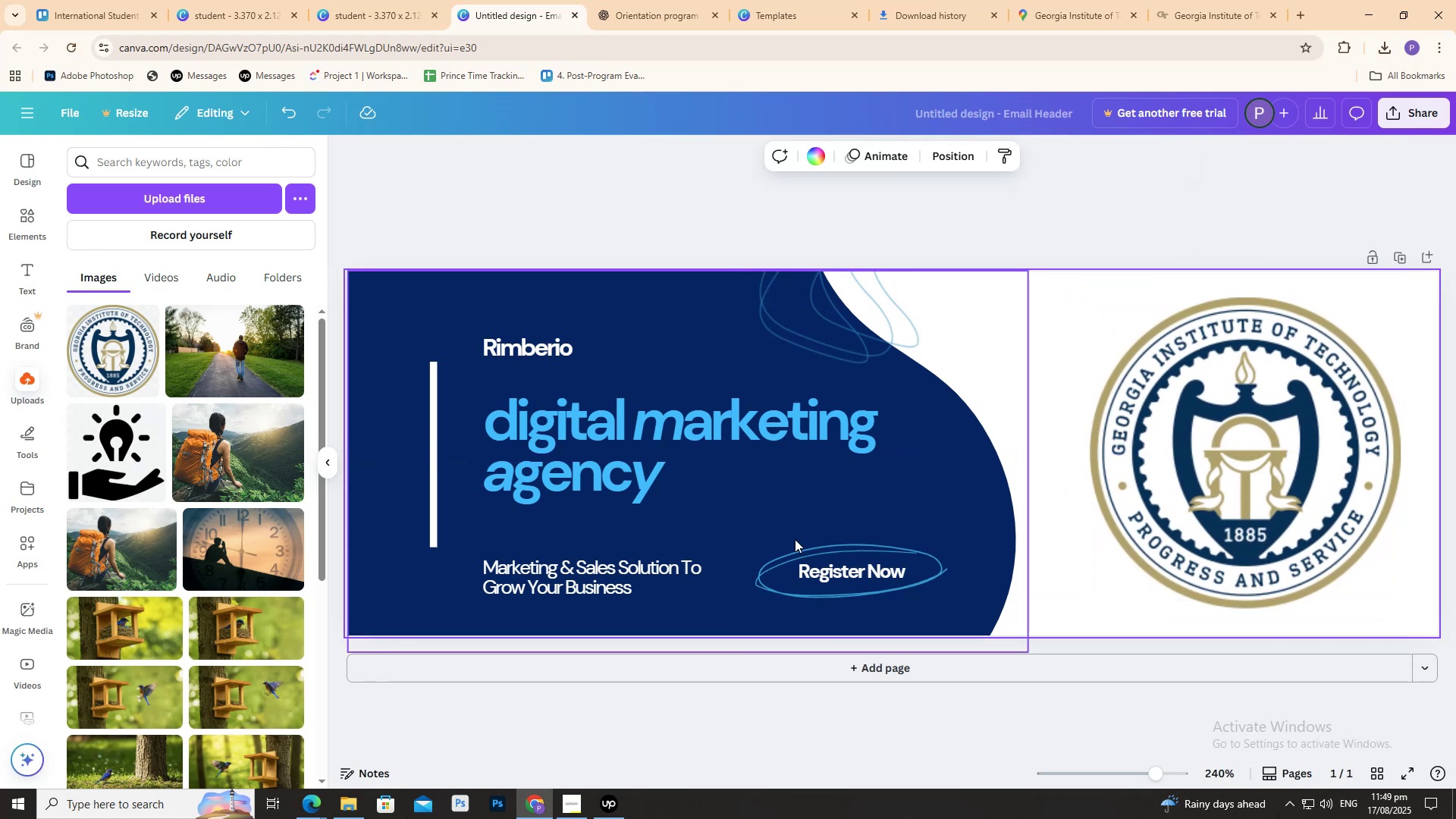 
mouse_move([793, 347])
 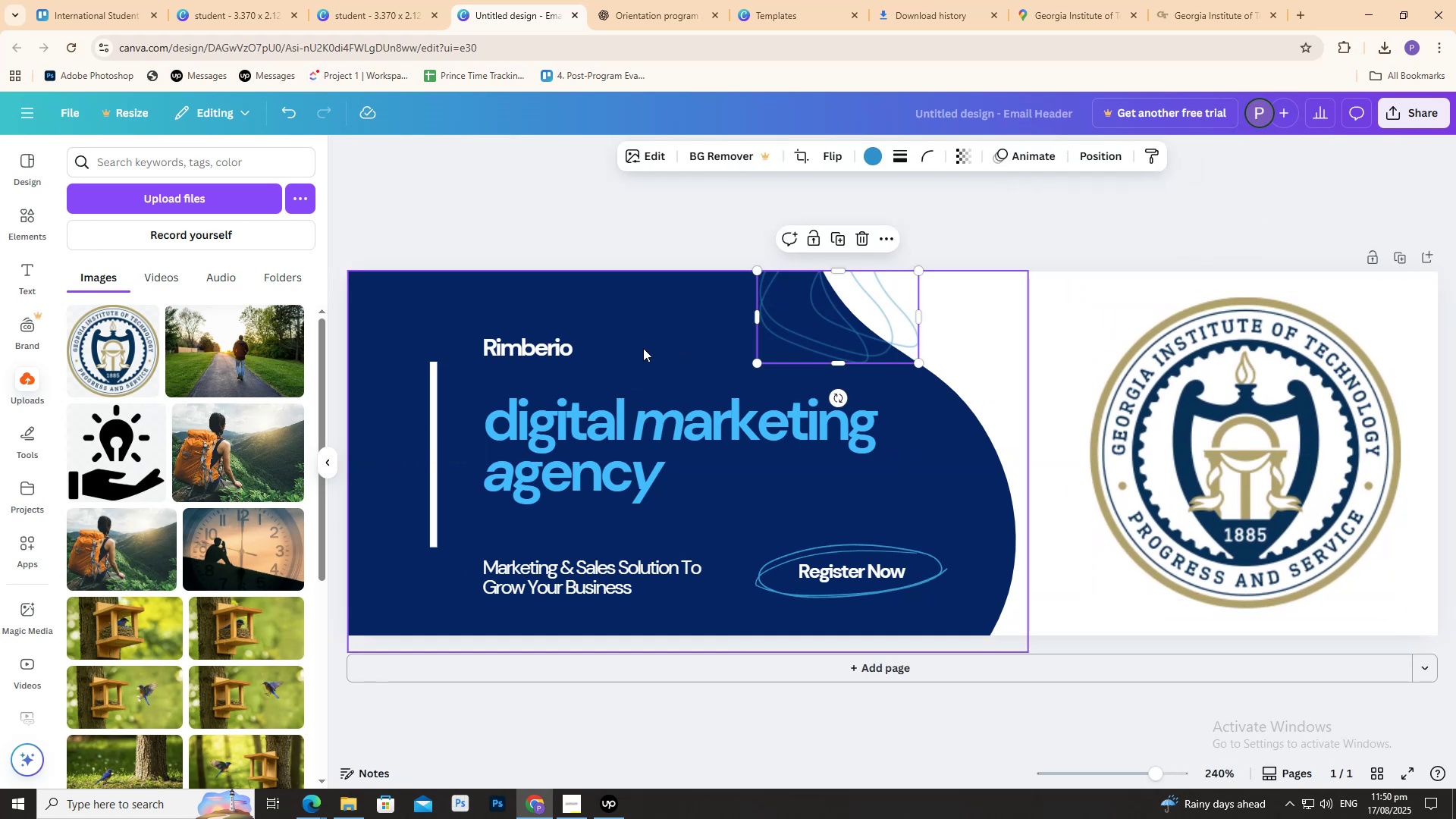 
key(Delete)
 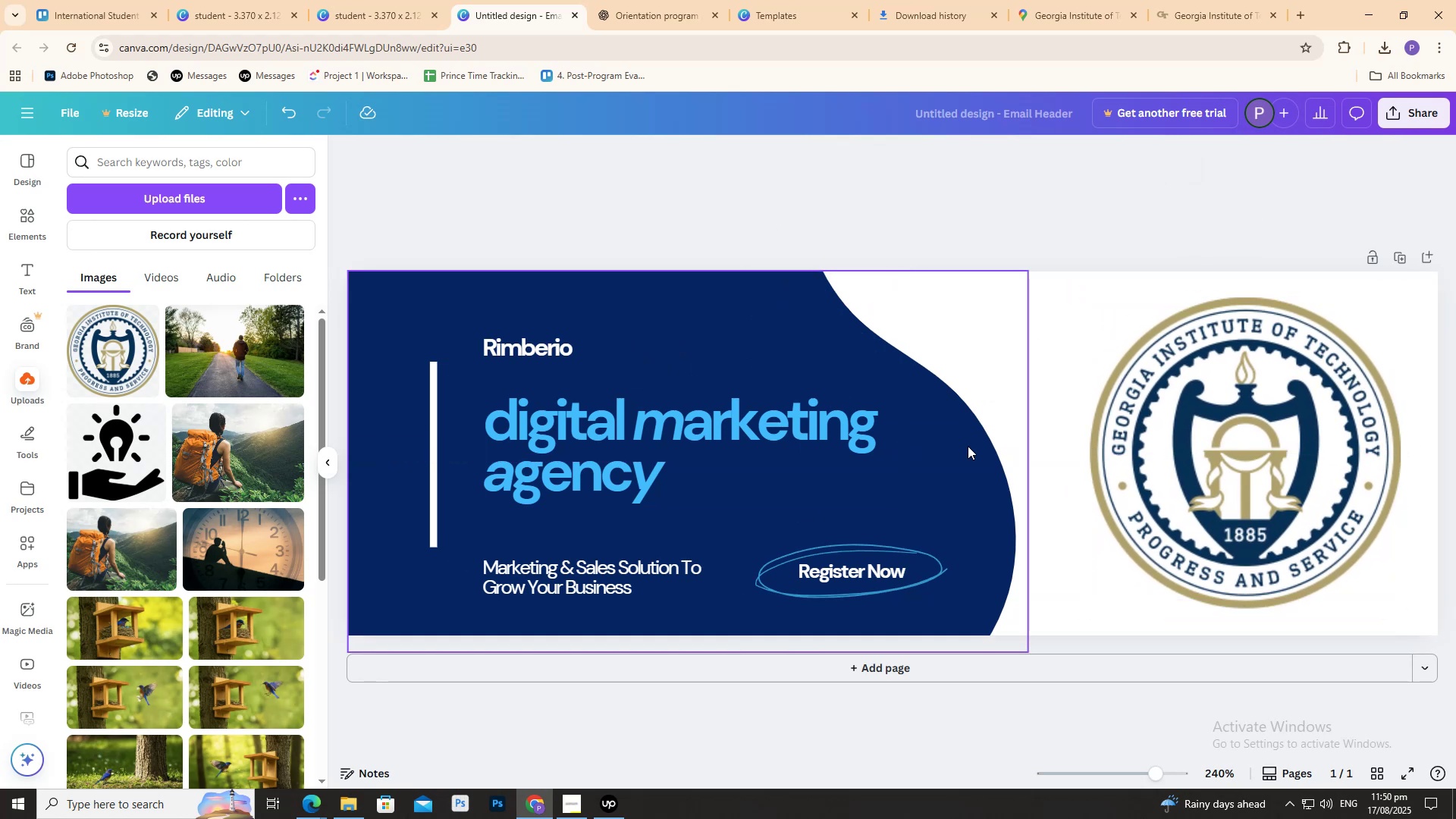 
scroll: coordinate [962, 444], scroll_direction: down, amount: 1.0
 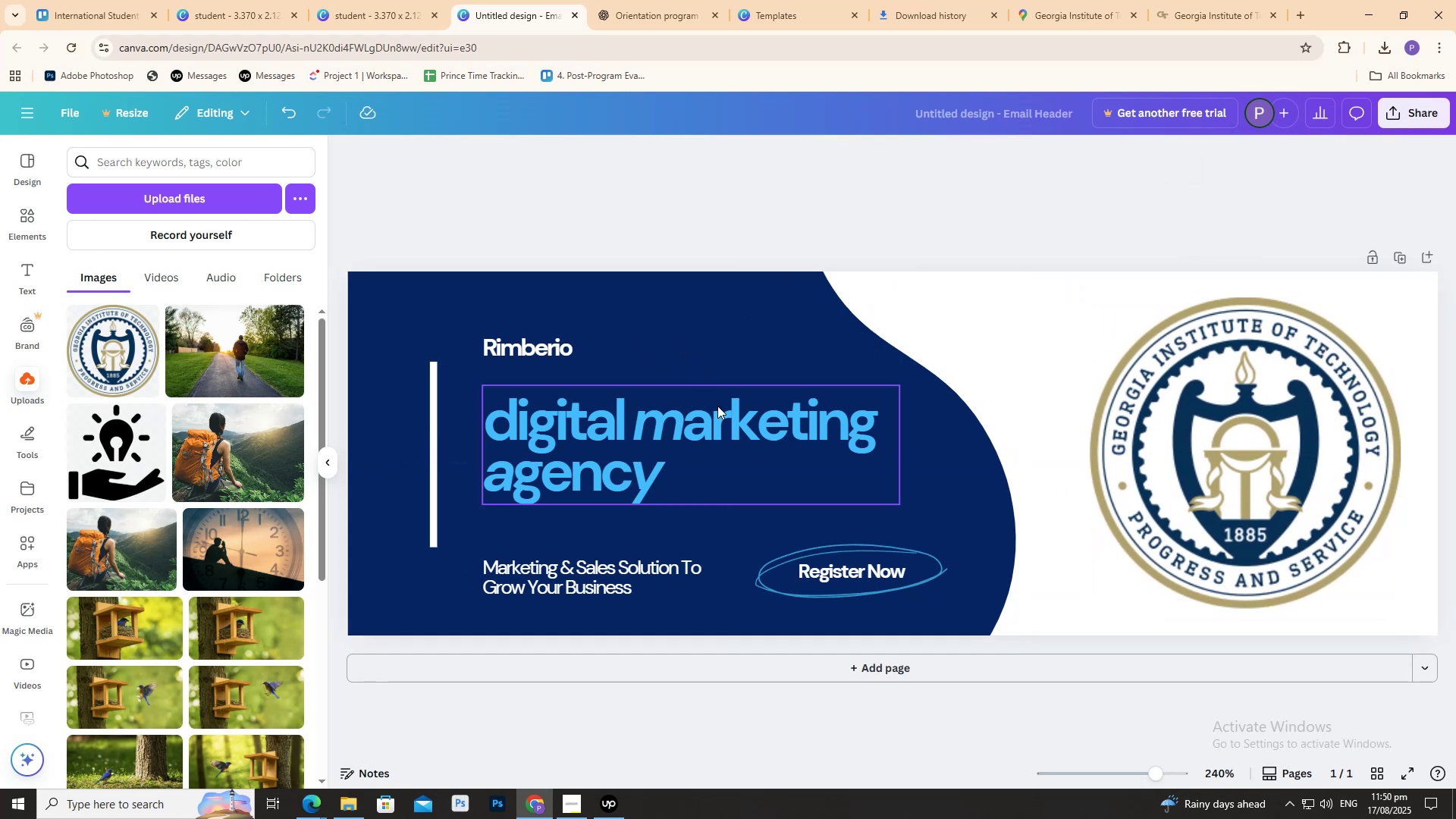 
double_click([717, 405])
 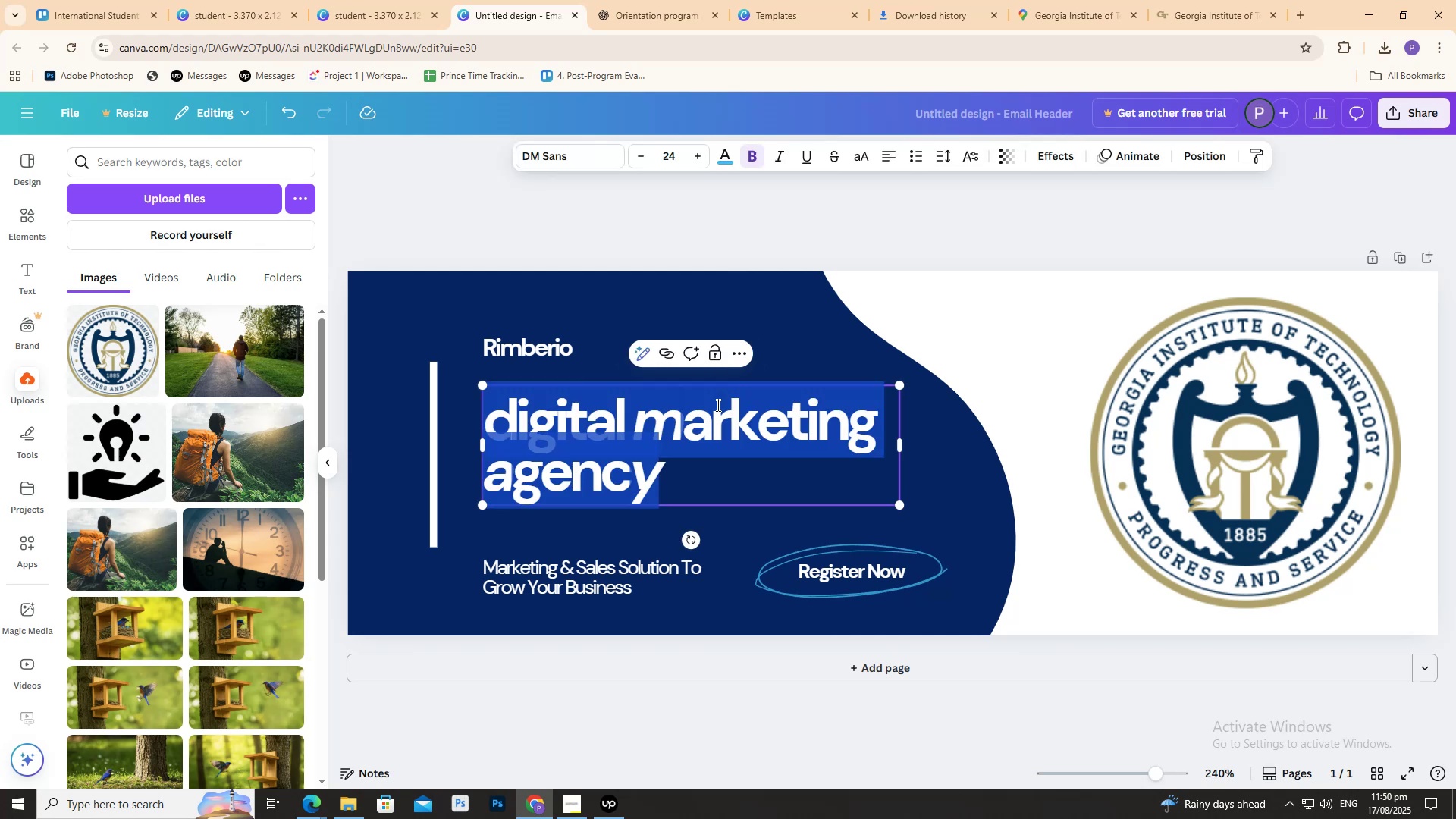 
triple_click([717, 405])
 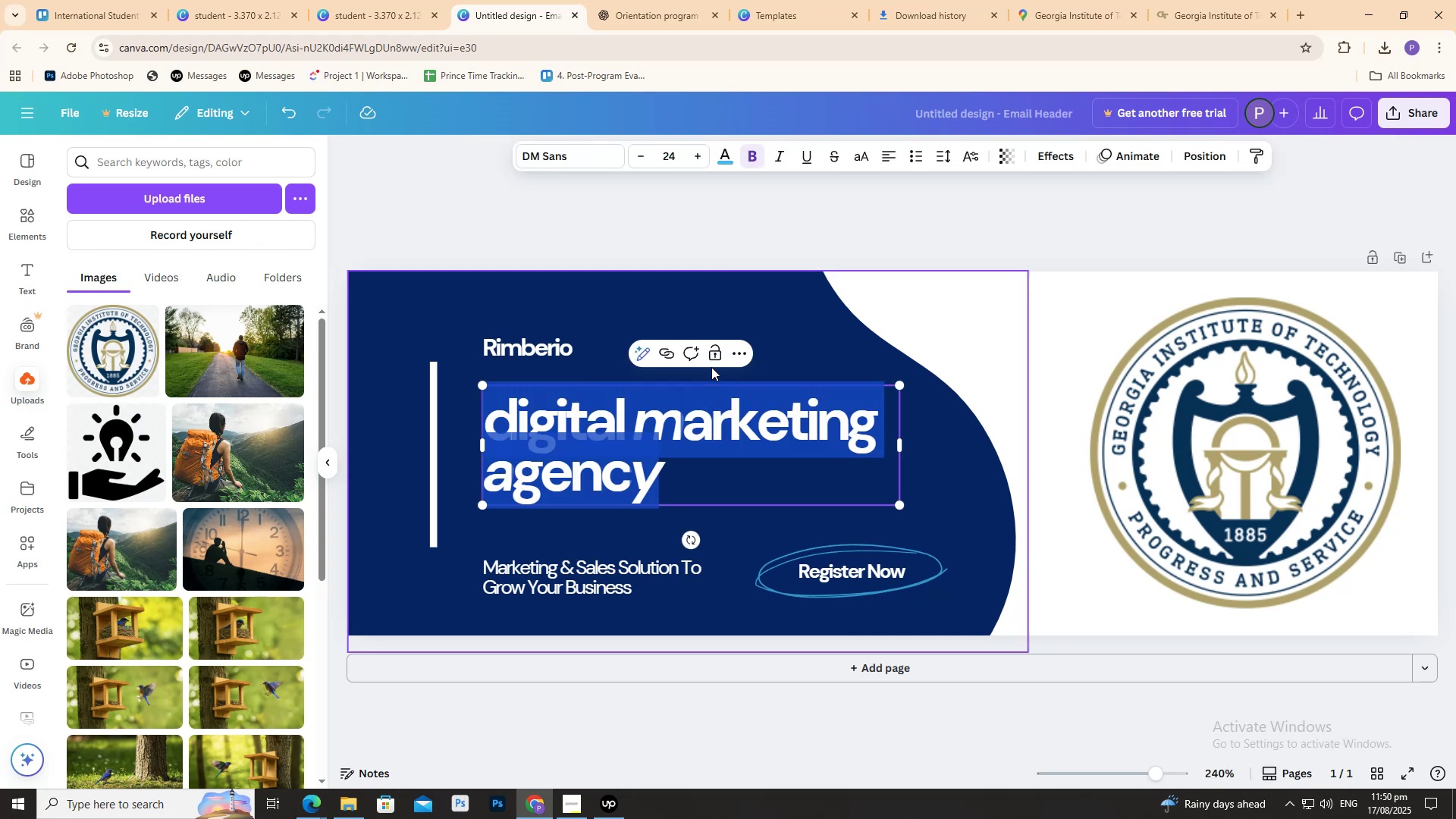 
type(ge)
key(Backspace)
key(Backspace)
type(Georgia IO)
key(Backspace)
type(nstu)
key(Backspace)
type(itute Of Technologoyt)
key(Backspace)
key(Backspace)
key(Backspace)
type(y)
 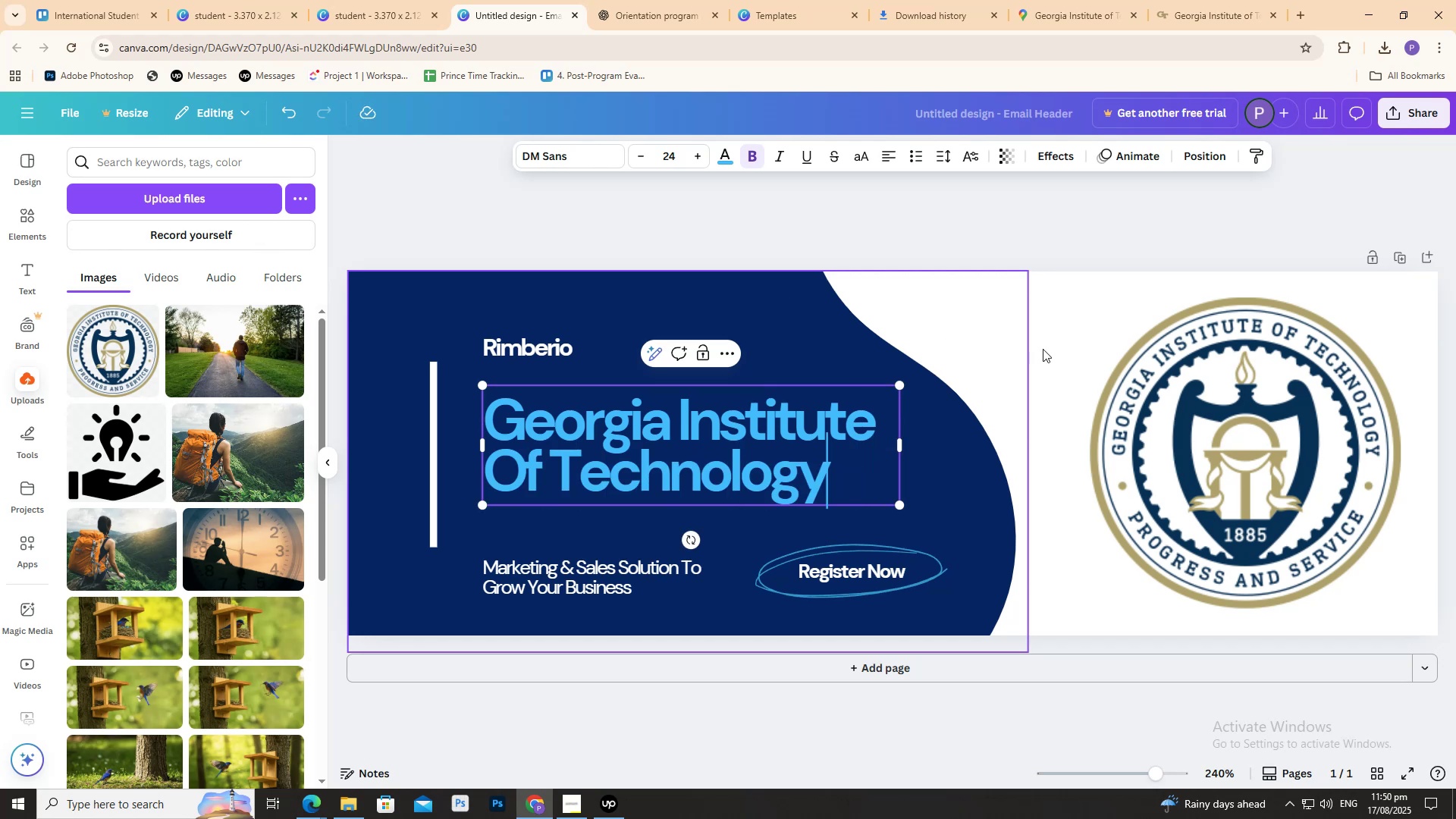 
left_click([1117, 308])
 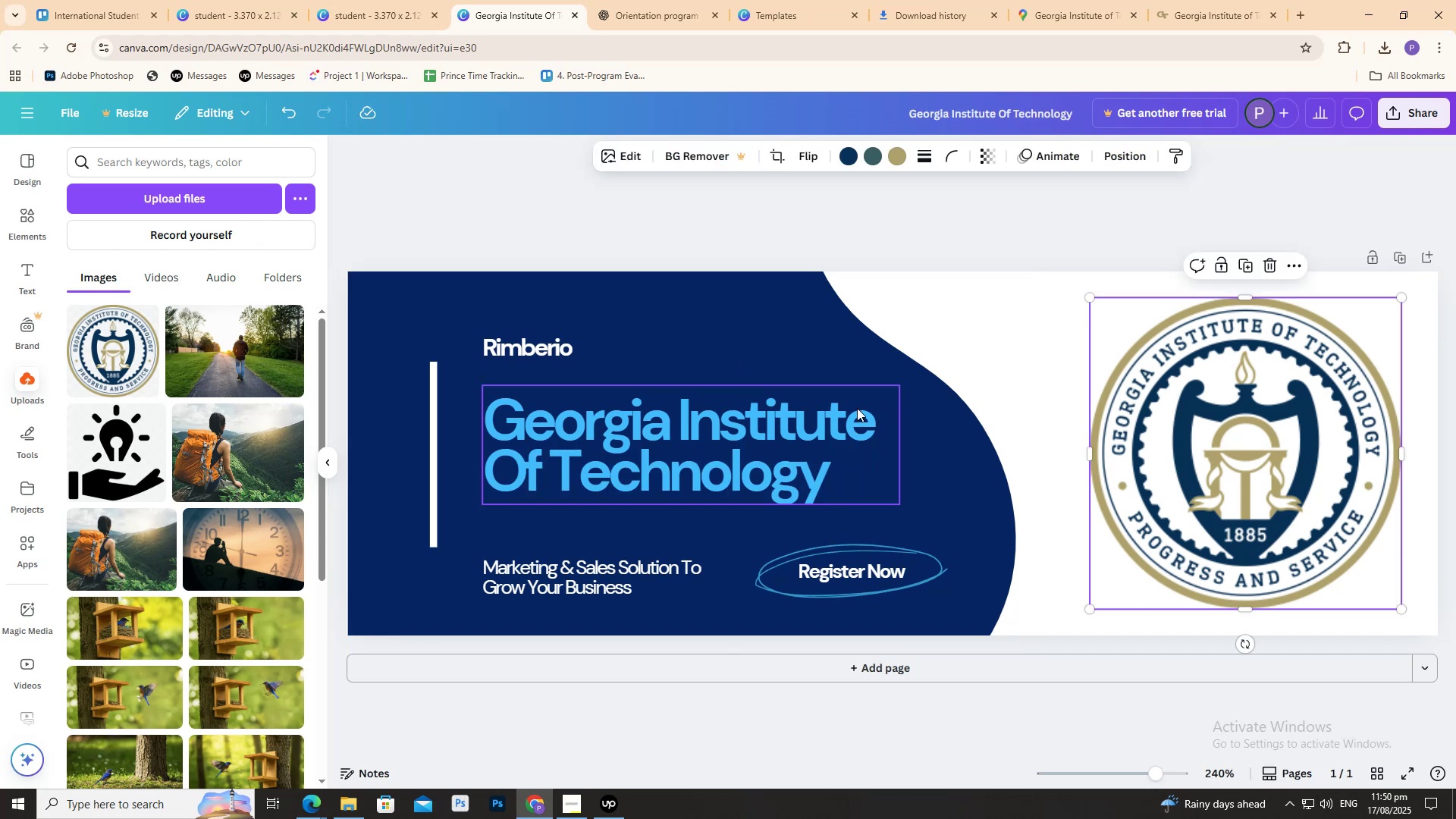 
left_click([837, 404])
 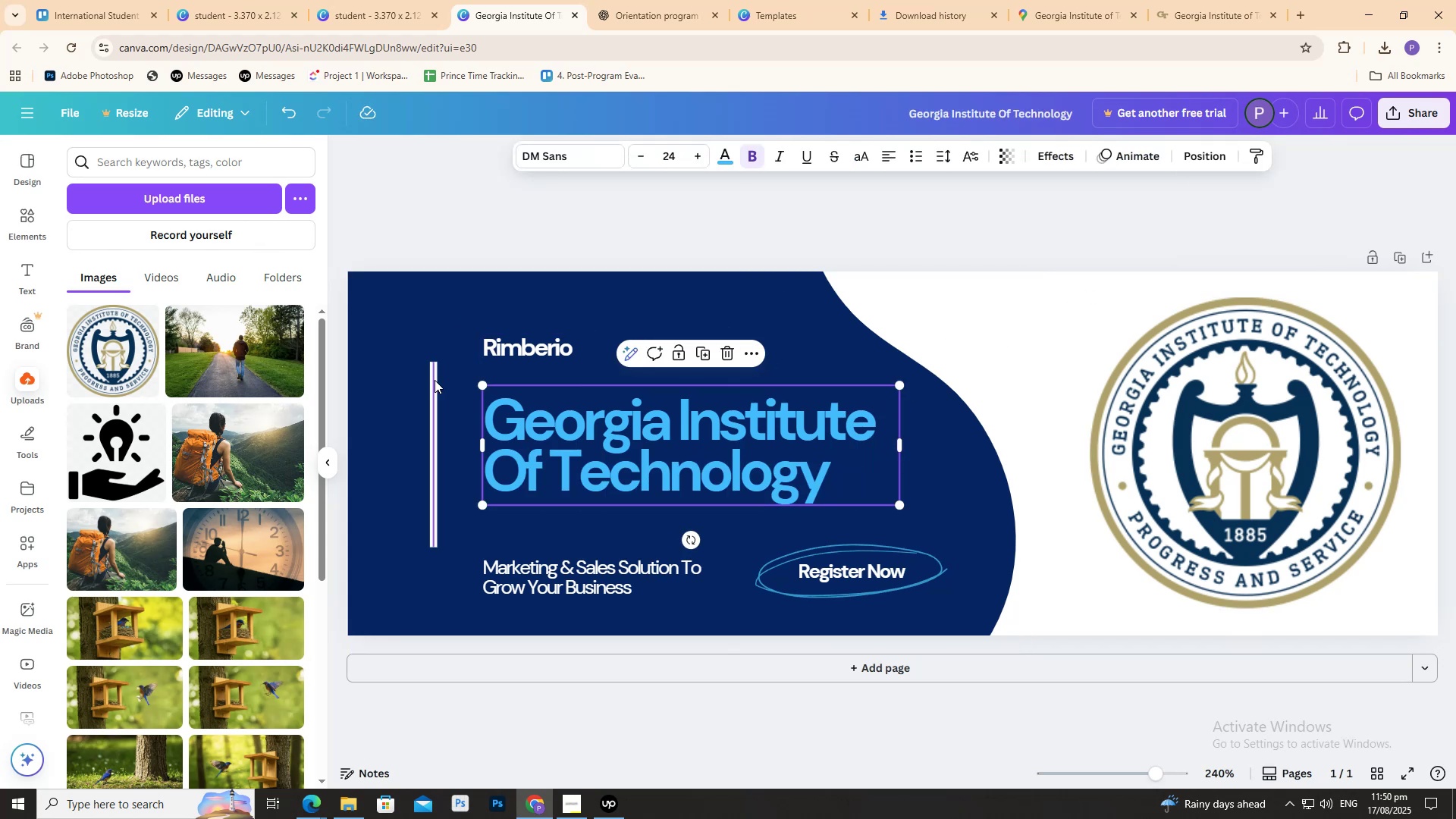 
left_click([428, 383])
 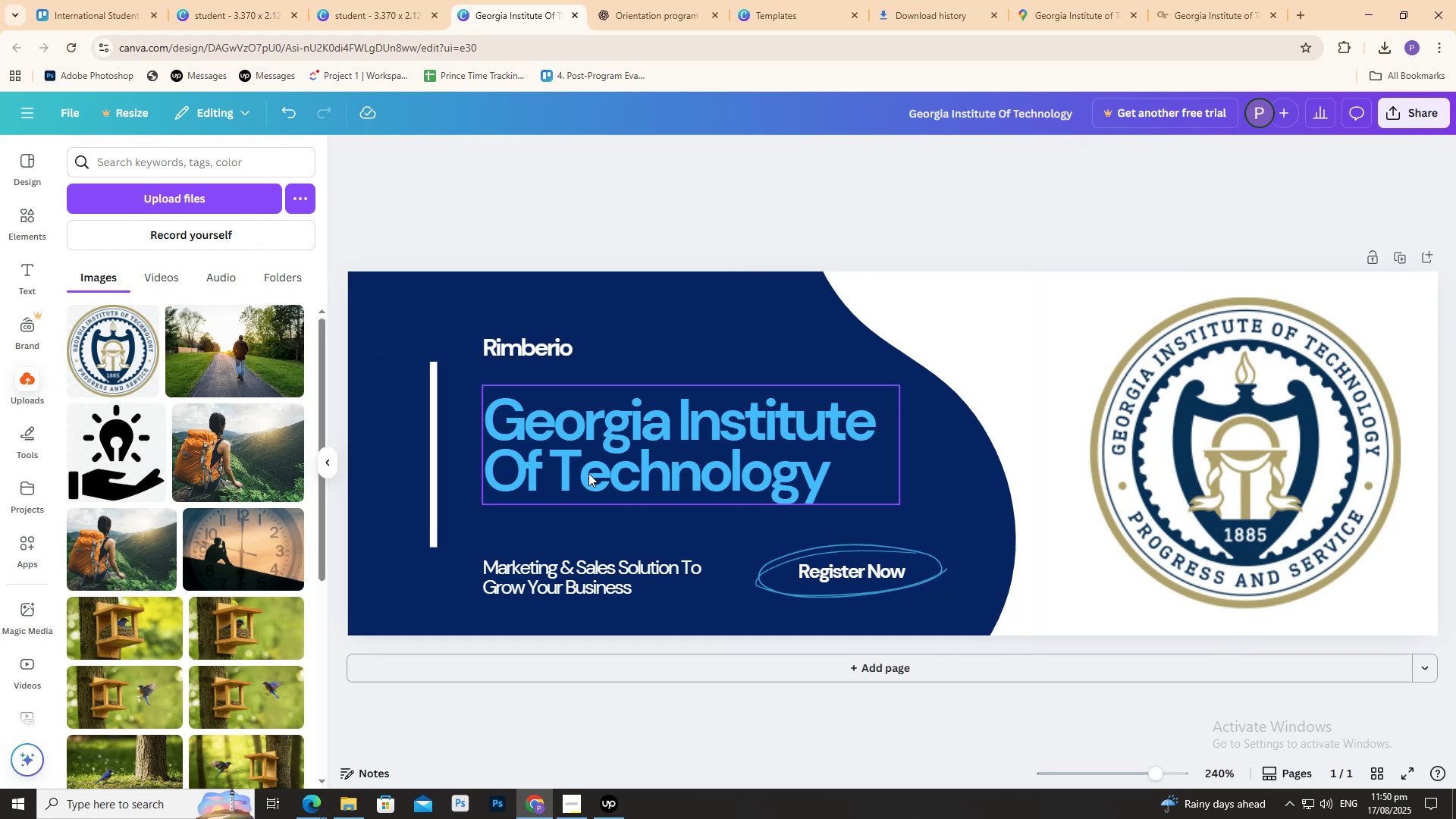 
left_click([862, 573])
 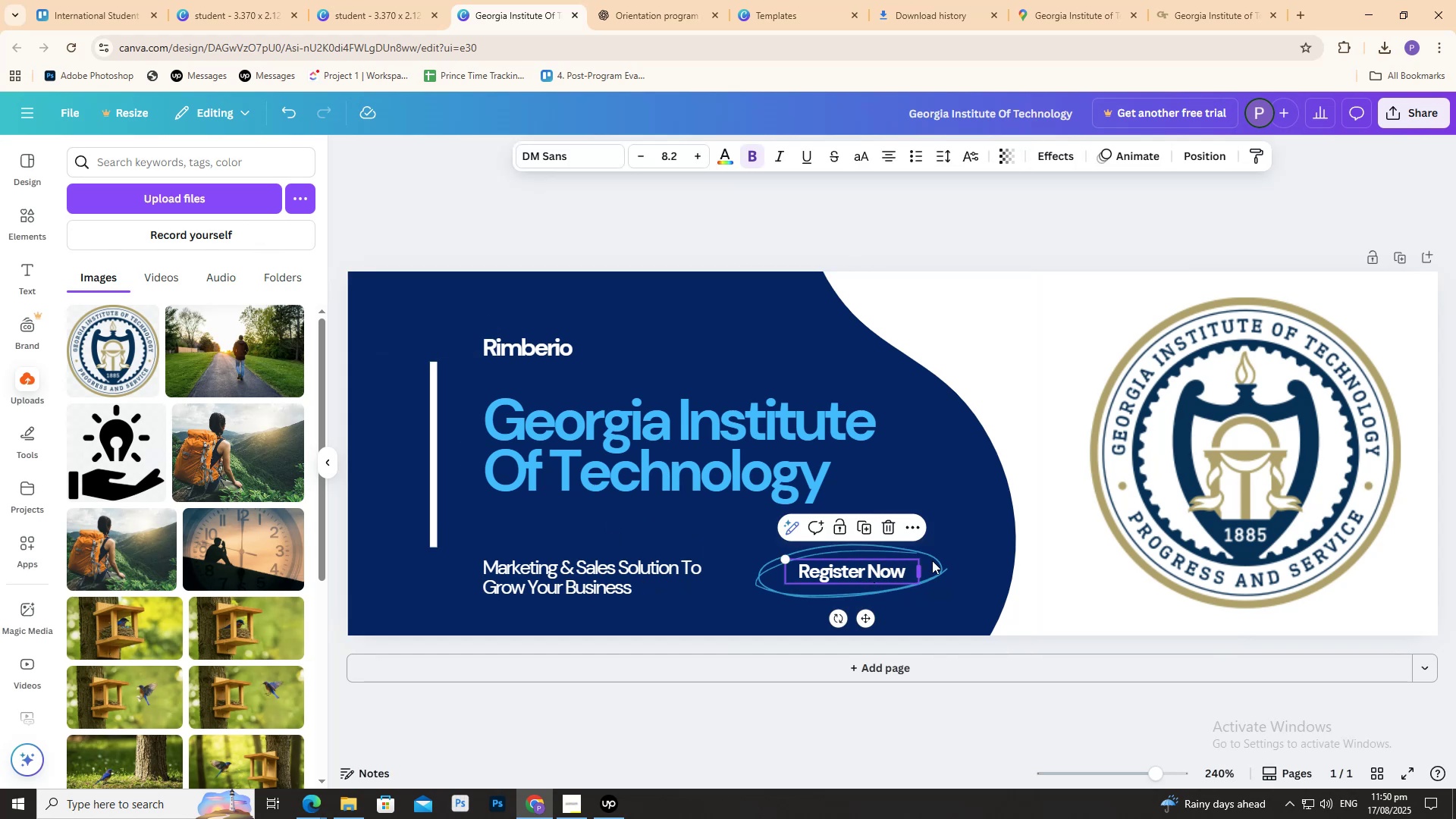 
left_click([934, 560])
 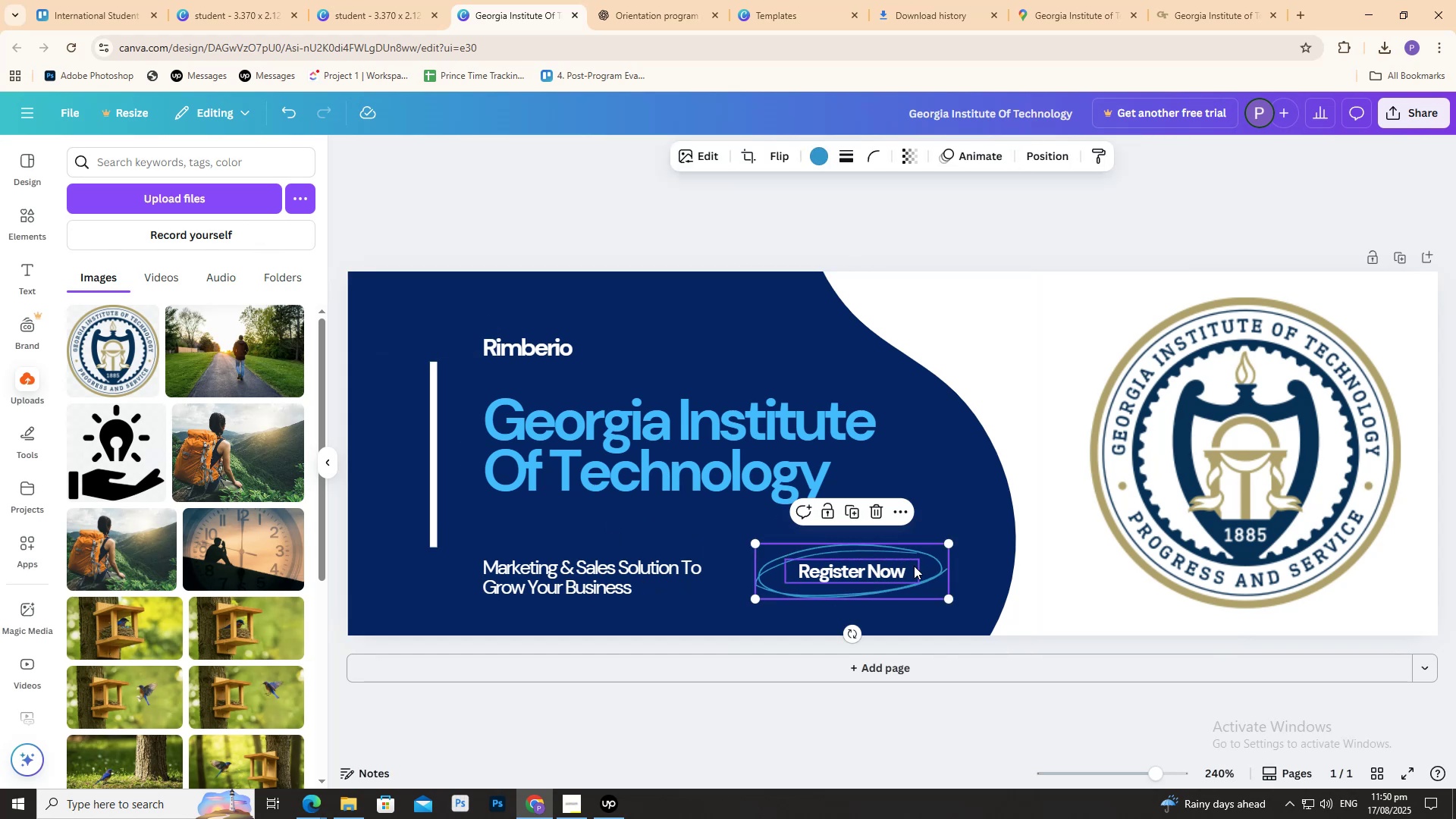 
key(Delete)
 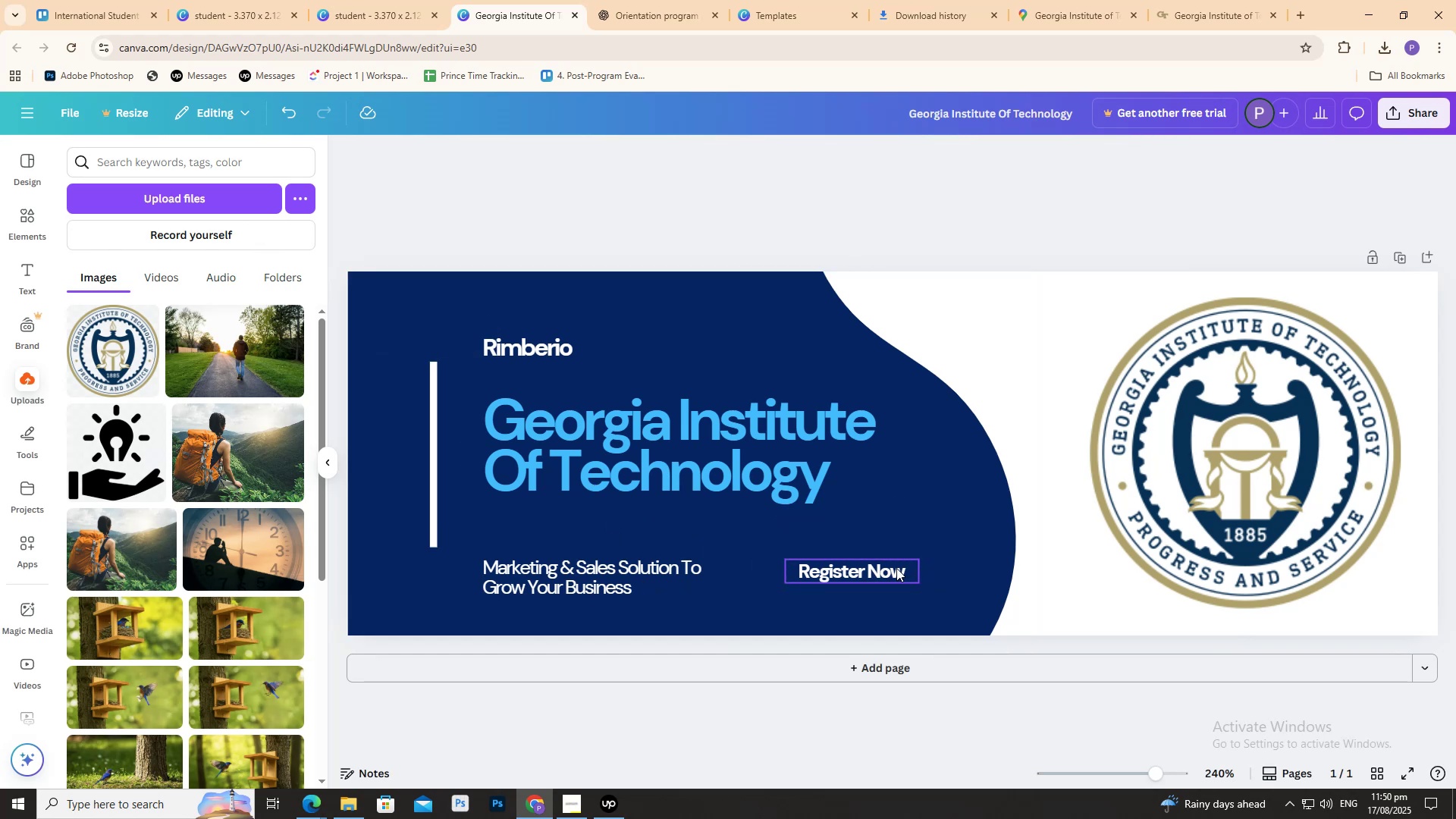 
left_click([896, 568])
 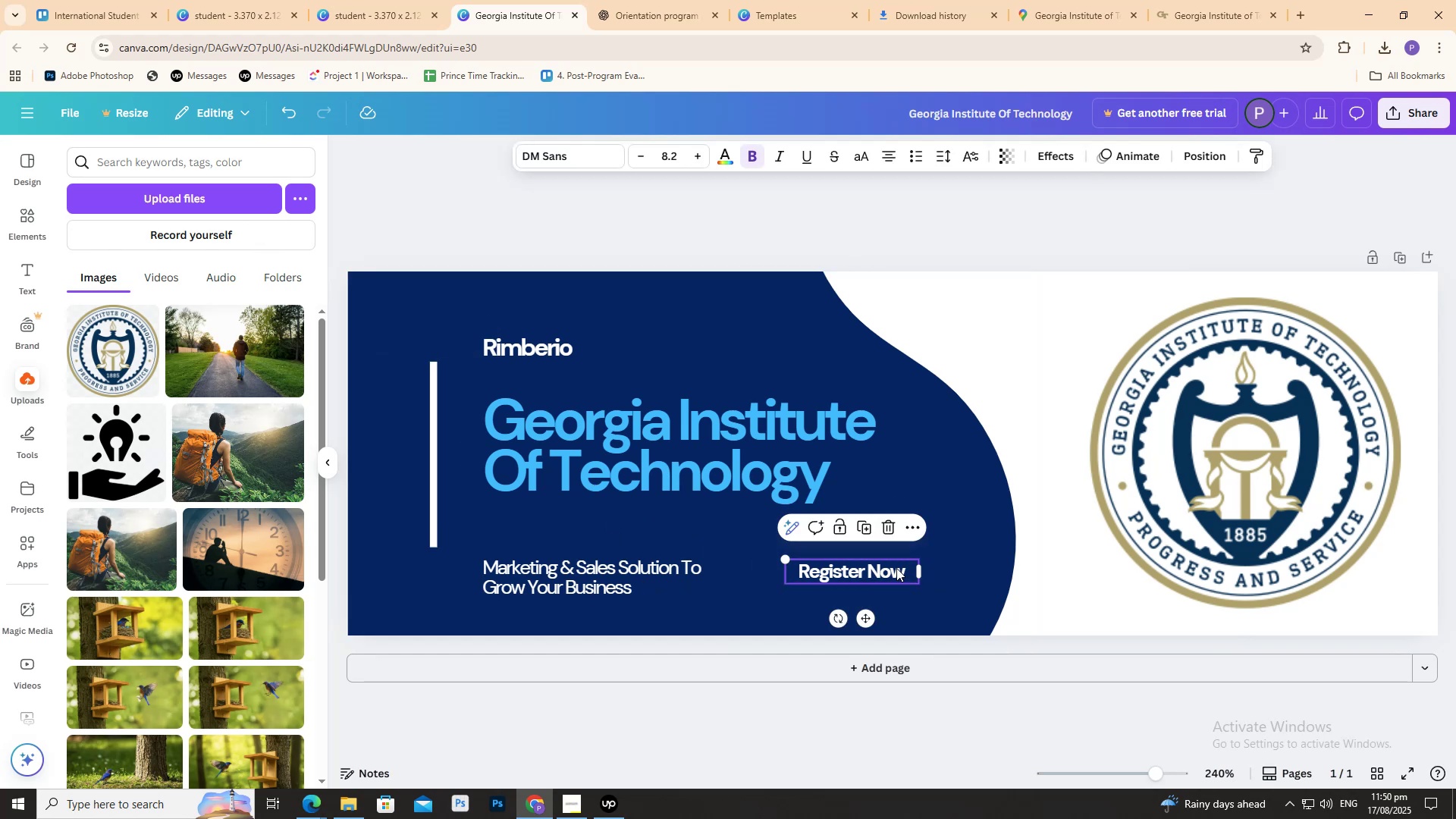 
key(Delete)
 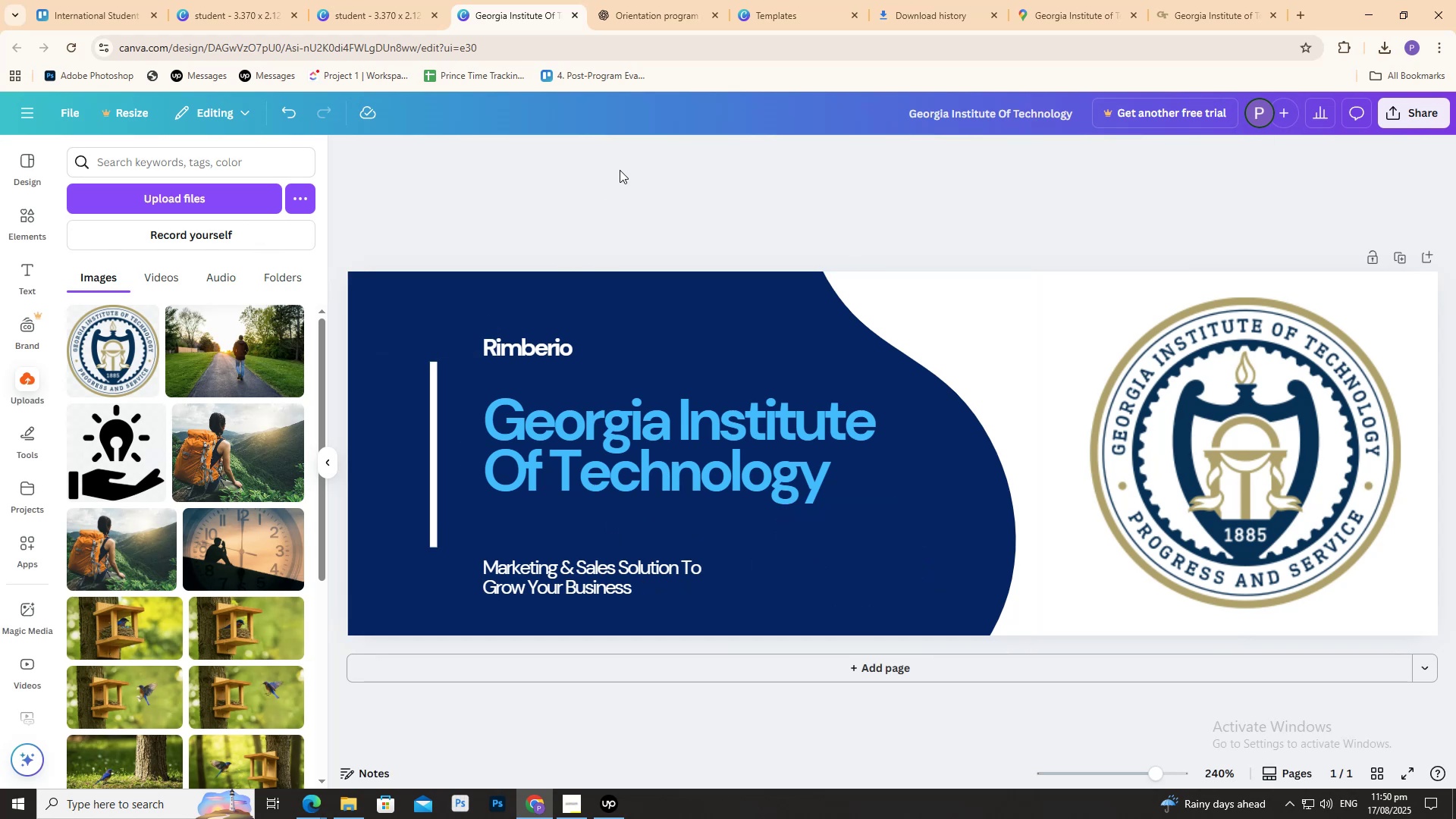 
wait(5.59)
 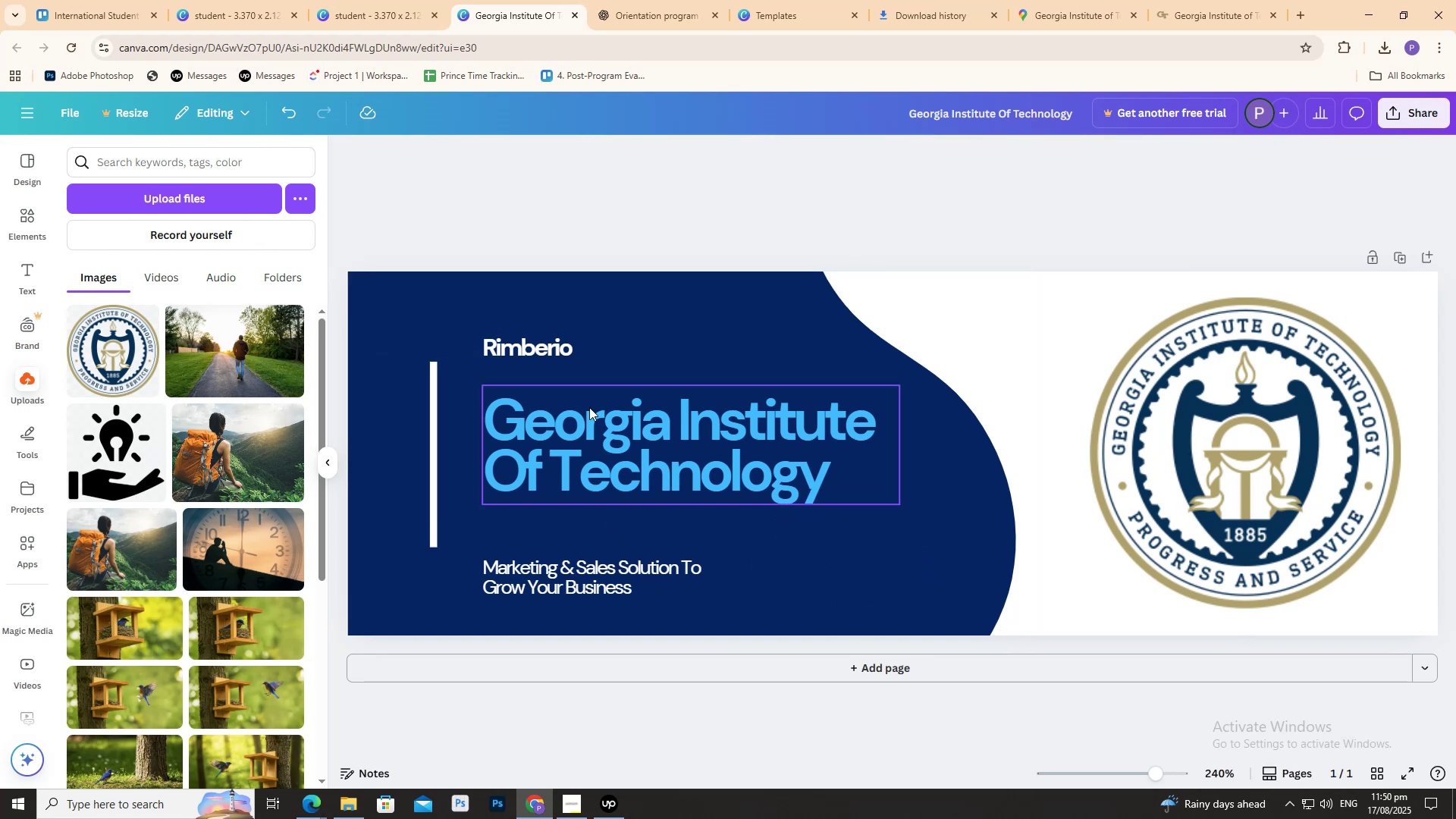 
double_click([526, 582])
 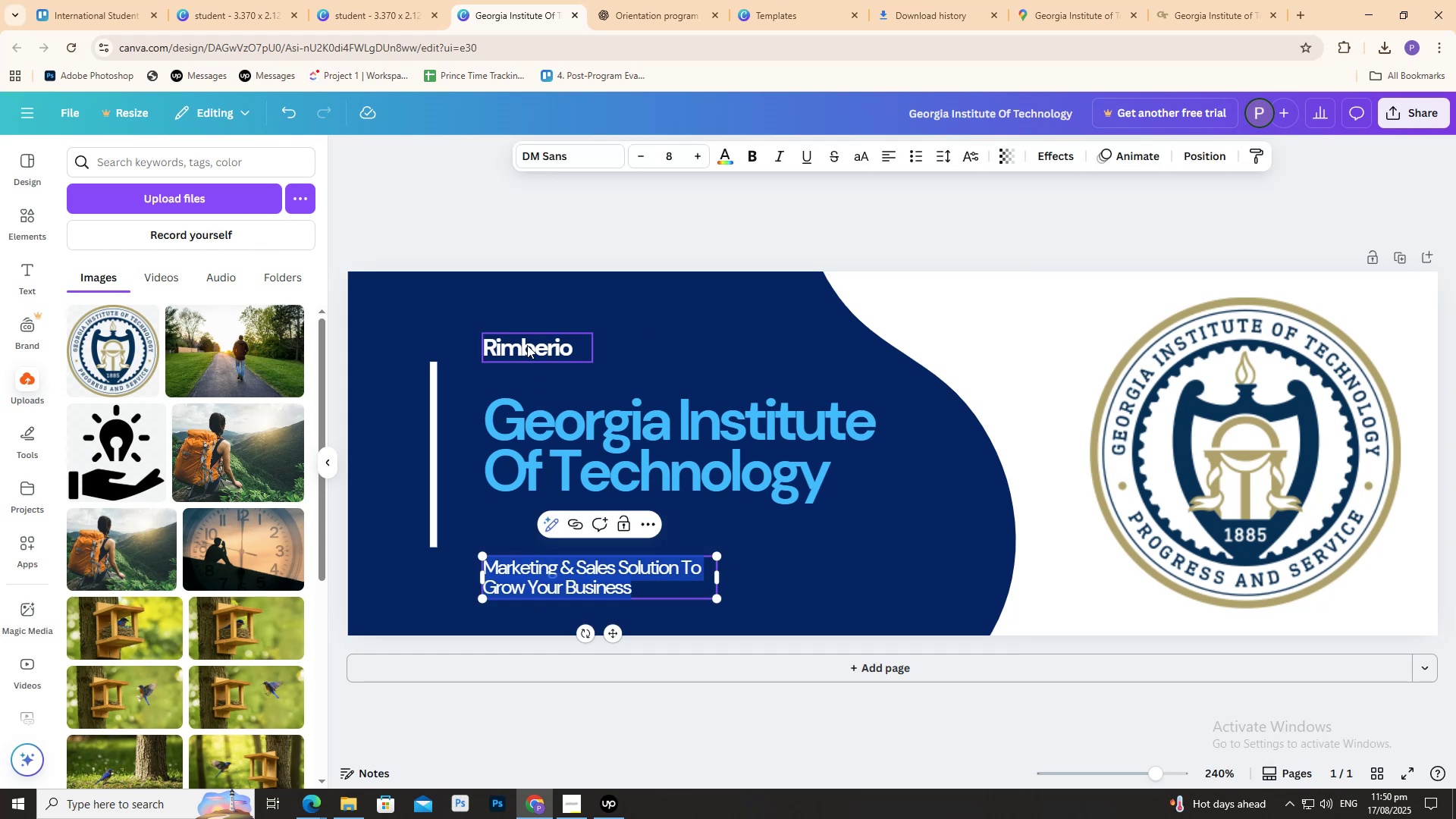 
wait(8.83)
 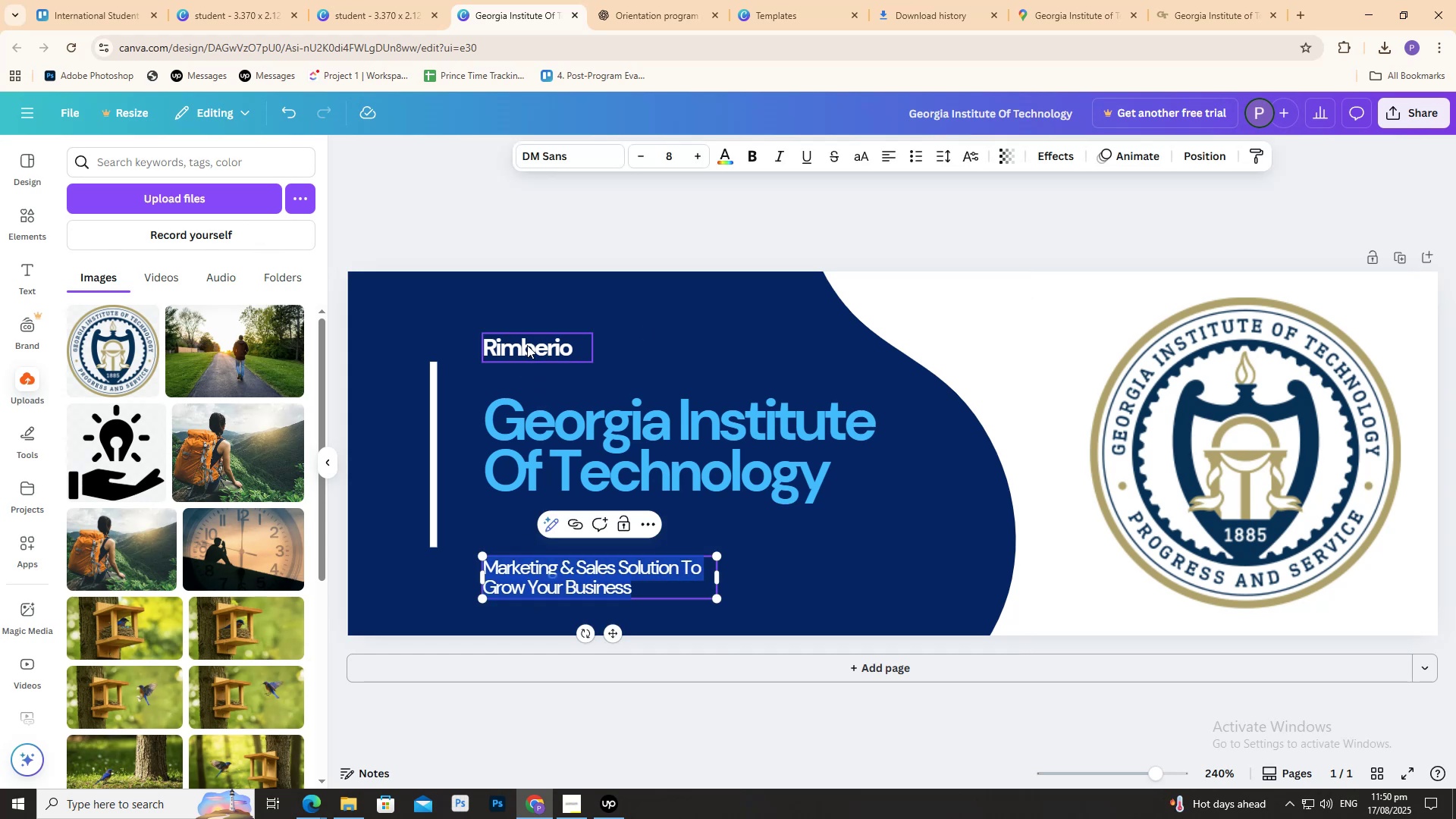 
left_click([715, 581])
 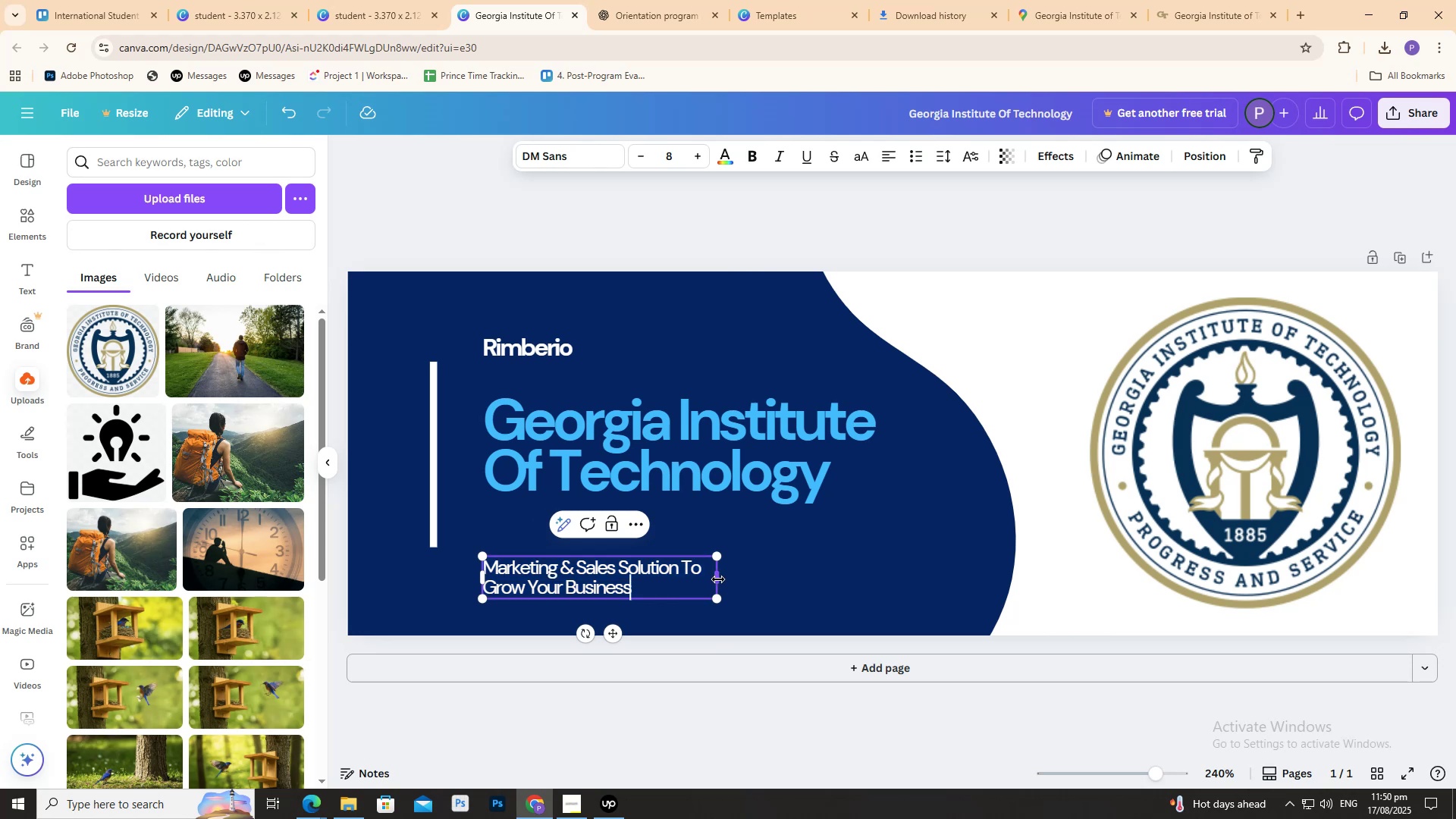 
left_click_drag(start_coordinate=[718, 579], to_coordinate=[869, 587])
 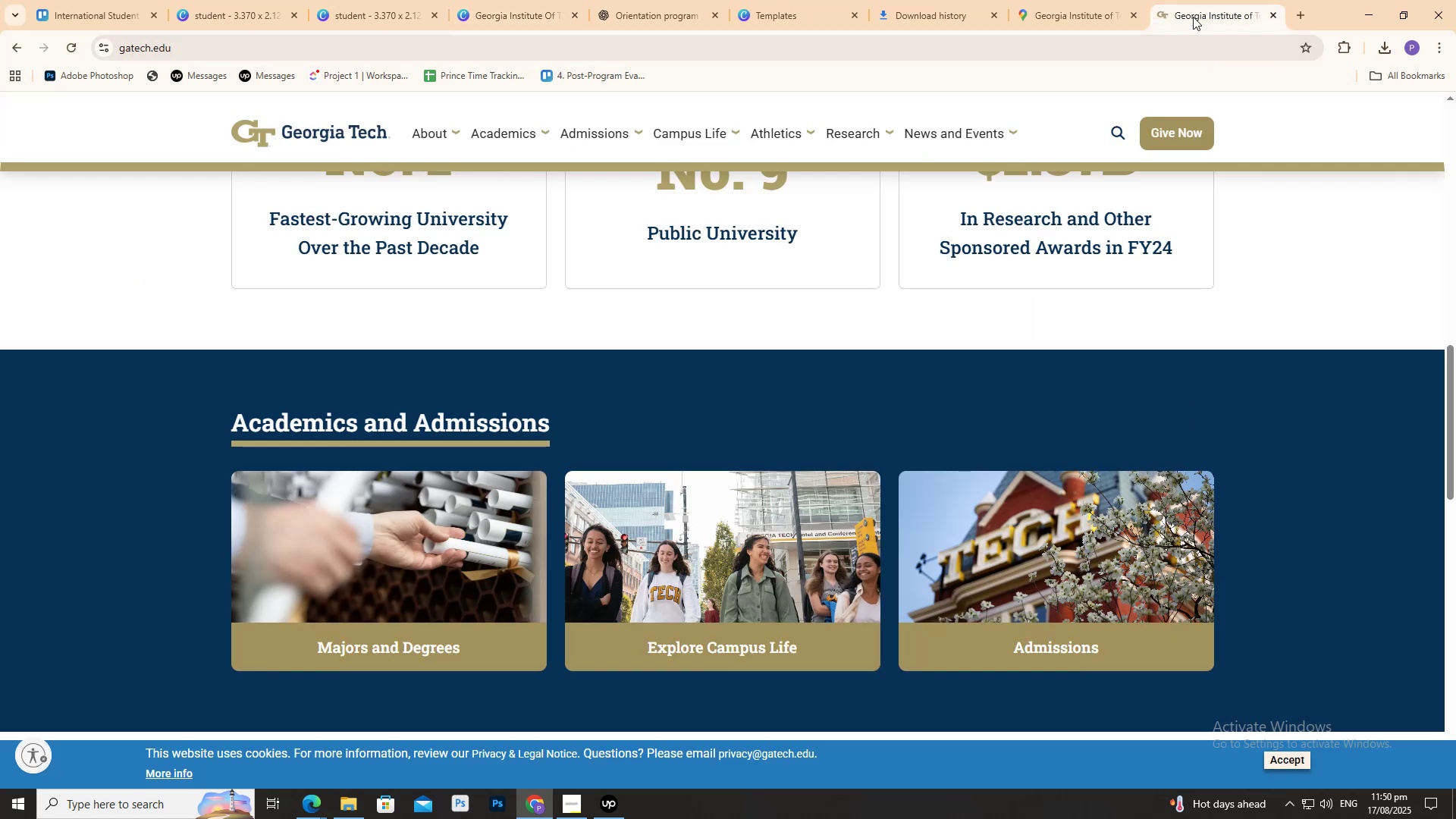 
scroll: coordinate [1119, 511], scroll_direction: up, amount: 21.0
 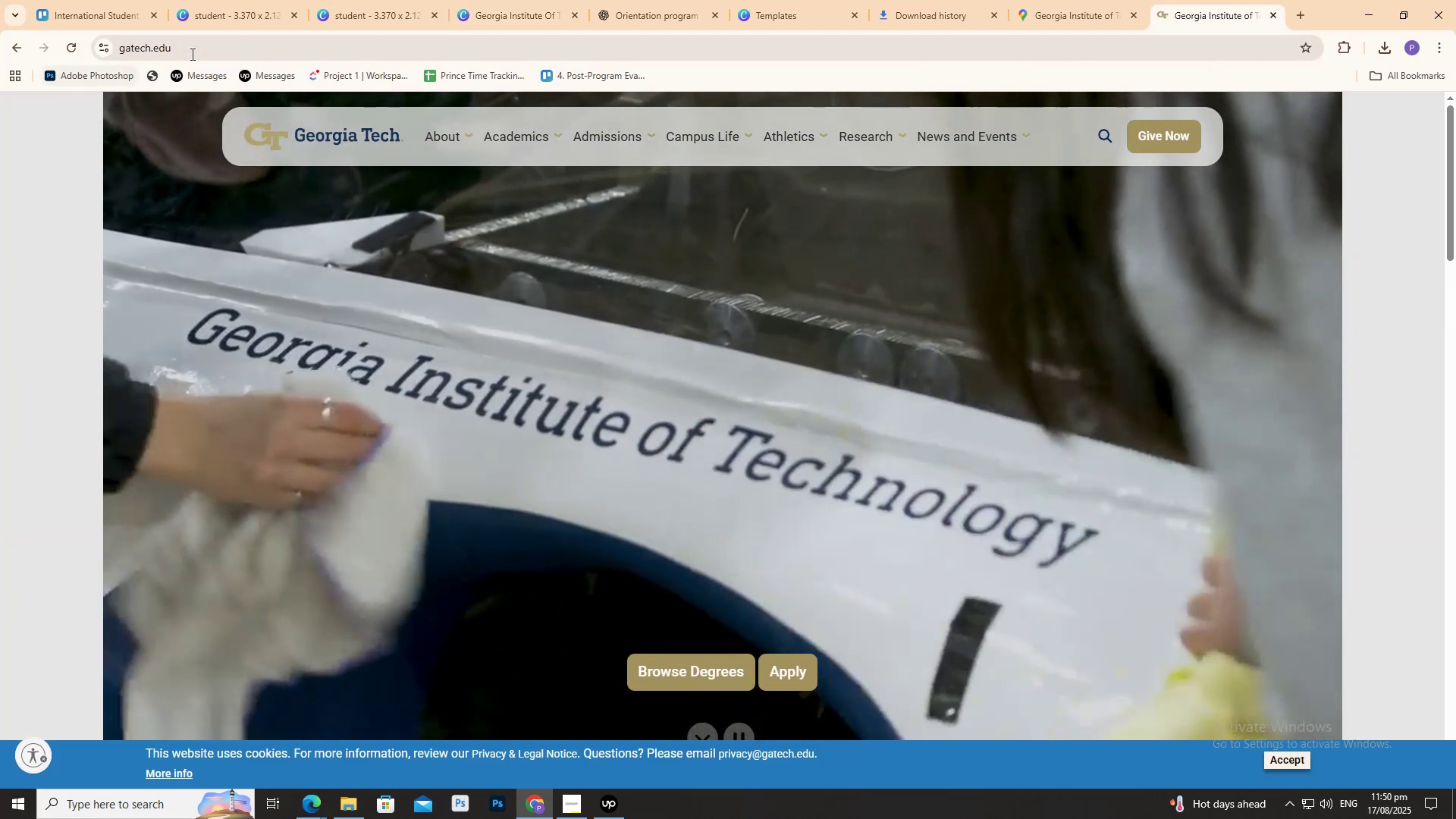 
left_click([193, 50])
 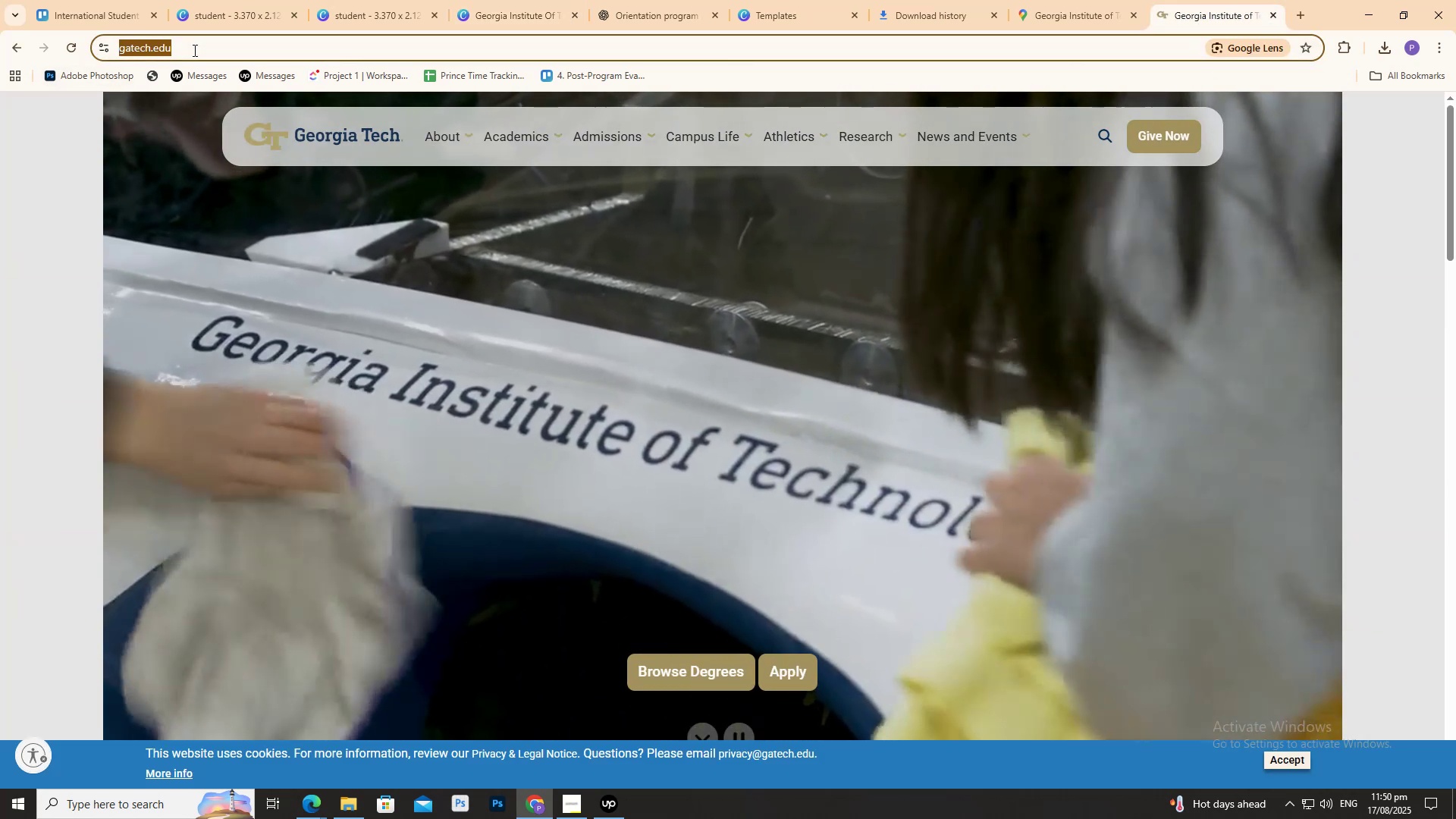 
key(Control+C)
 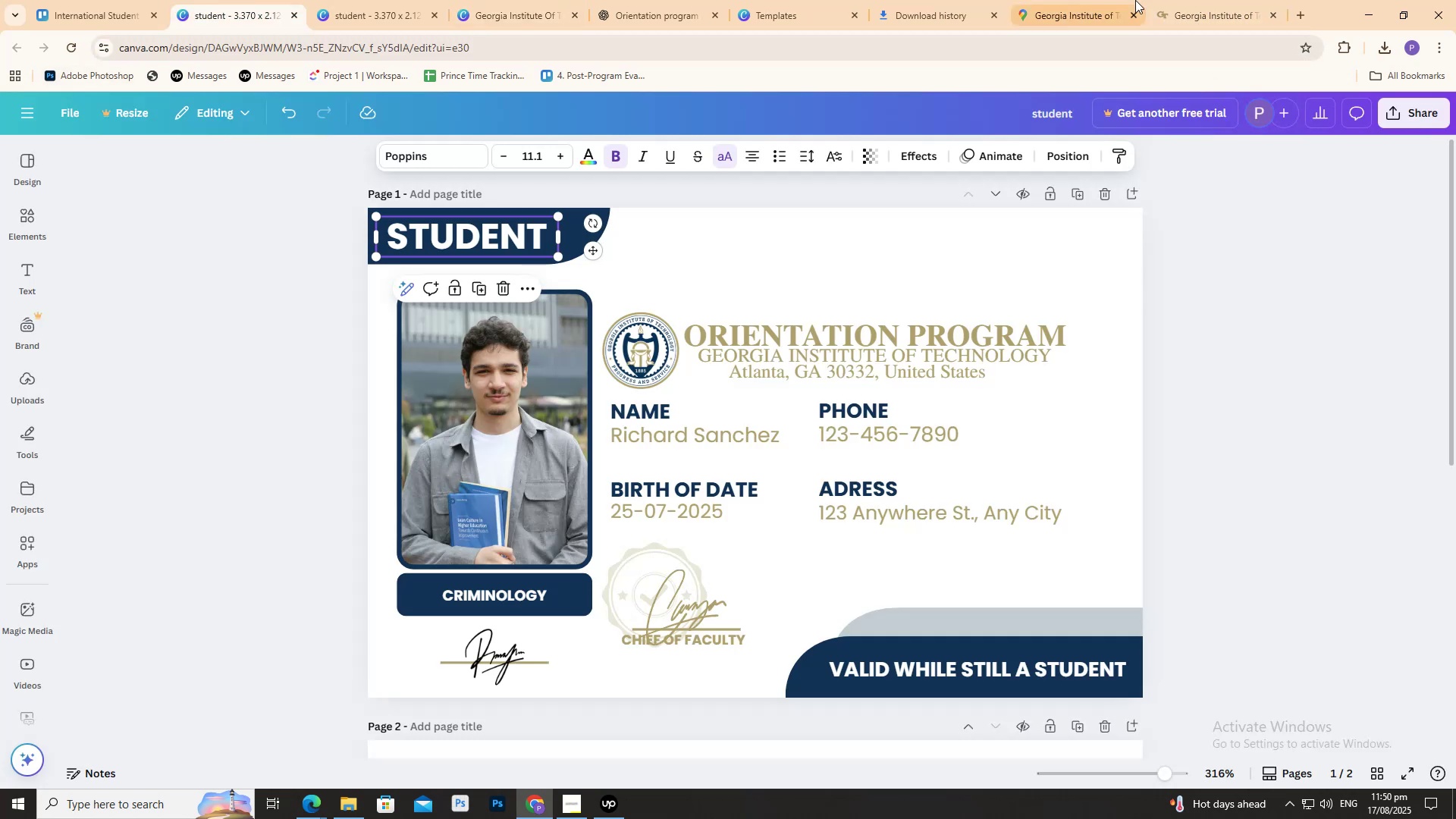 
left_click([1064, 0])
 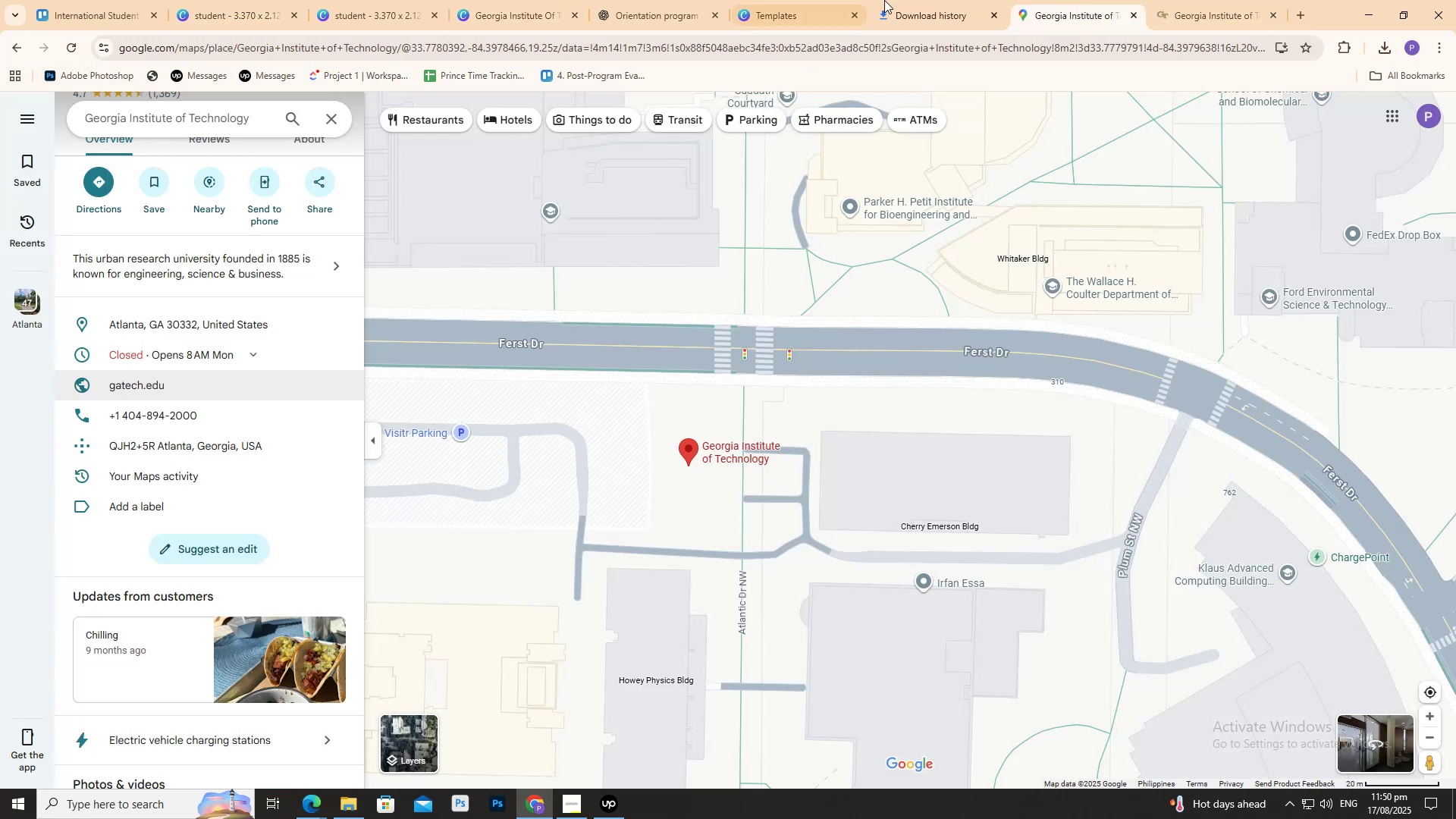 
double_click([906, 0])
 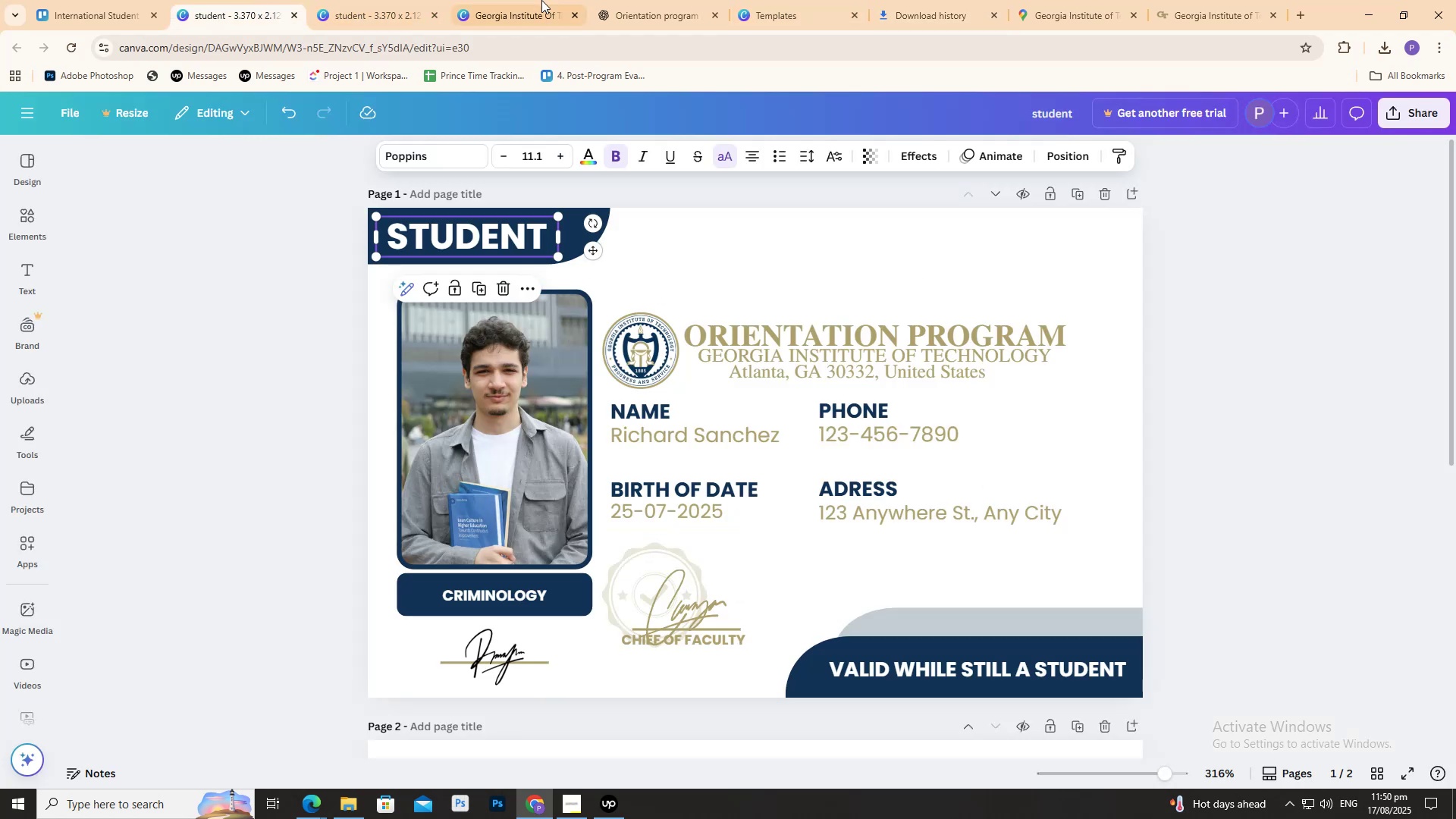 
double_click([533, 0])
 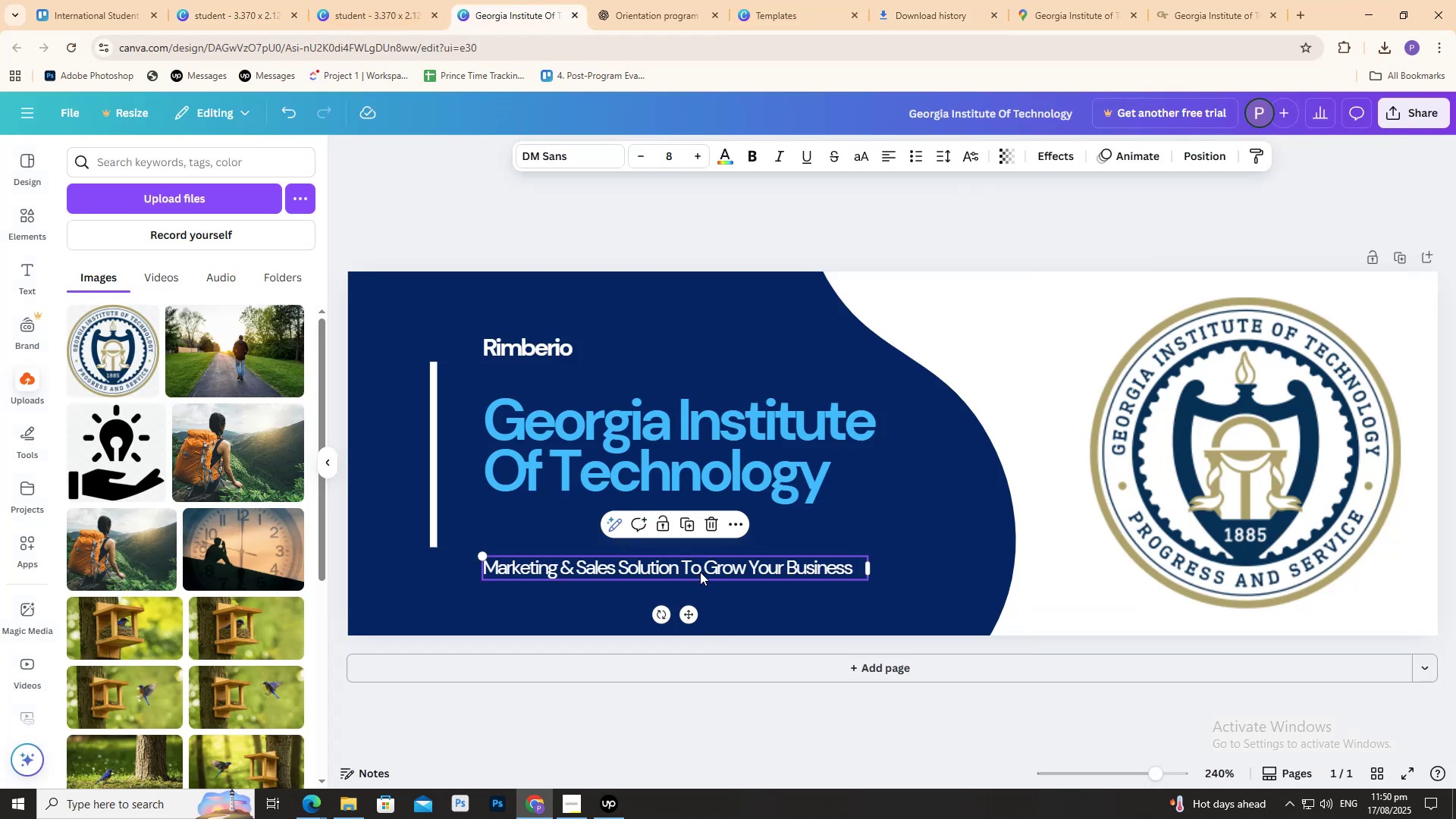 
double_click([698, 568])
 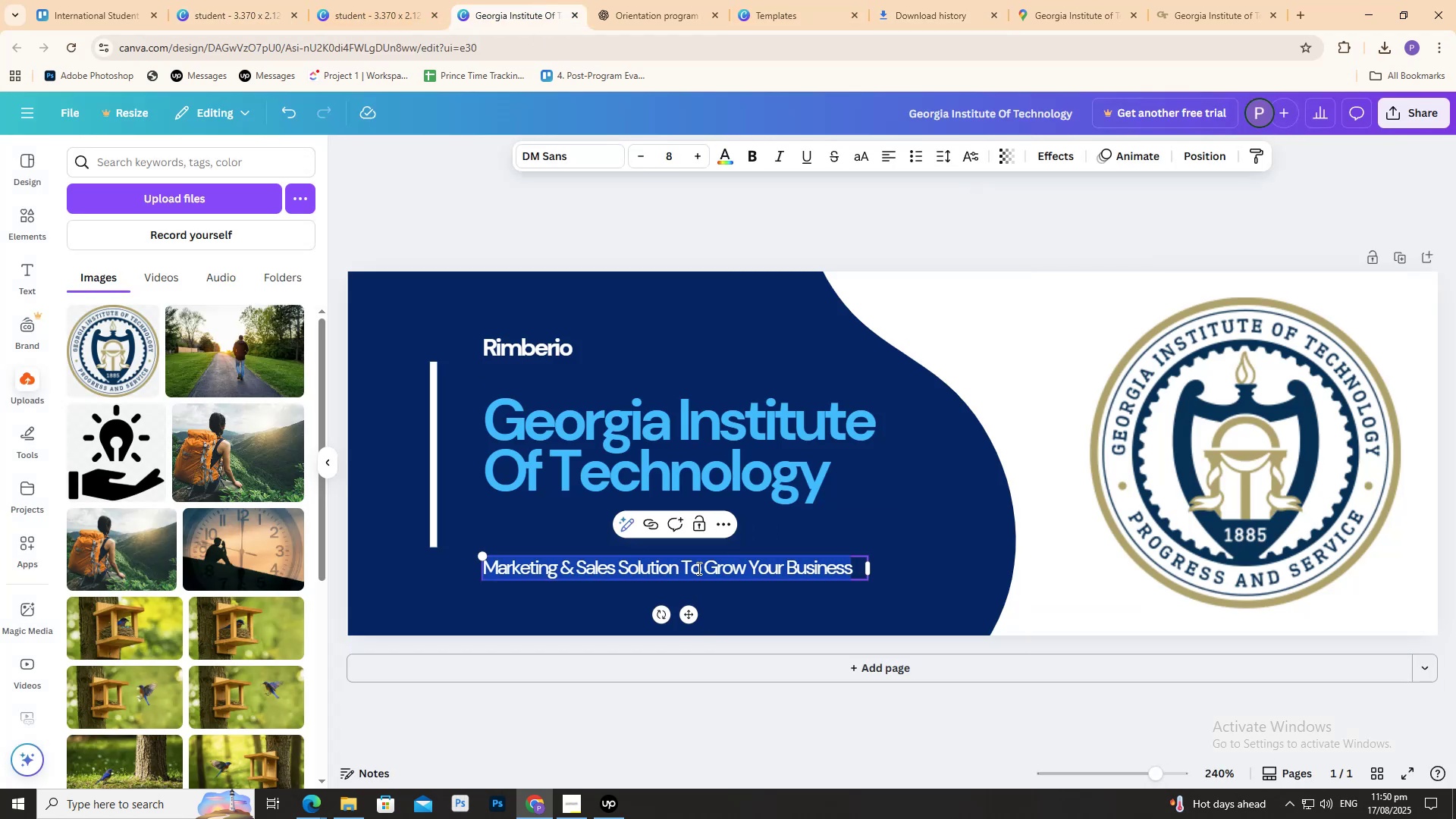 
triple_click([698, 568])
 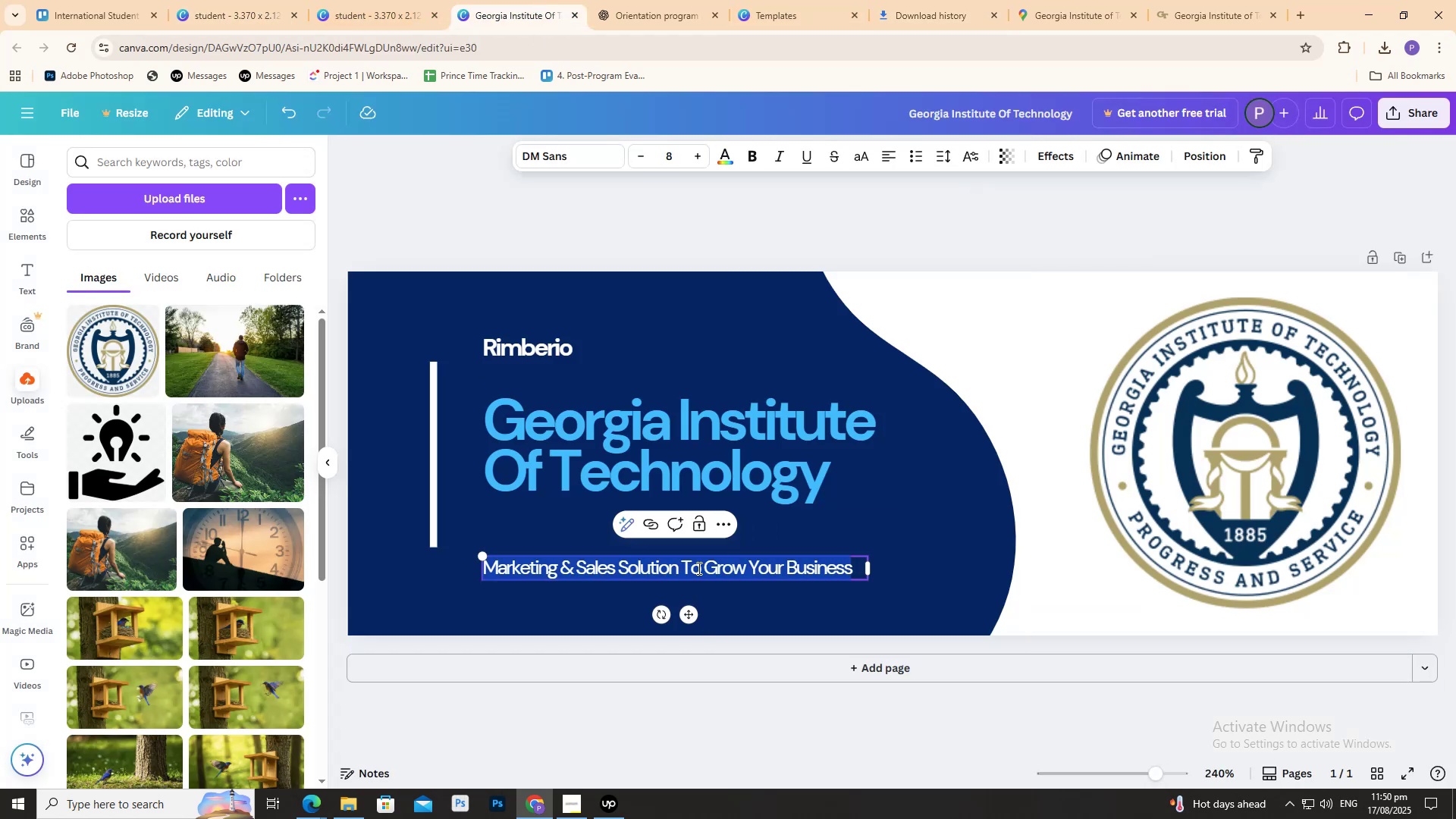 
key(Control+V)
 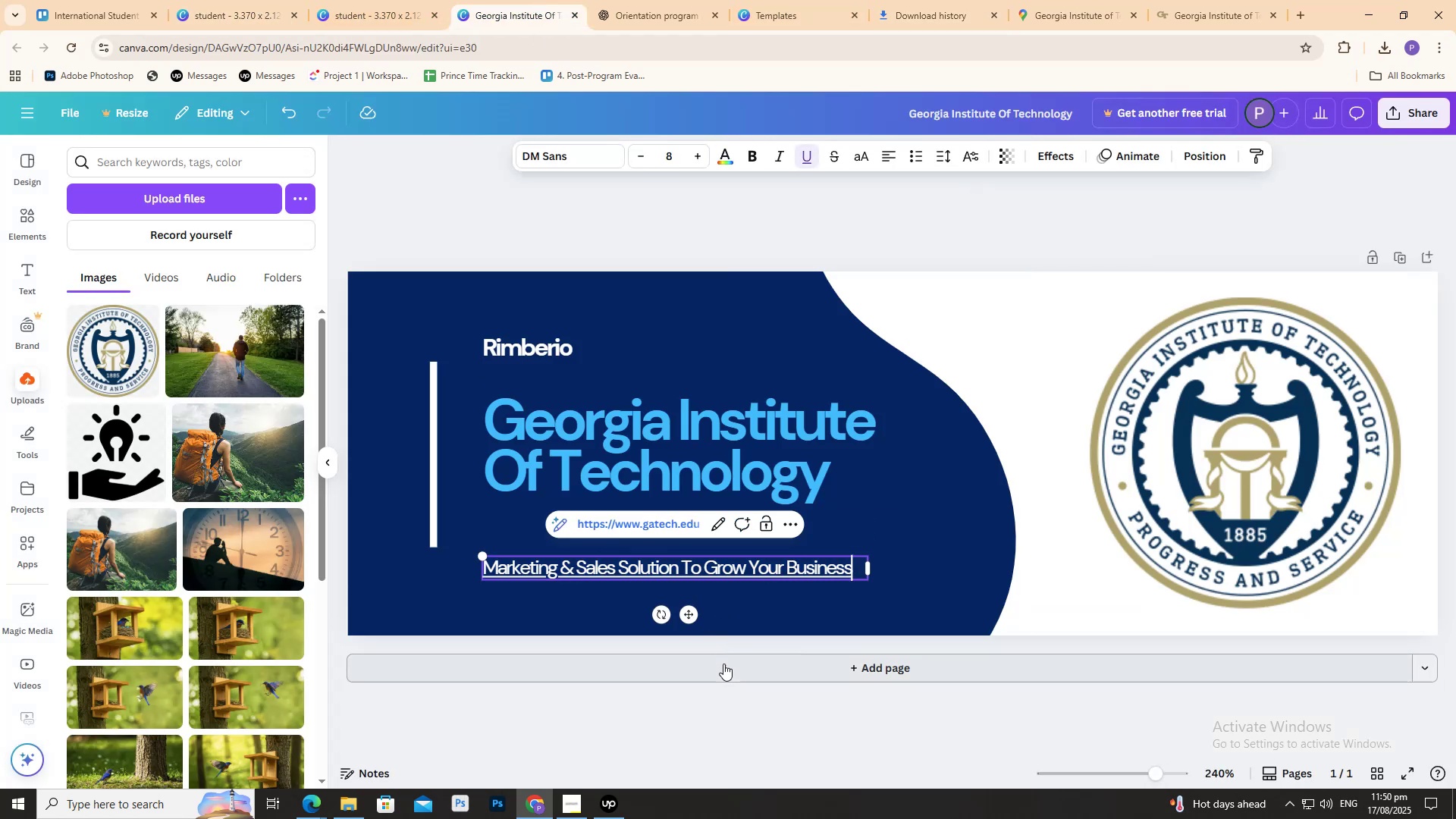 
key(Control+A)
 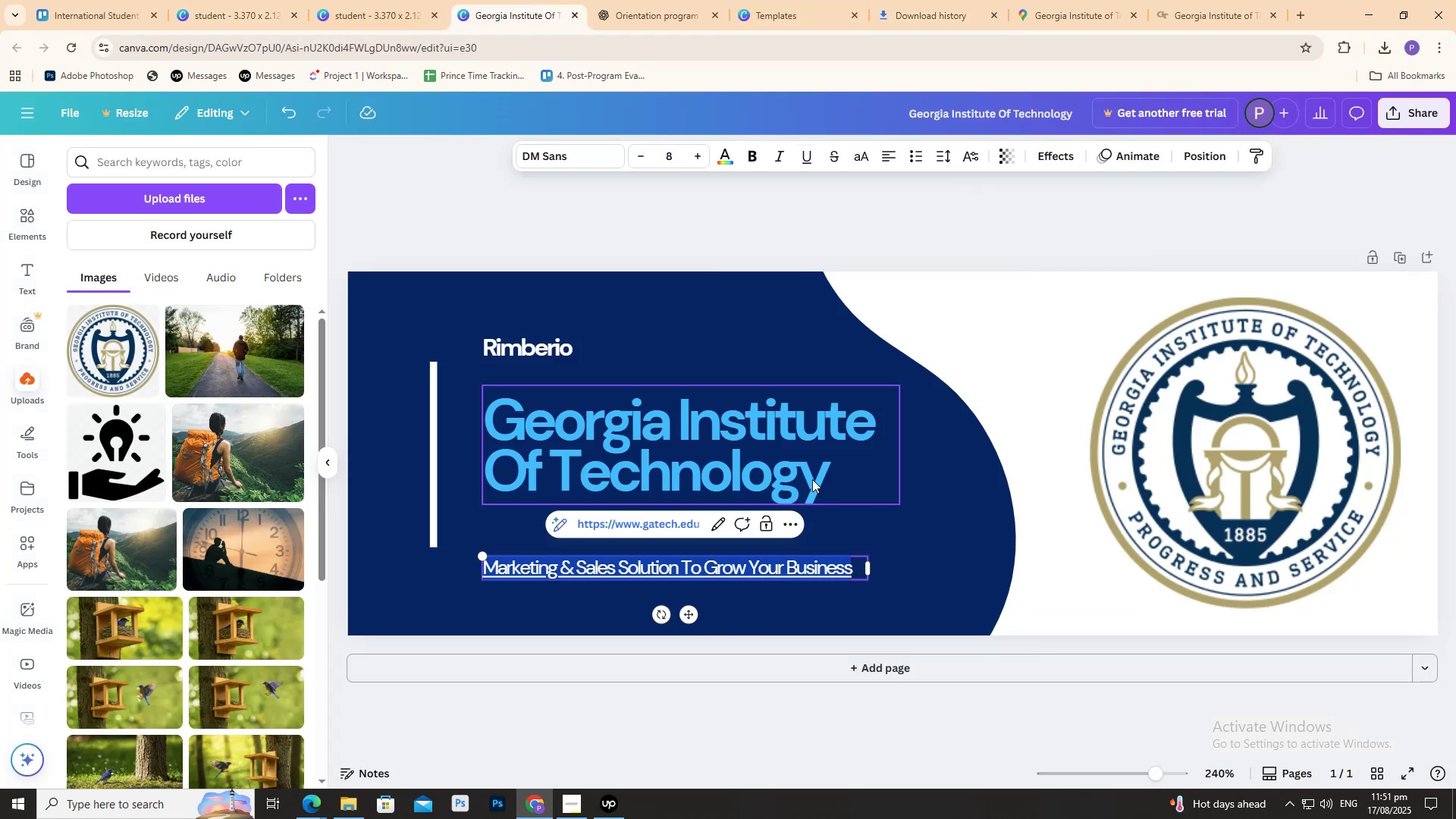 
type(SITE)
 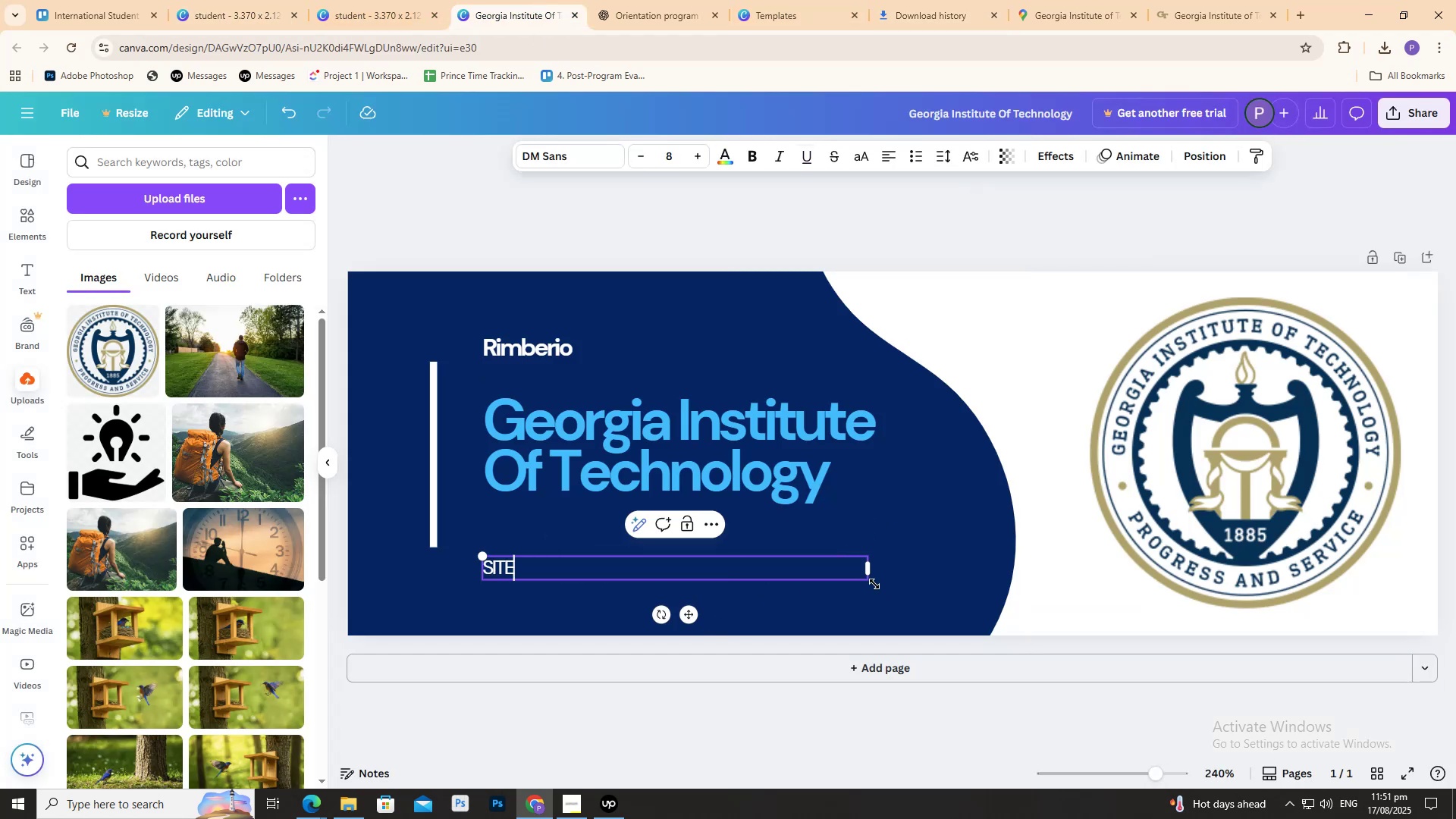 
left_click_drag(start_coordinate=[874, 576], to_coordinate=[522, 560])
 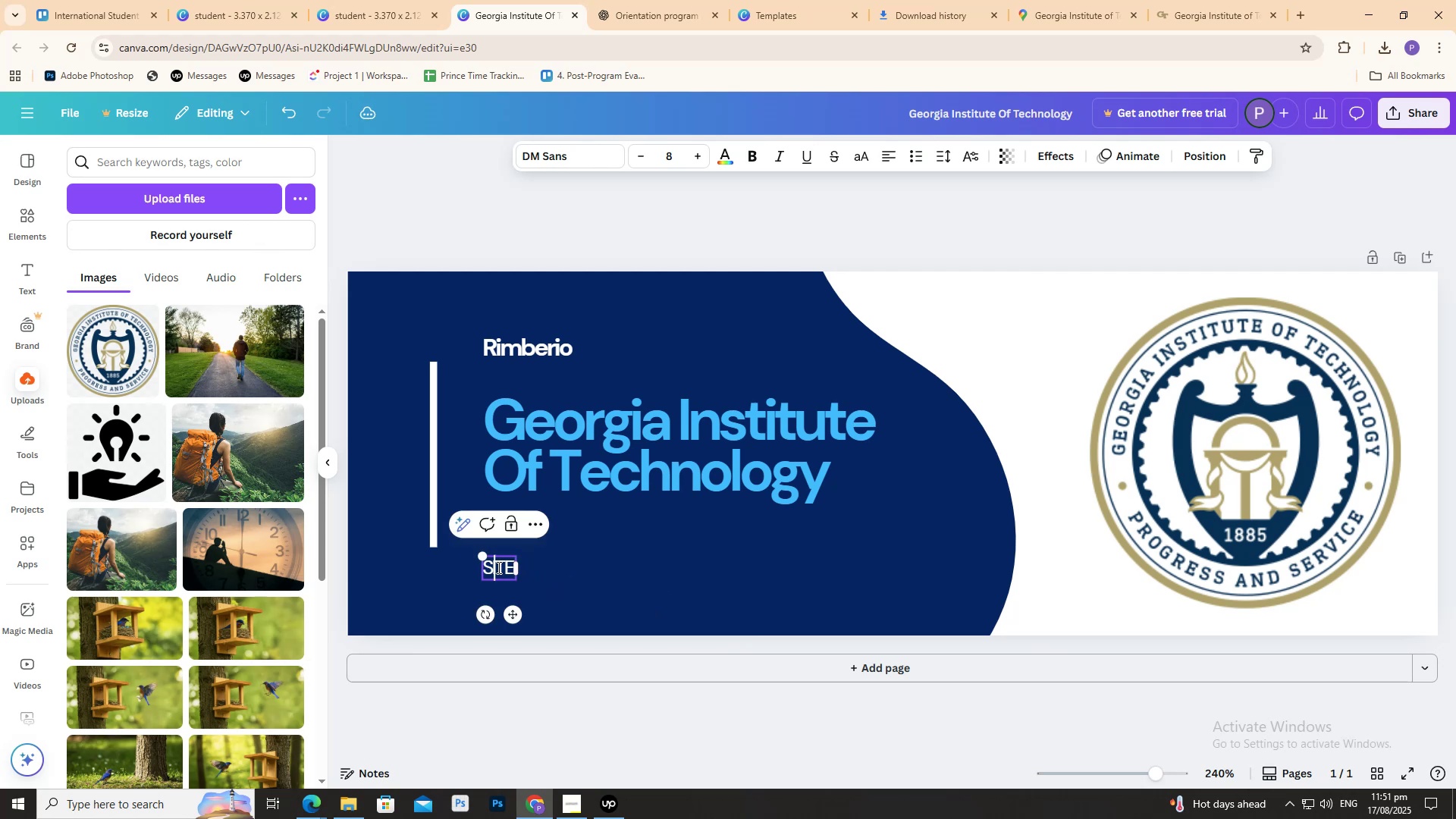 
double_click([497, 567])
 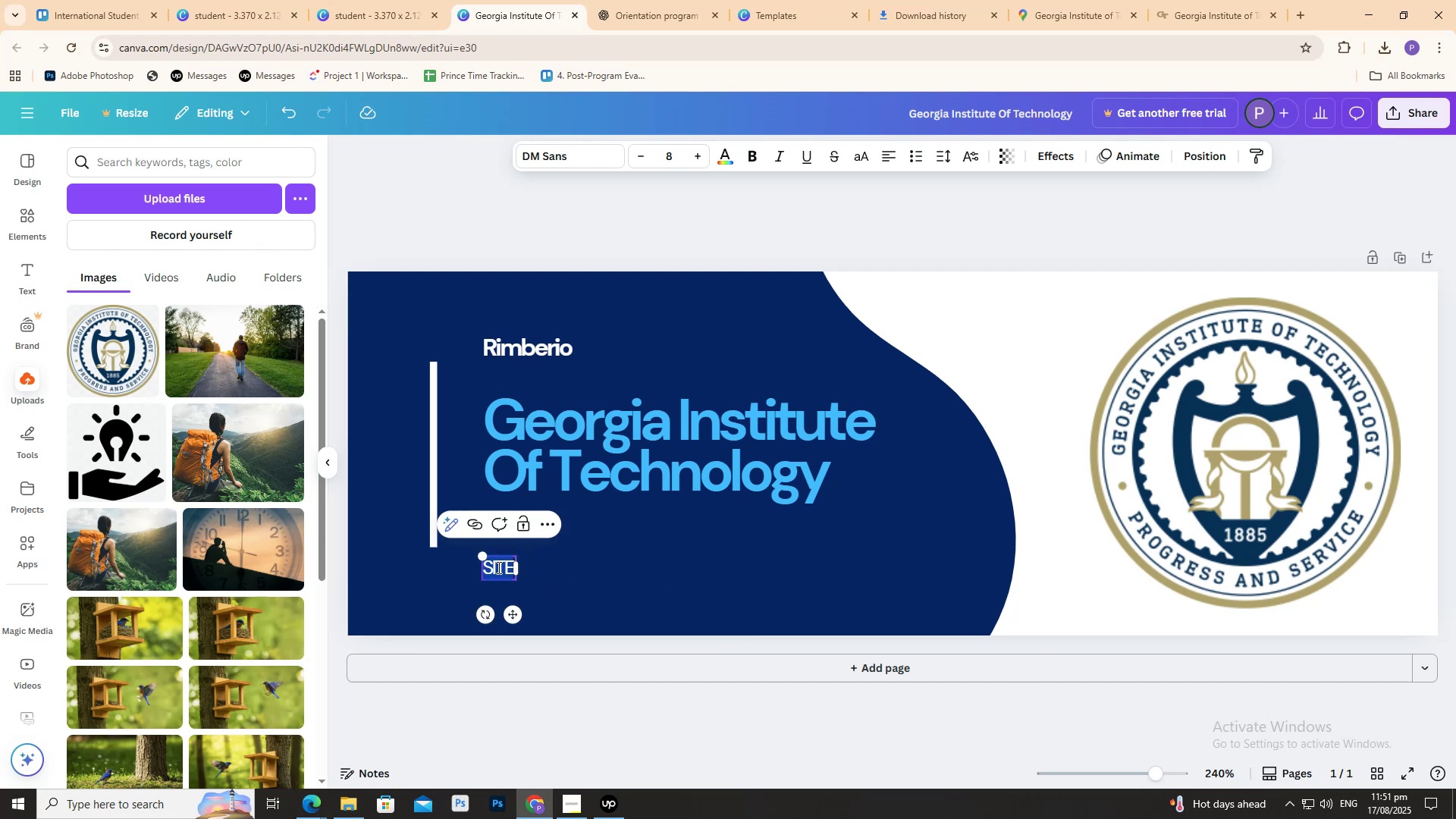 
key(Control+V)
 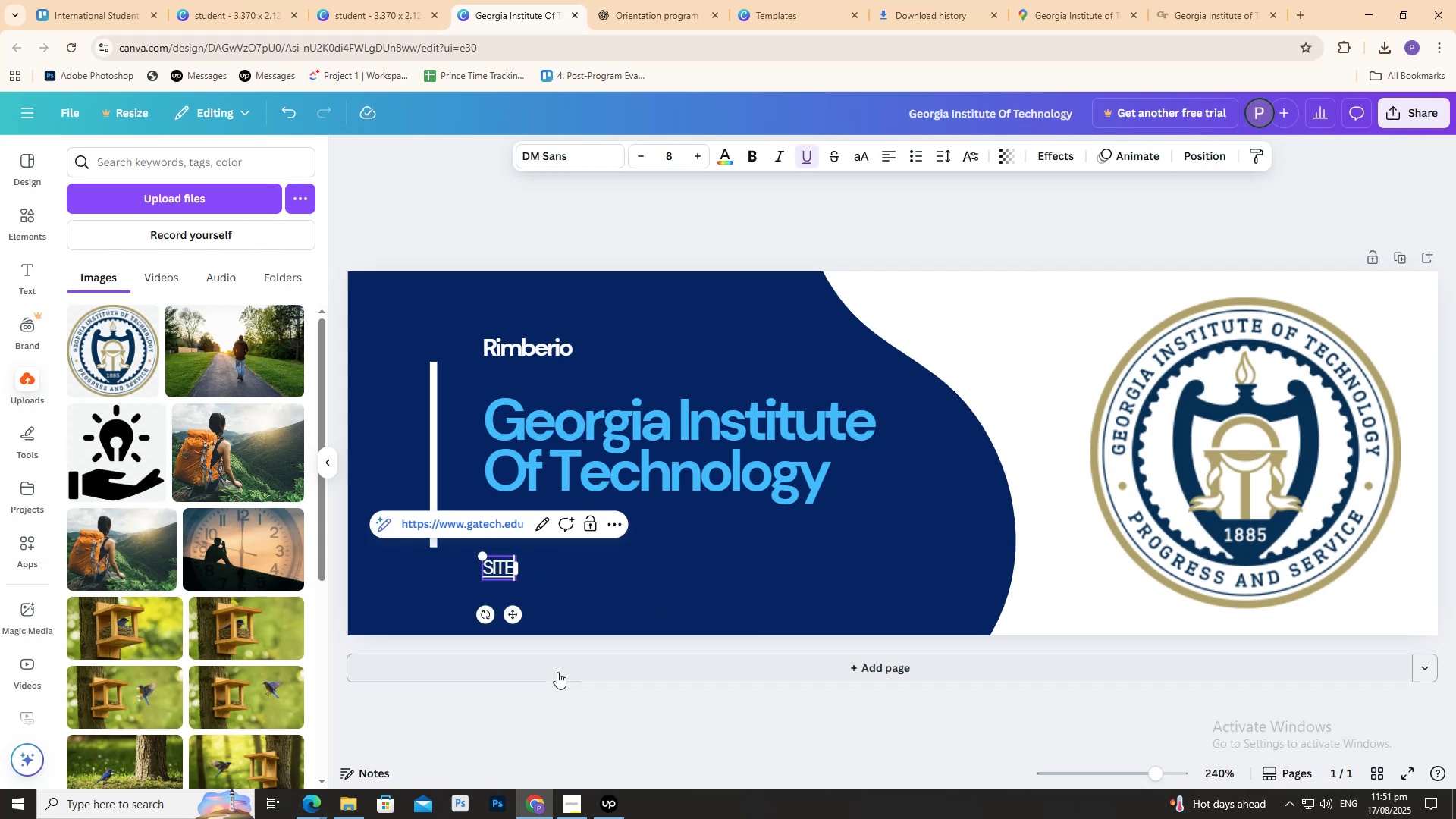 
left_click([557, 673])
 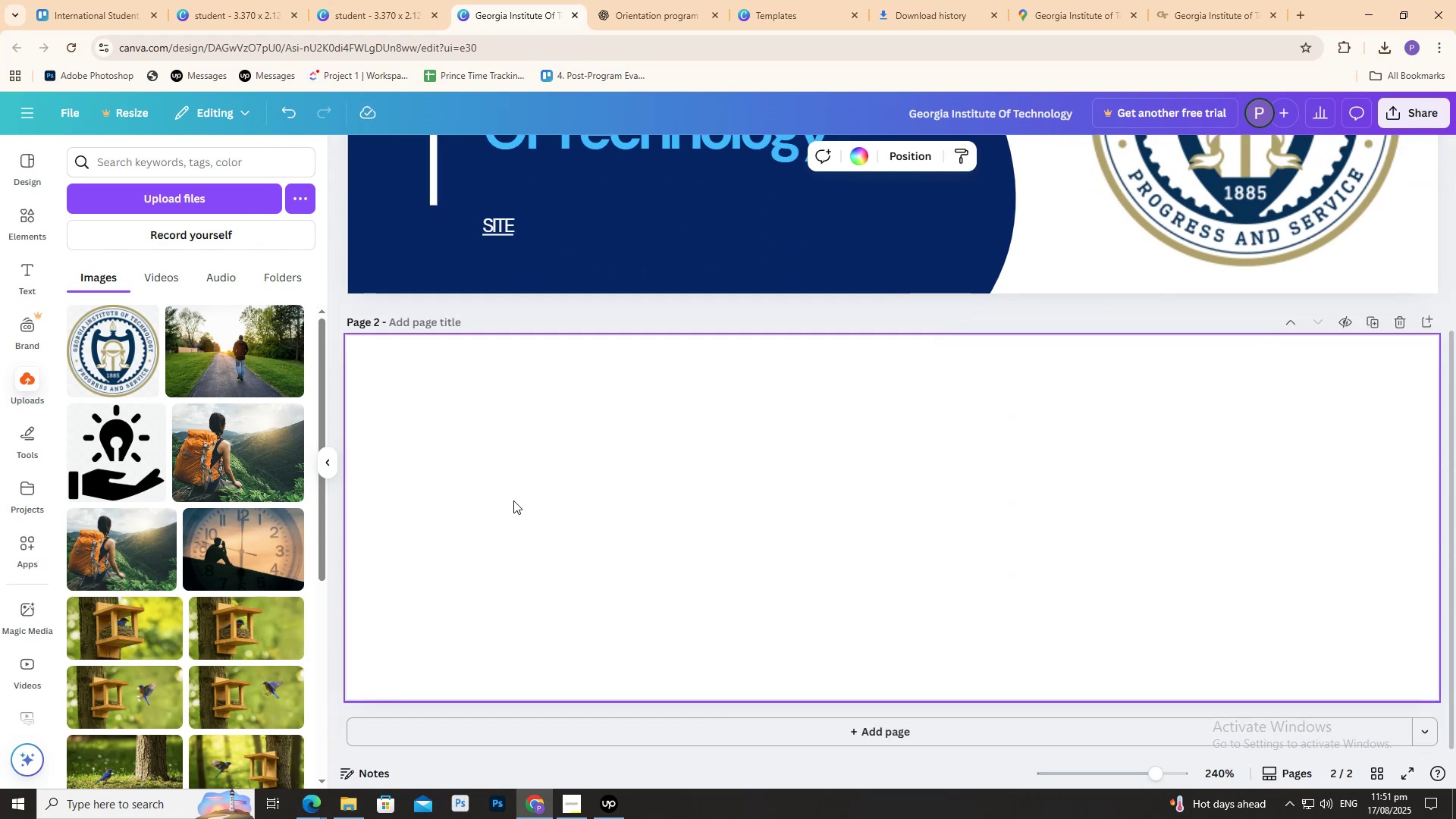 
scroll: coordinate [550, 536], scroll_direction: up, amount: 2.0
 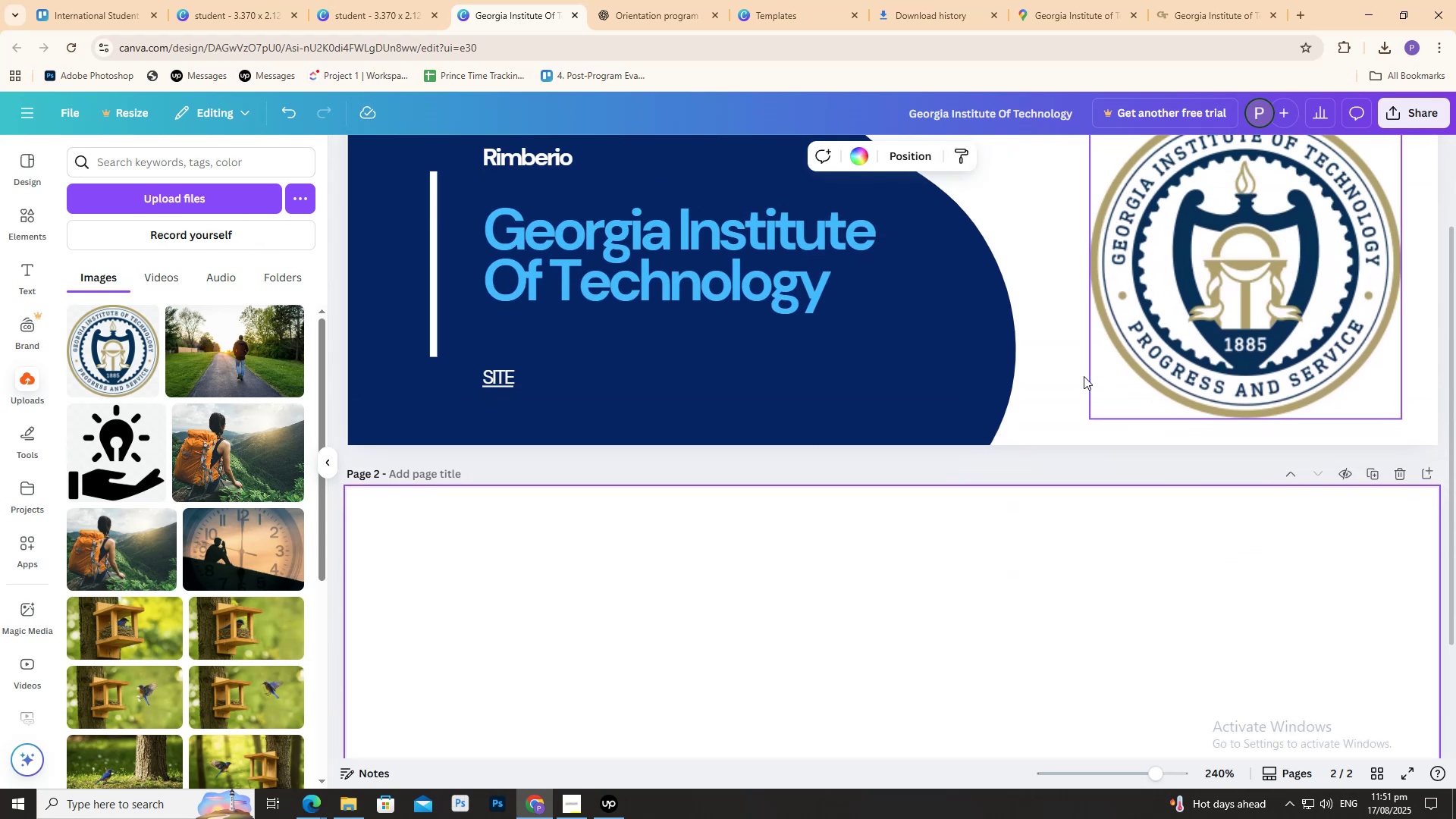 
scroll: coordinate [494, 374], scroll_direction: none, amount: 0.0
 